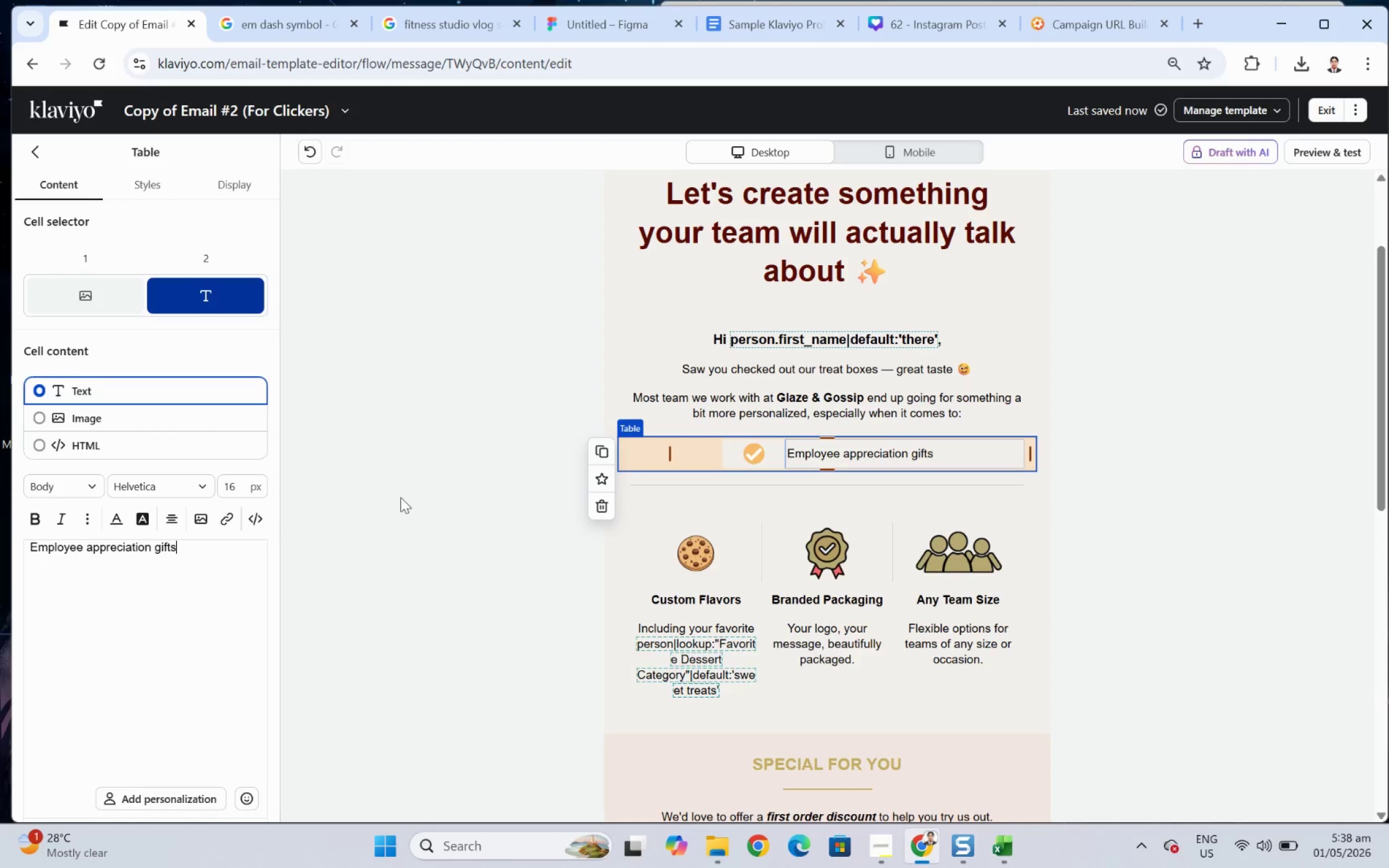 
left_click([1328, 416])
 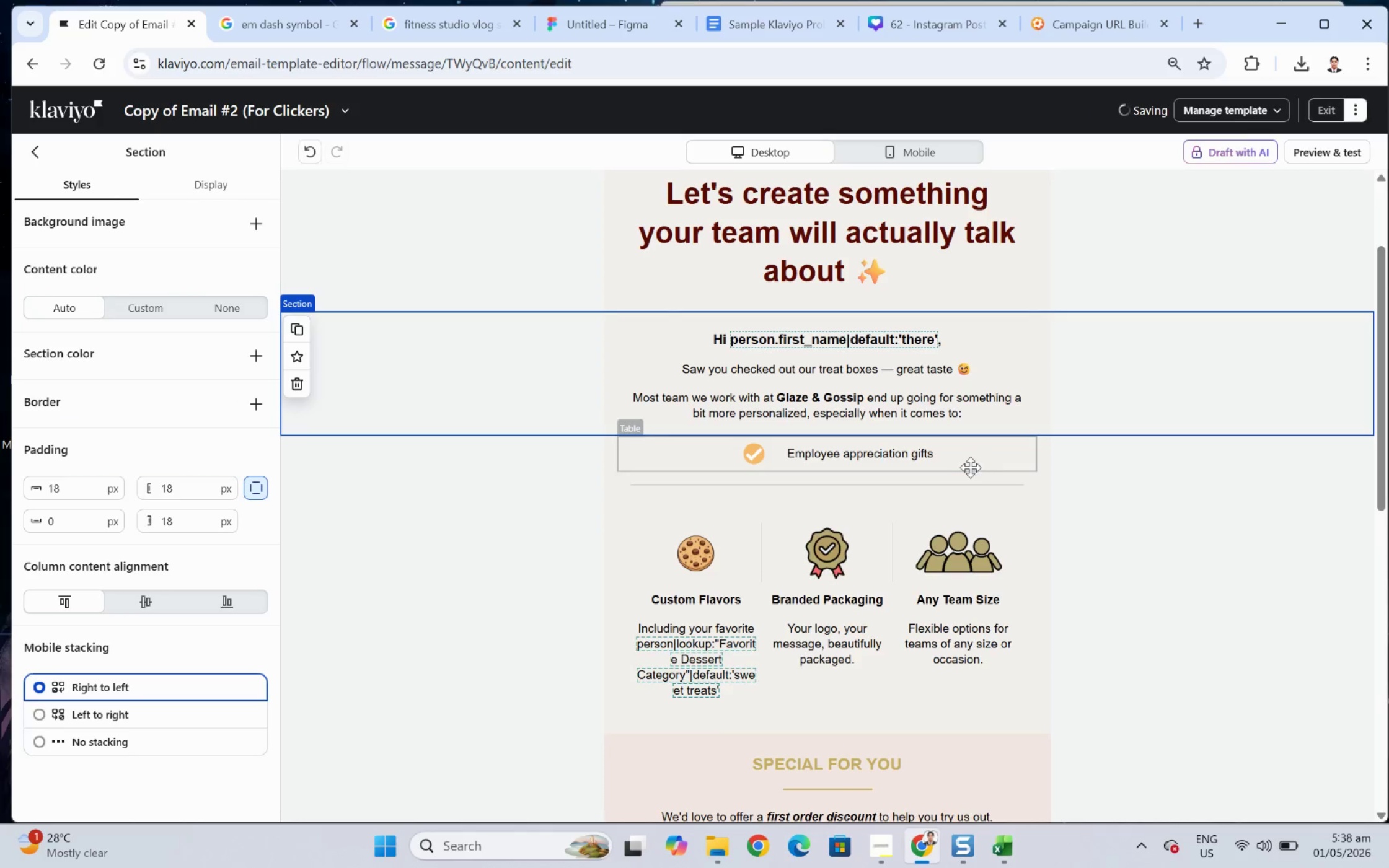 
left_click([966, 464])
 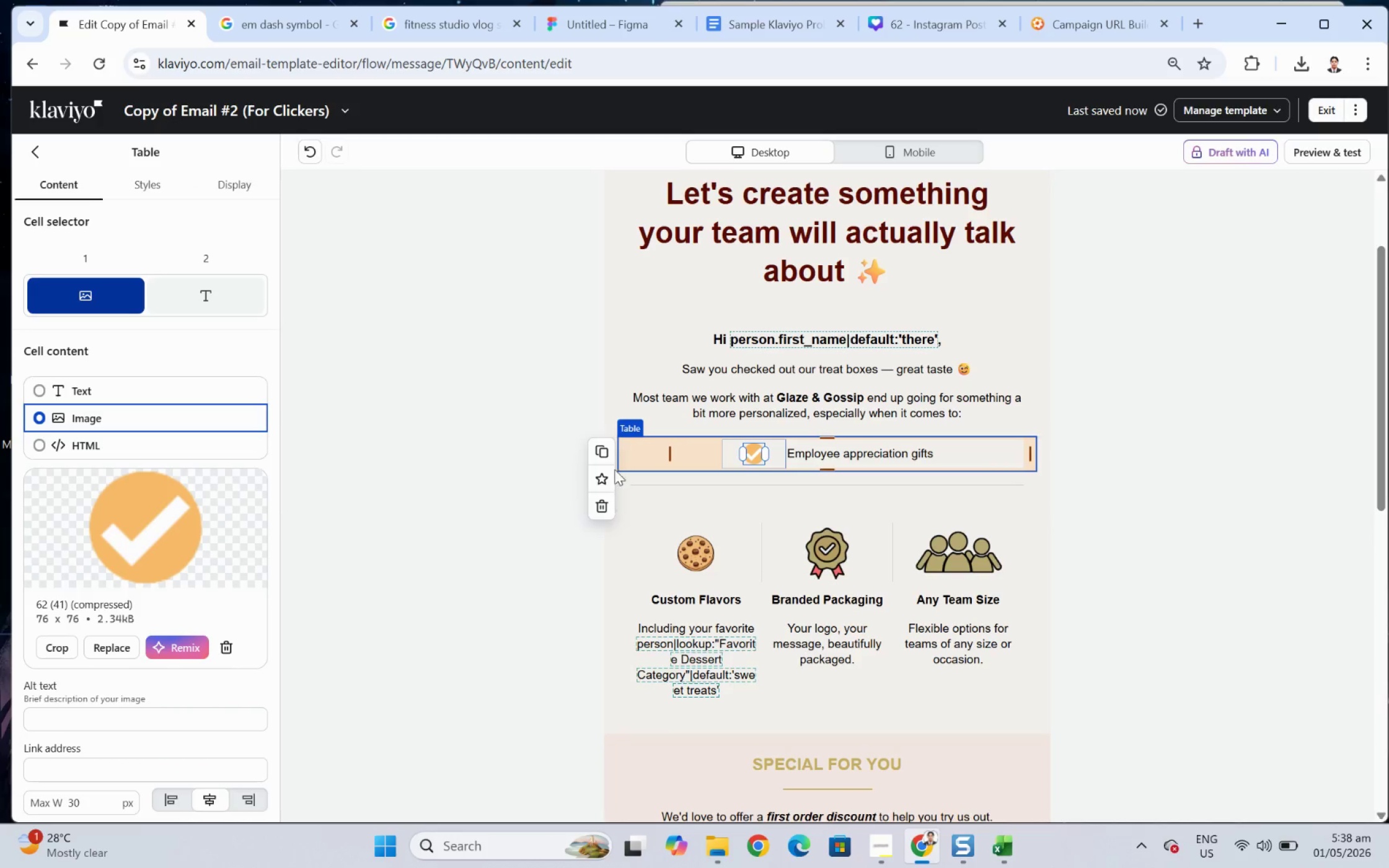 
left_click([606, 453])
 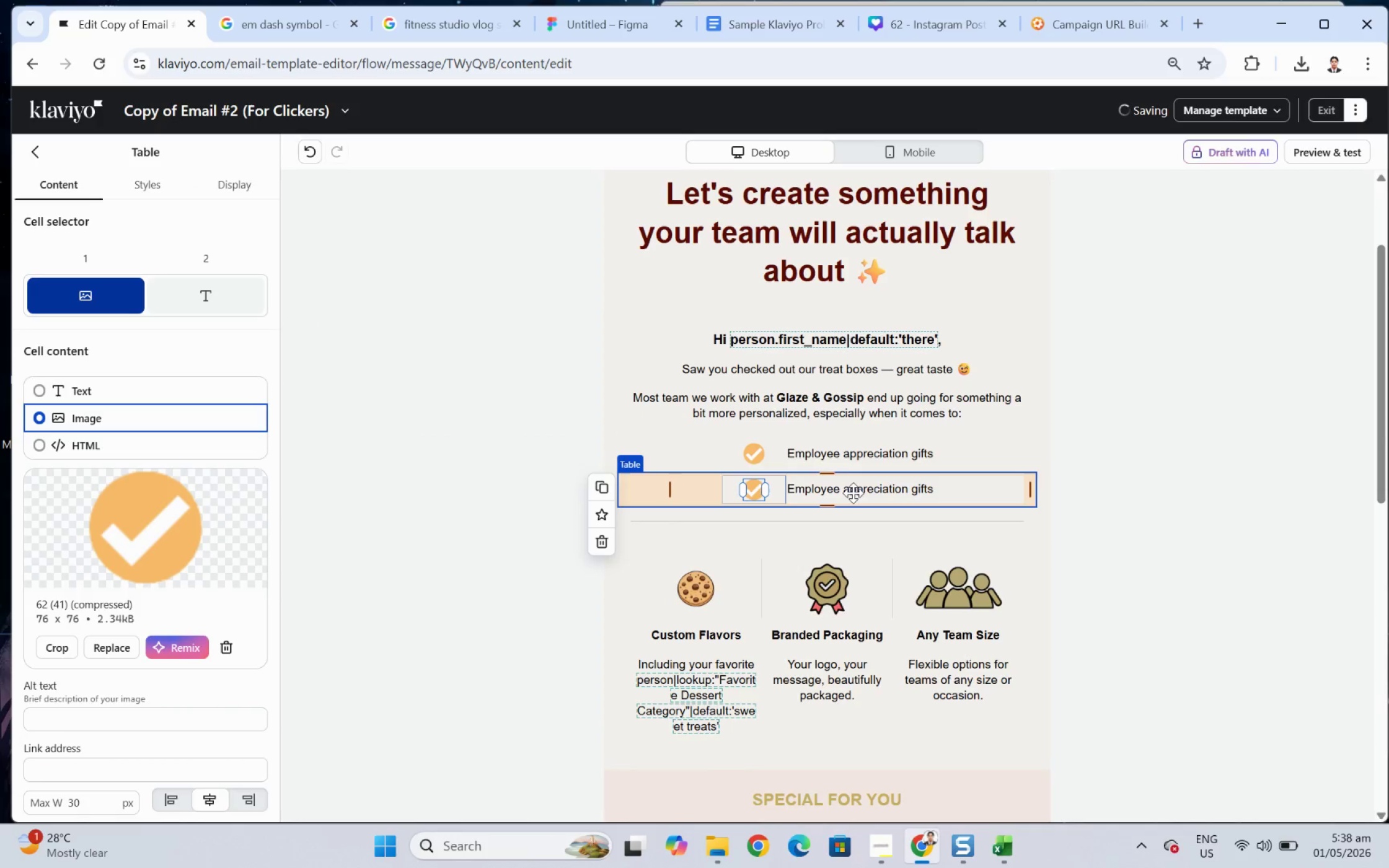 
left_click([868, 494])
 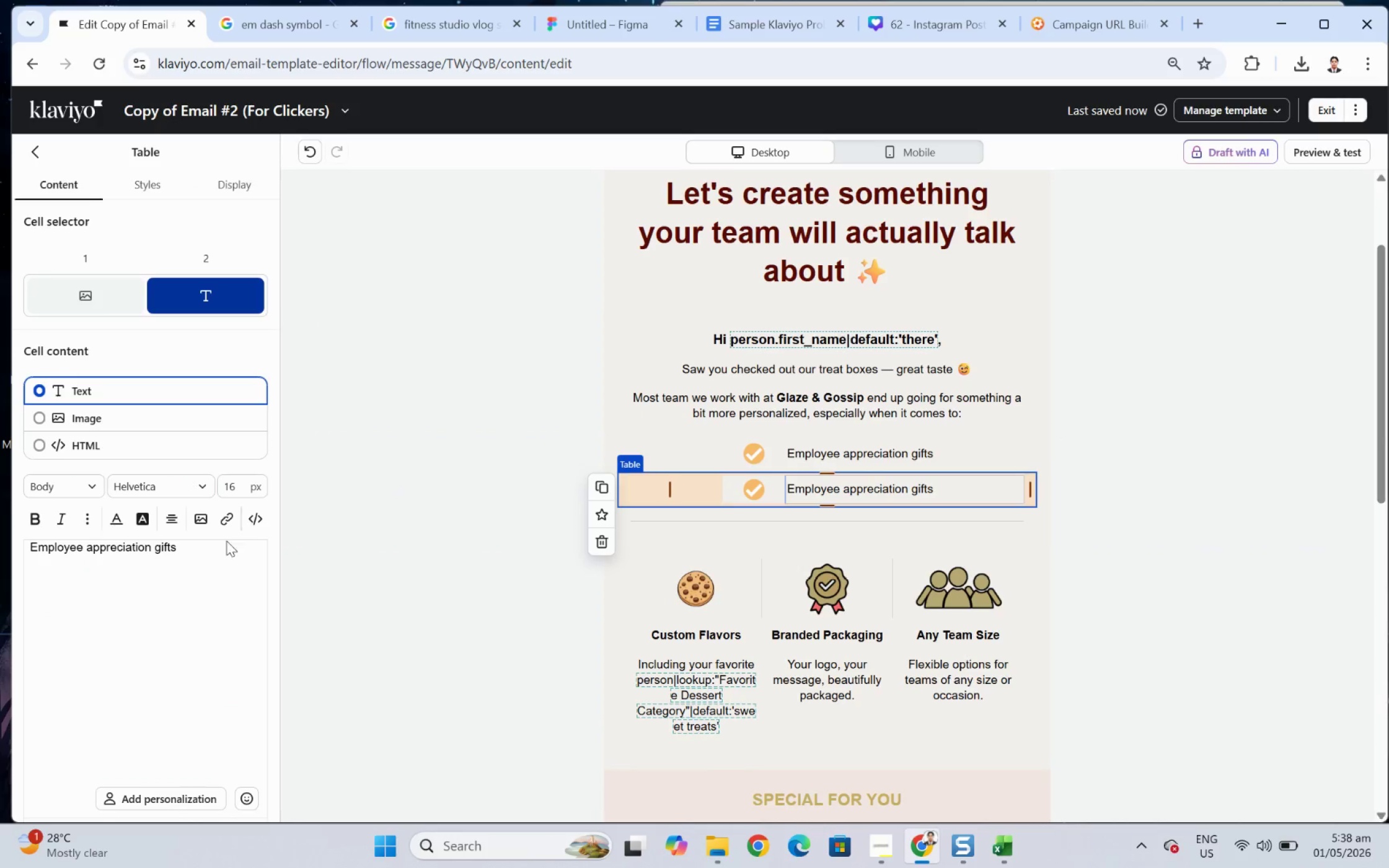 
double_click([201, 547])
 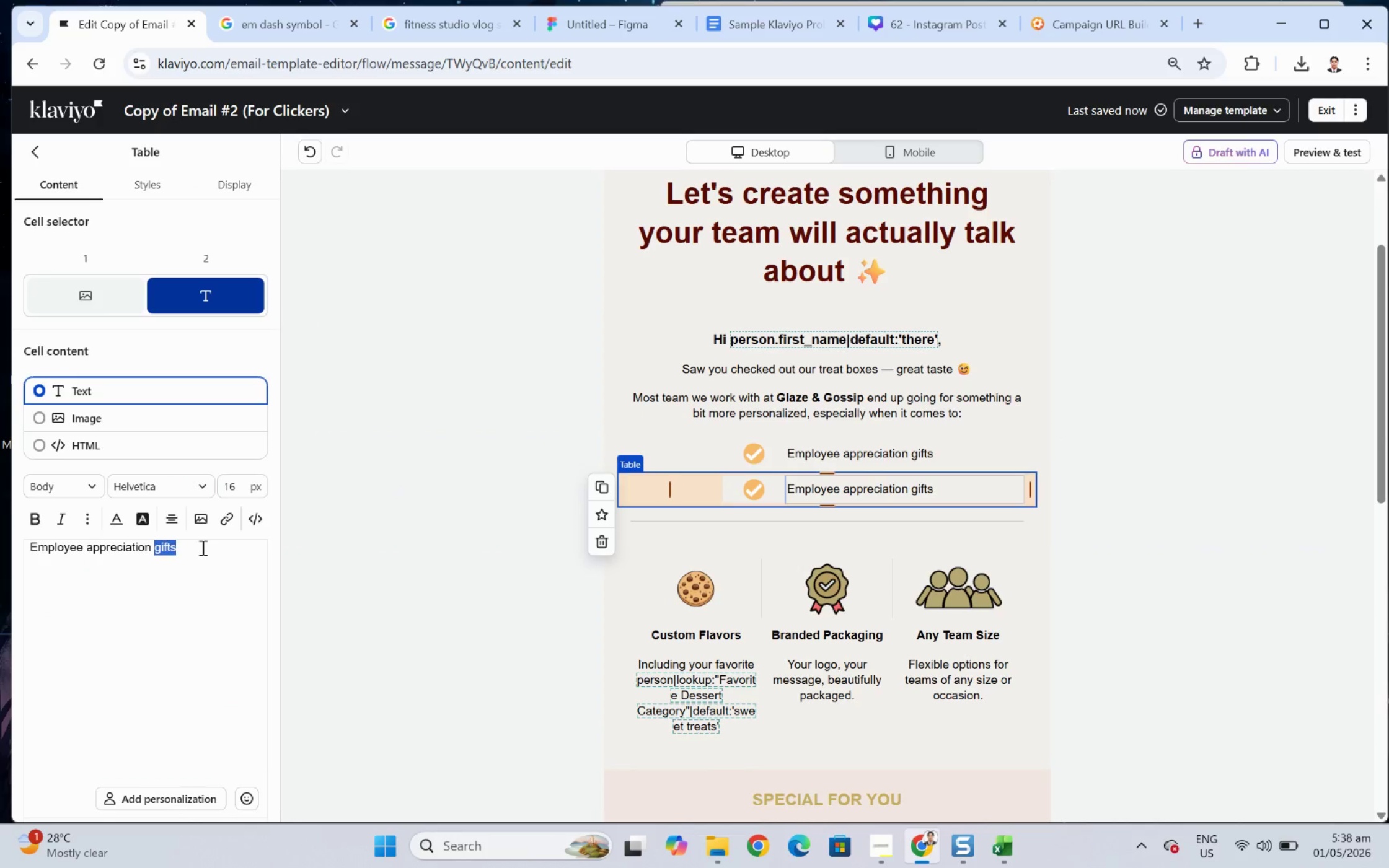 
triple_click([201, 547])
 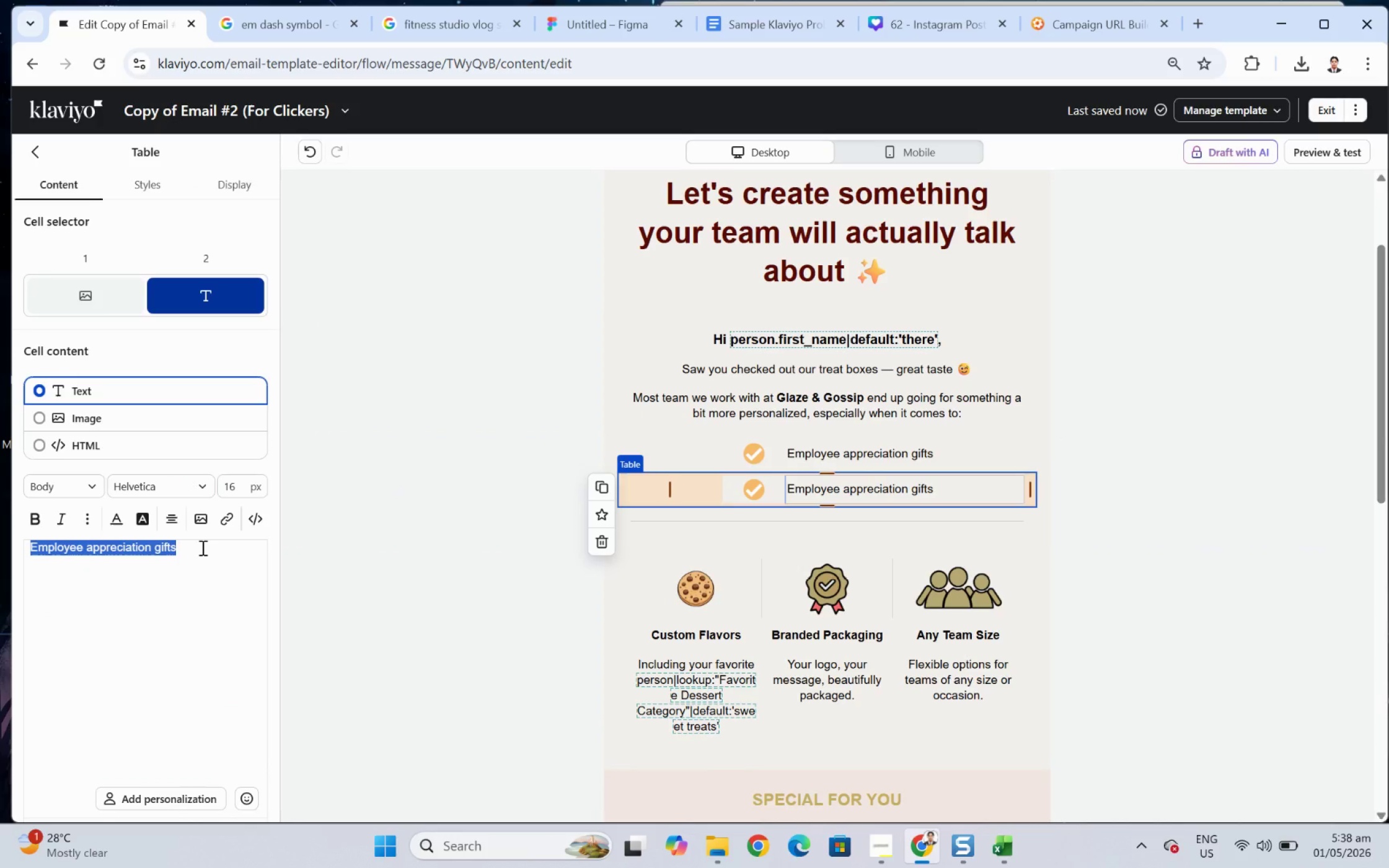 
type(Client giveaways)
 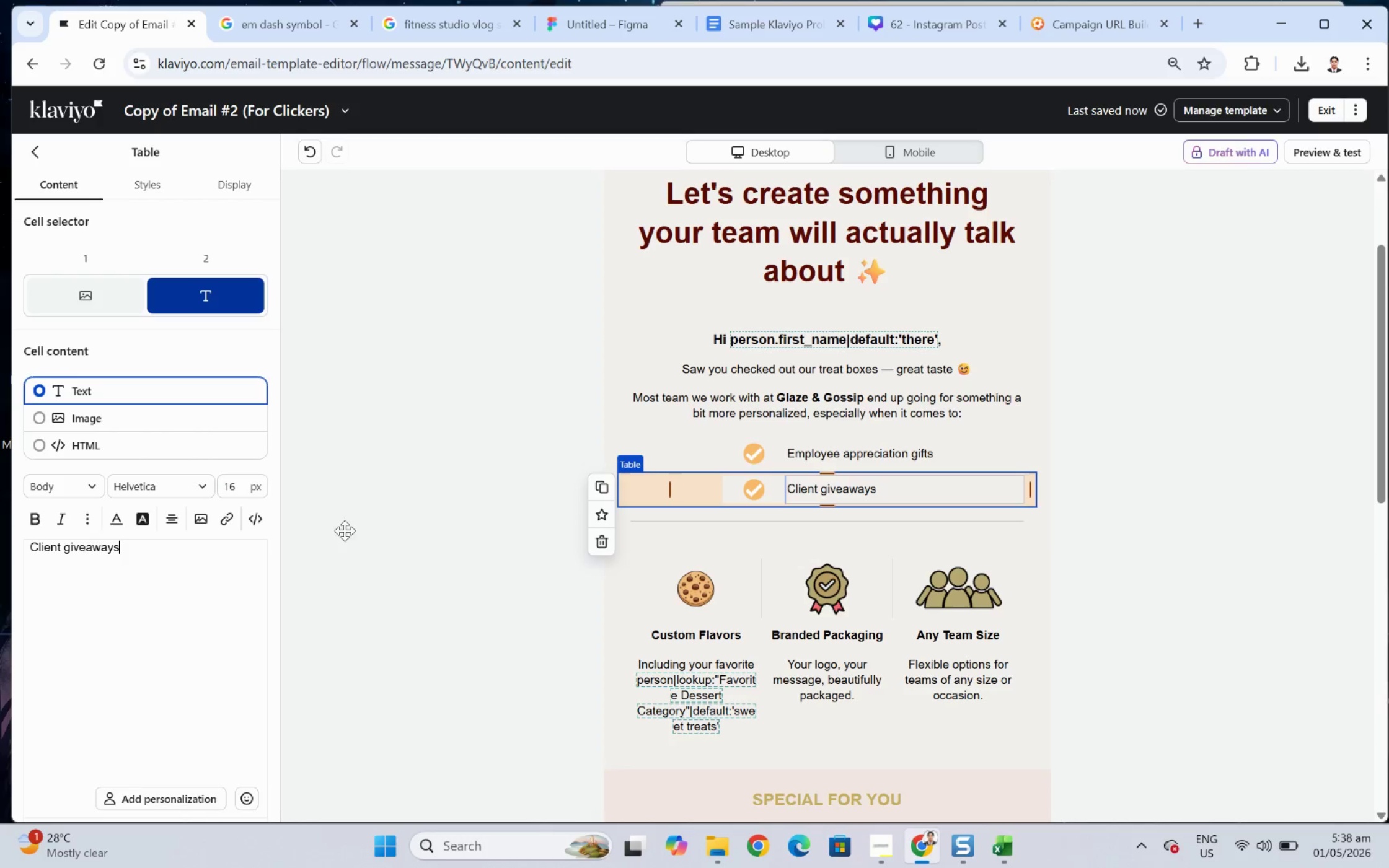 
left_click([1166, 534])
 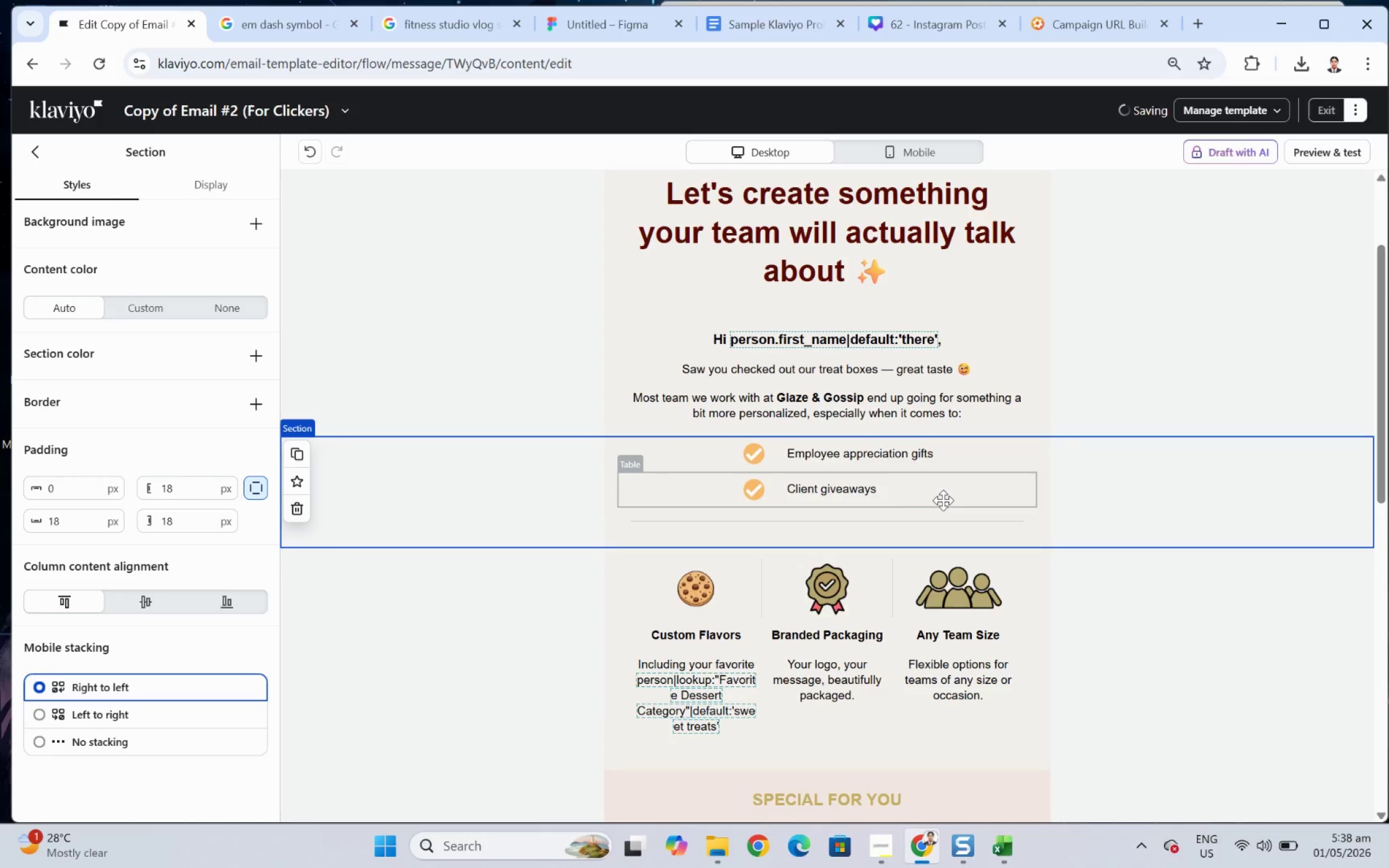 
left_click([915, 494])
 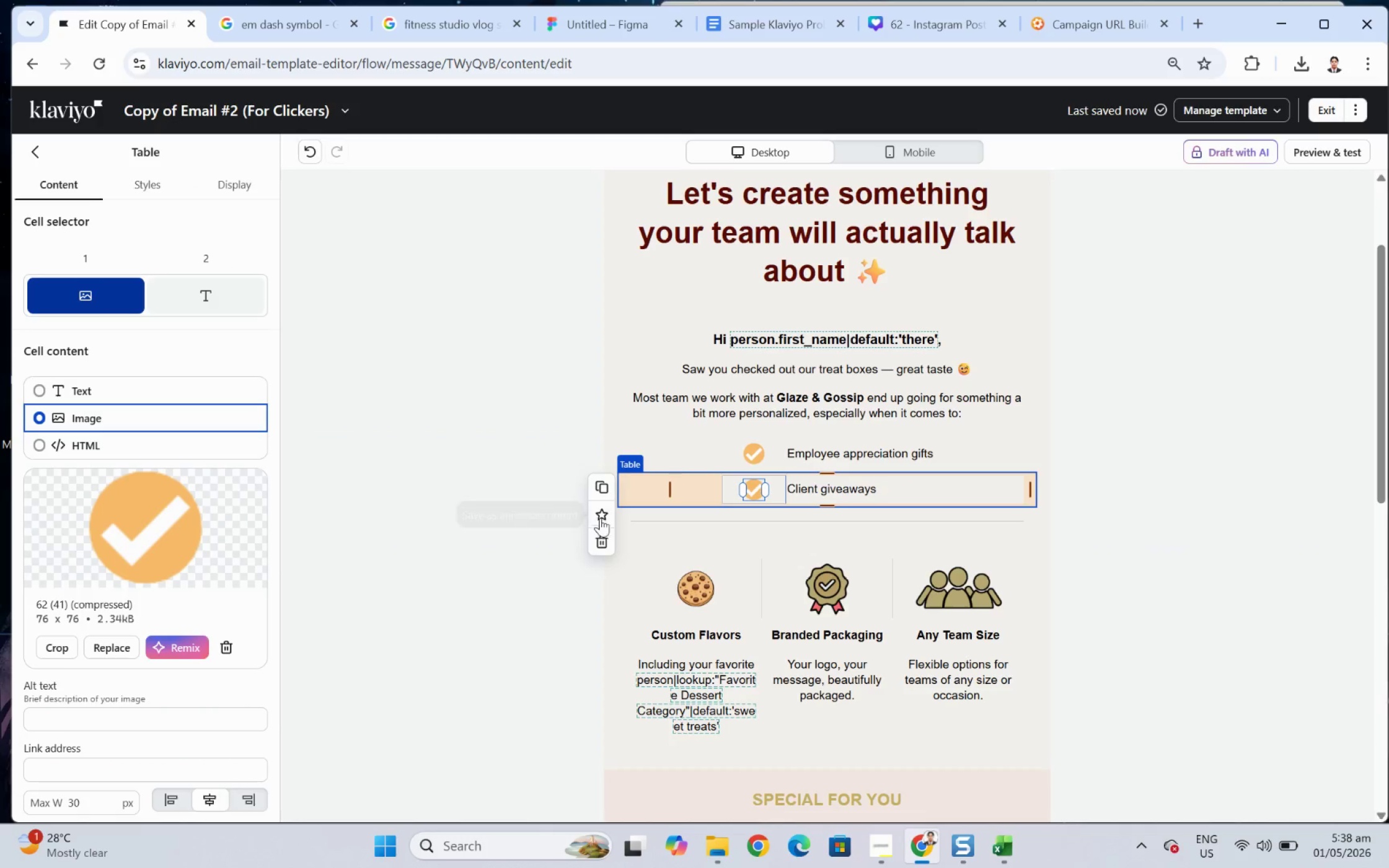 
left_click([601, 486])
 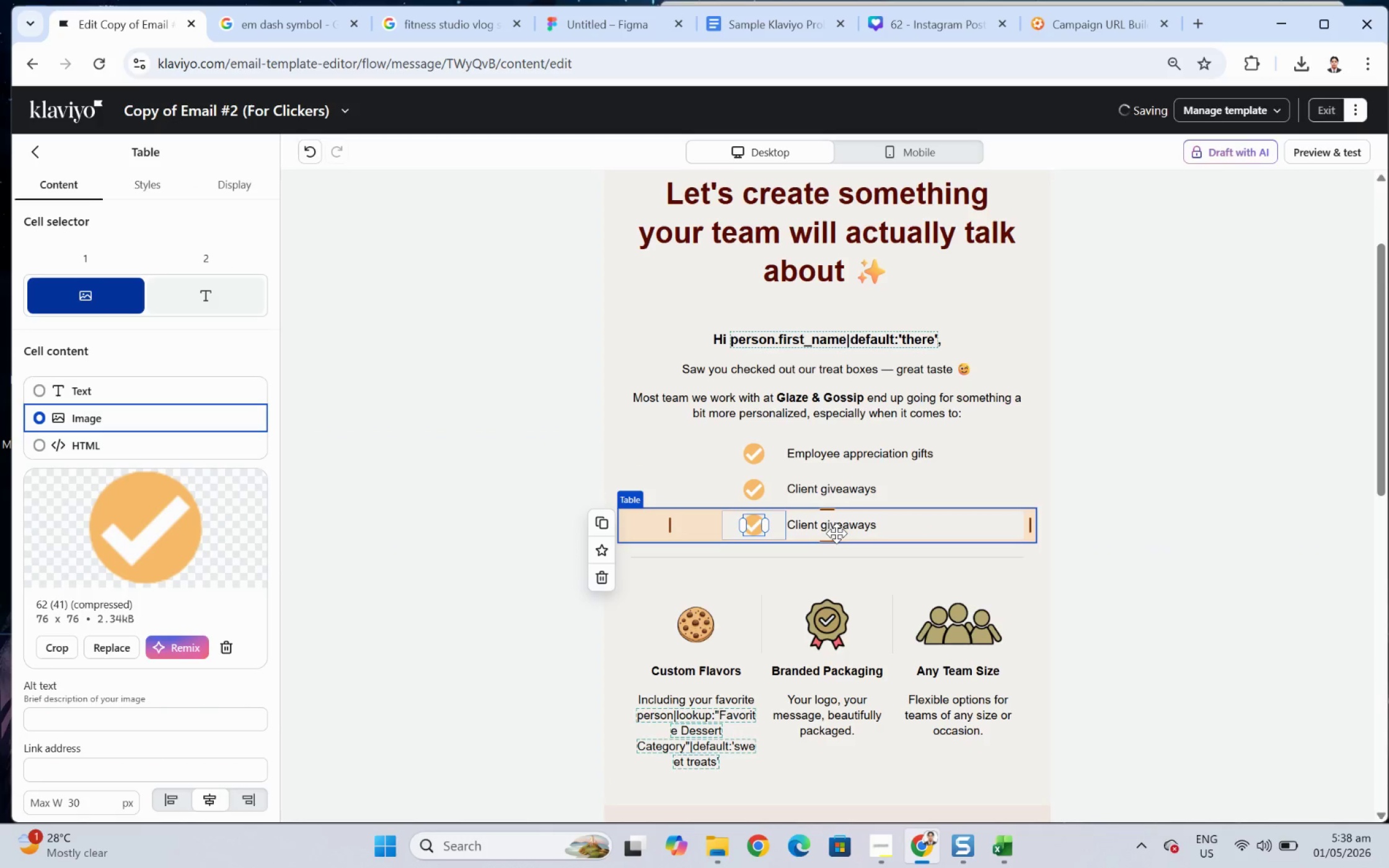 
left_click([836, 533])
 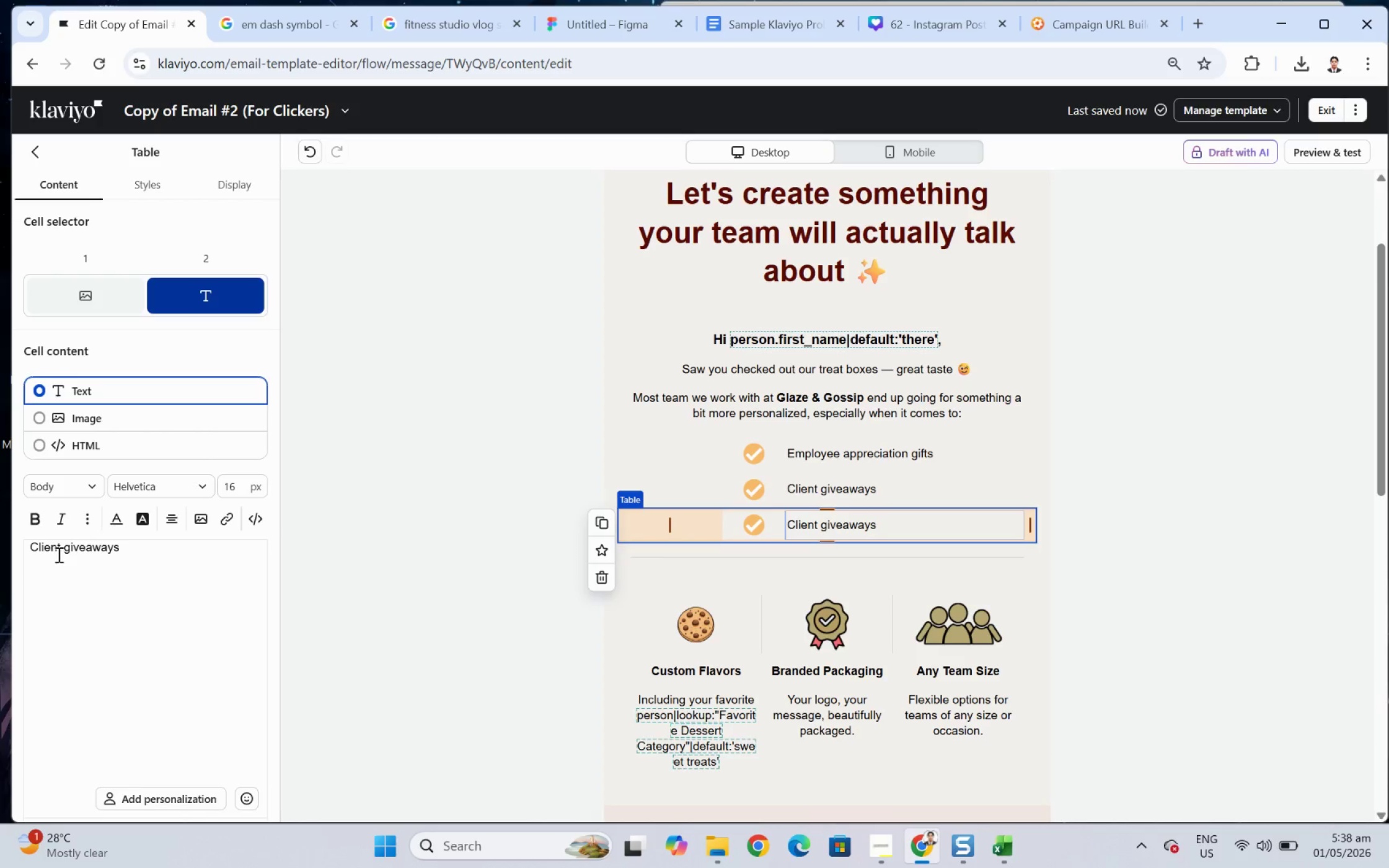 
double_click([63, 554])
 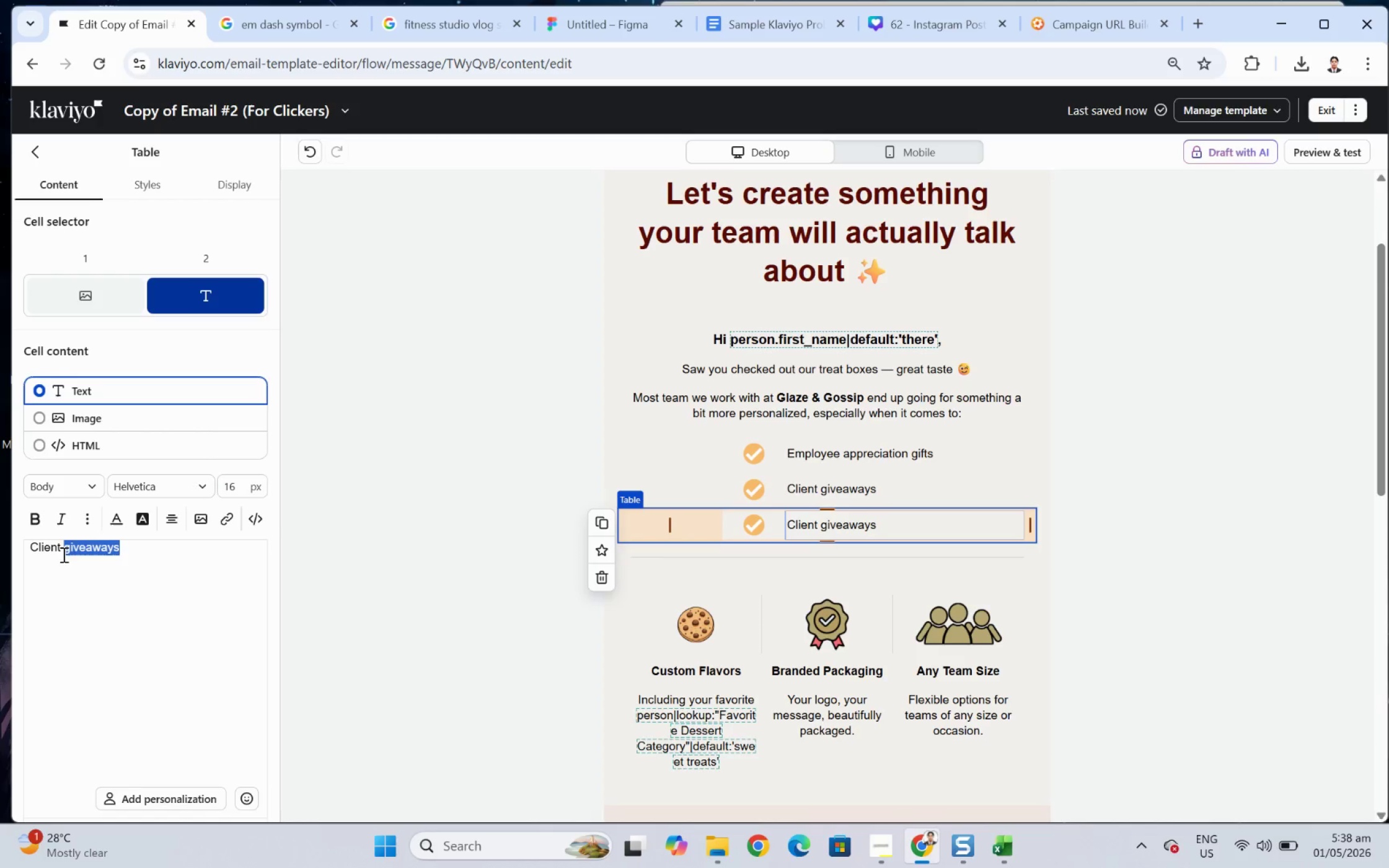 
triple_click([63, 554])
 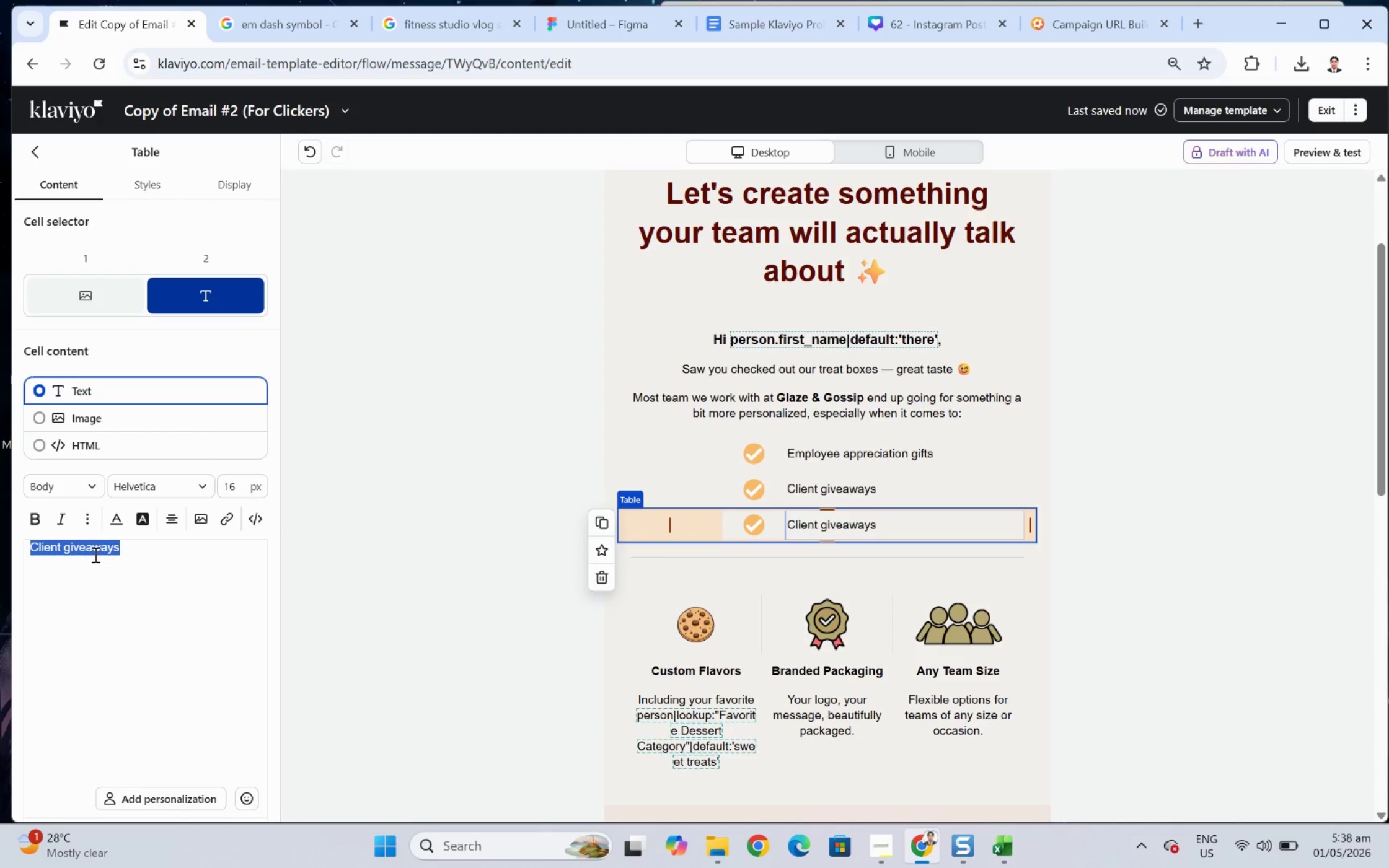 
type(Team celebrations)
 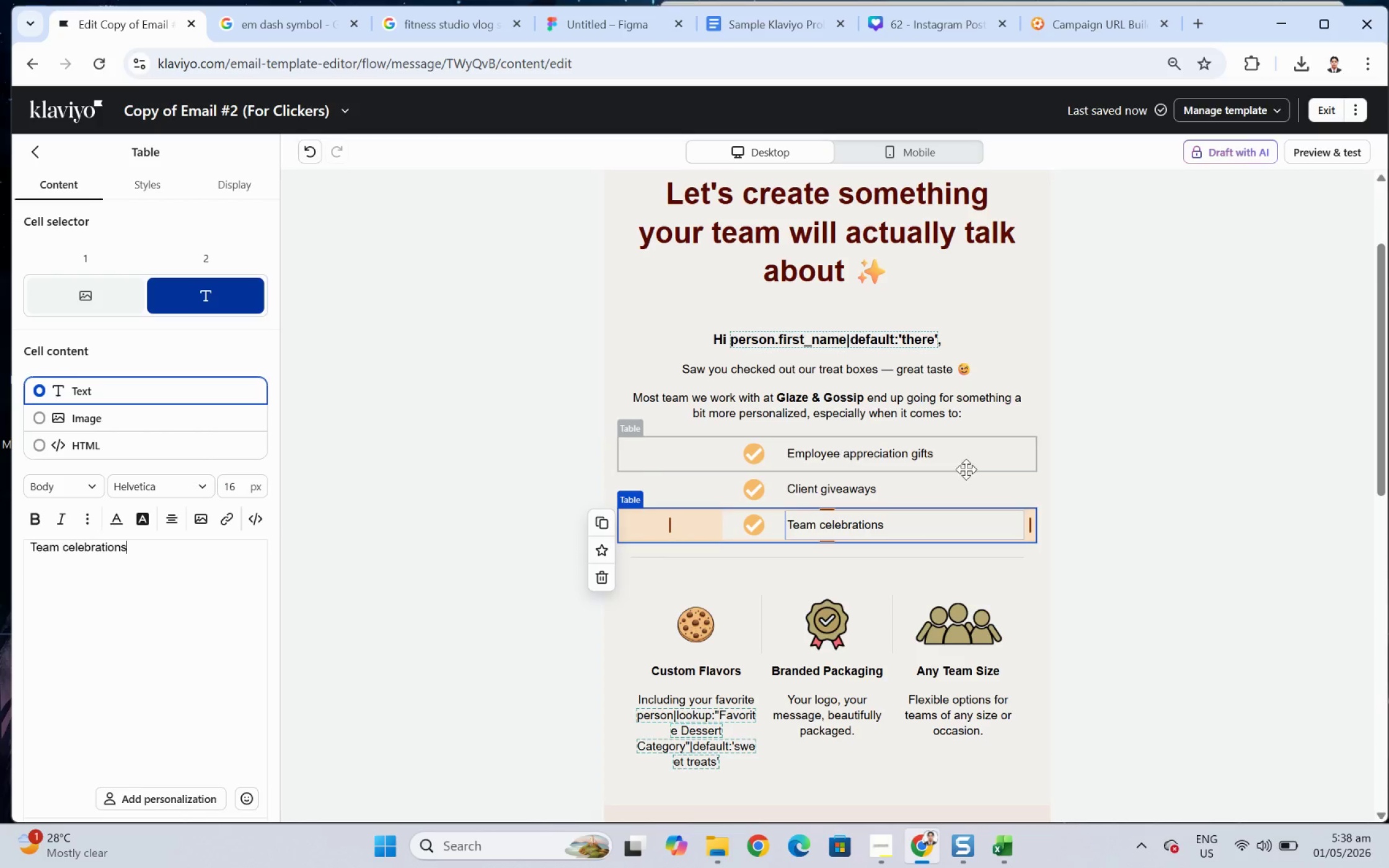 
left_click([1182, 710])
 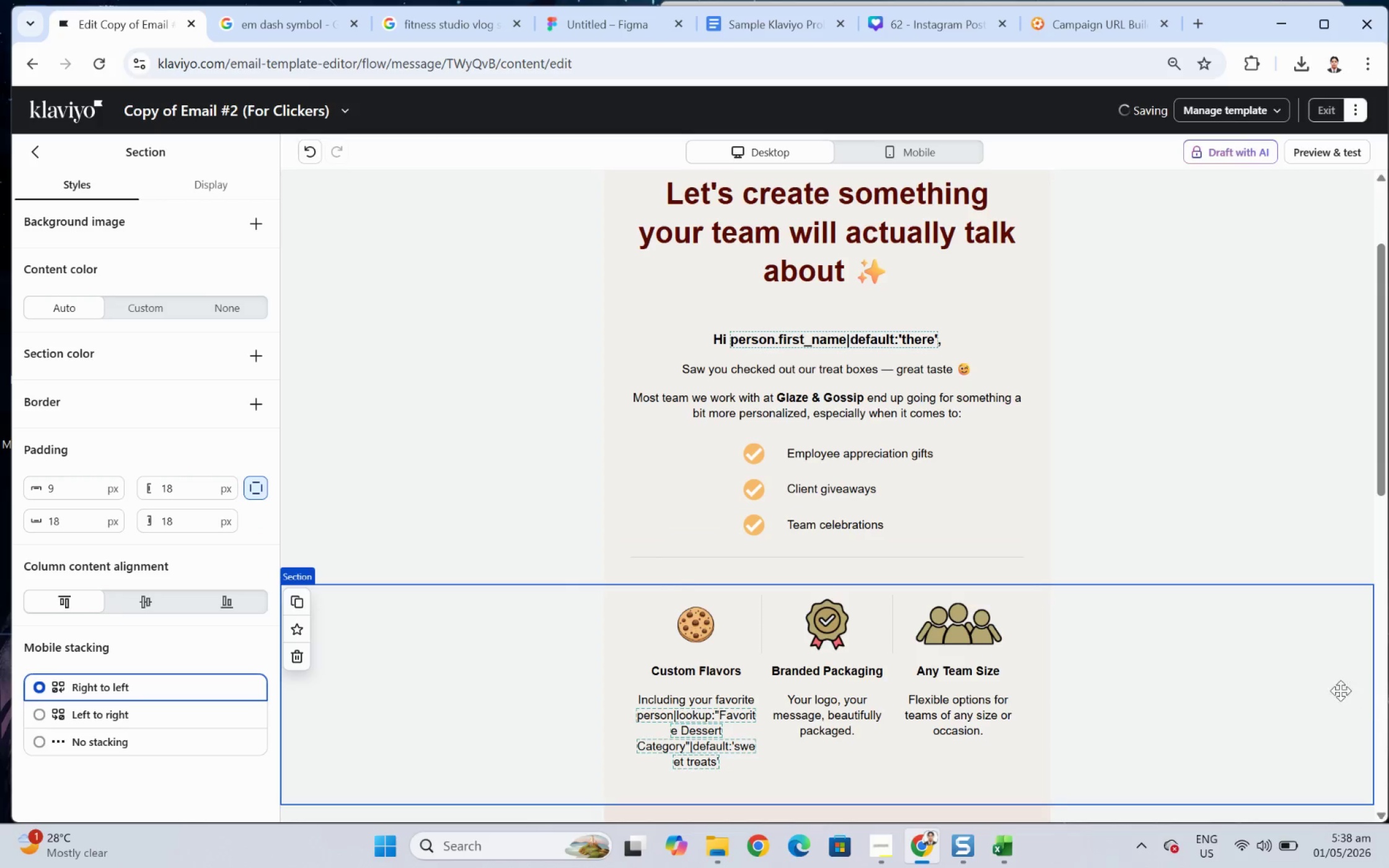 
scroll: coordinate [1251, 724], scroll_direction: up, amount: 2.0
 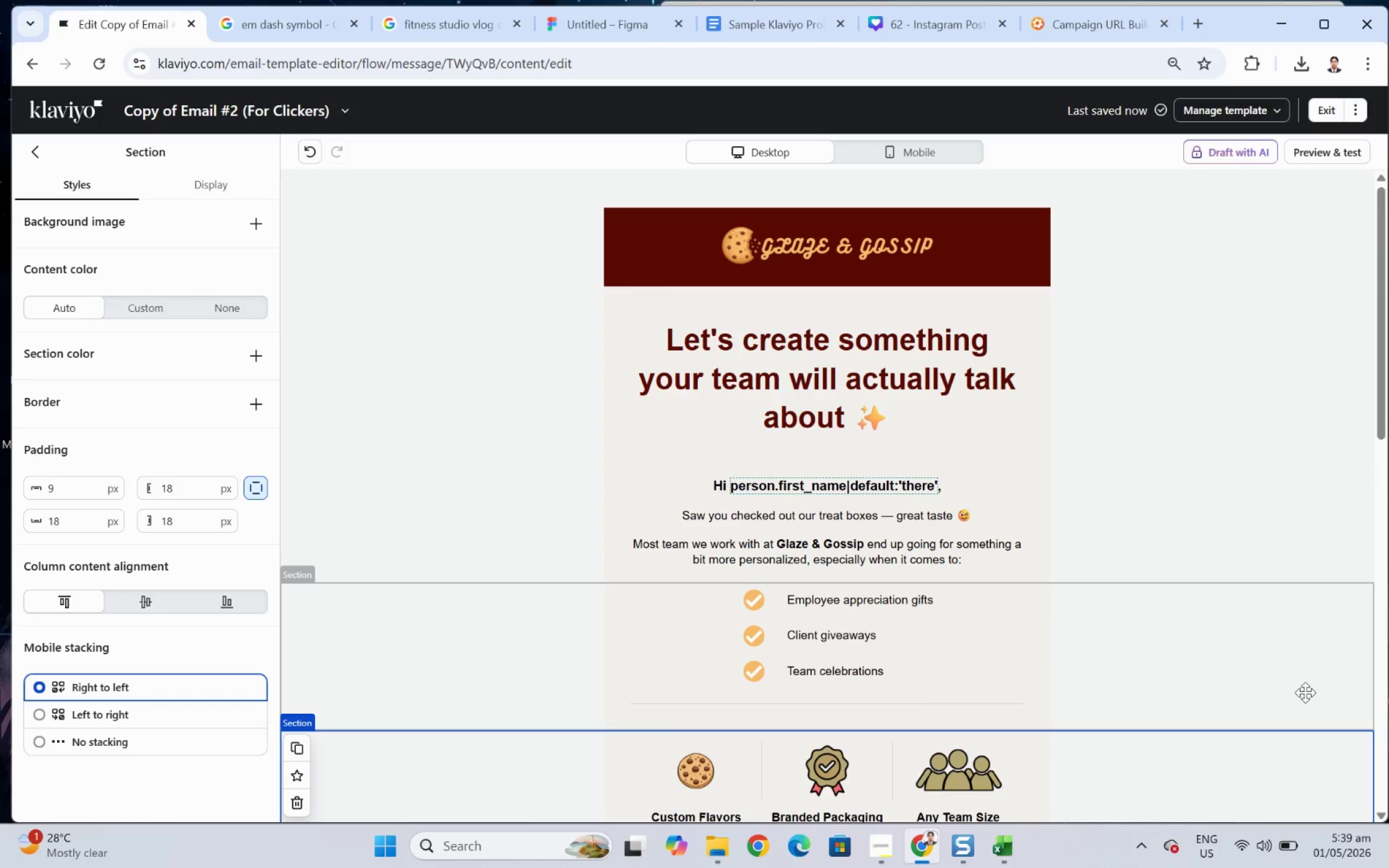 
scroll: coordinate [1304, 688], scroll_direction: down, amount: 2.0
 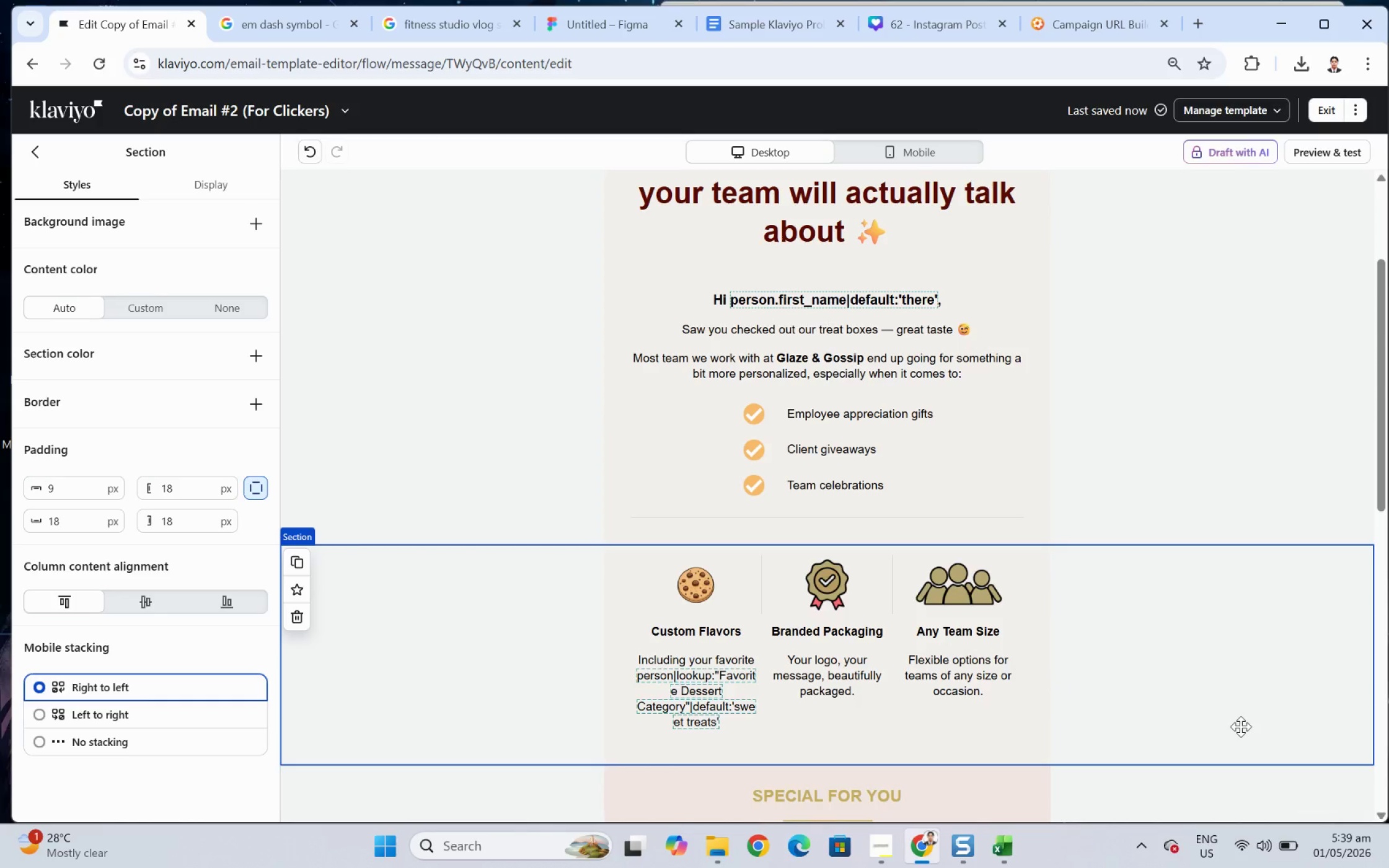 
scroll: coordinate [1248, 742], scroll_direction: up, amount: 2.0
 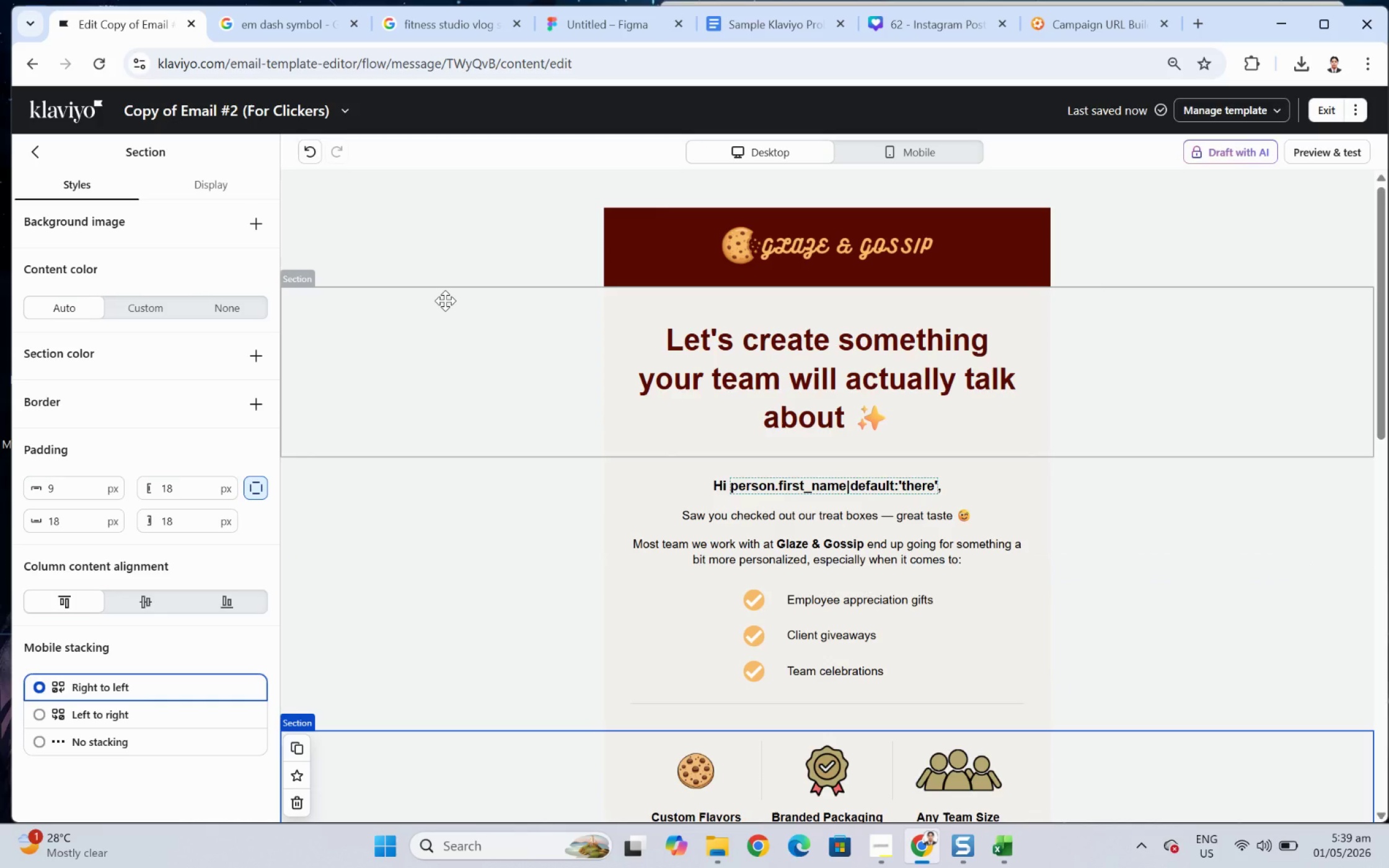 
scroll: coordinate [445, 301], scroll_direction: down, amount: 2.0
 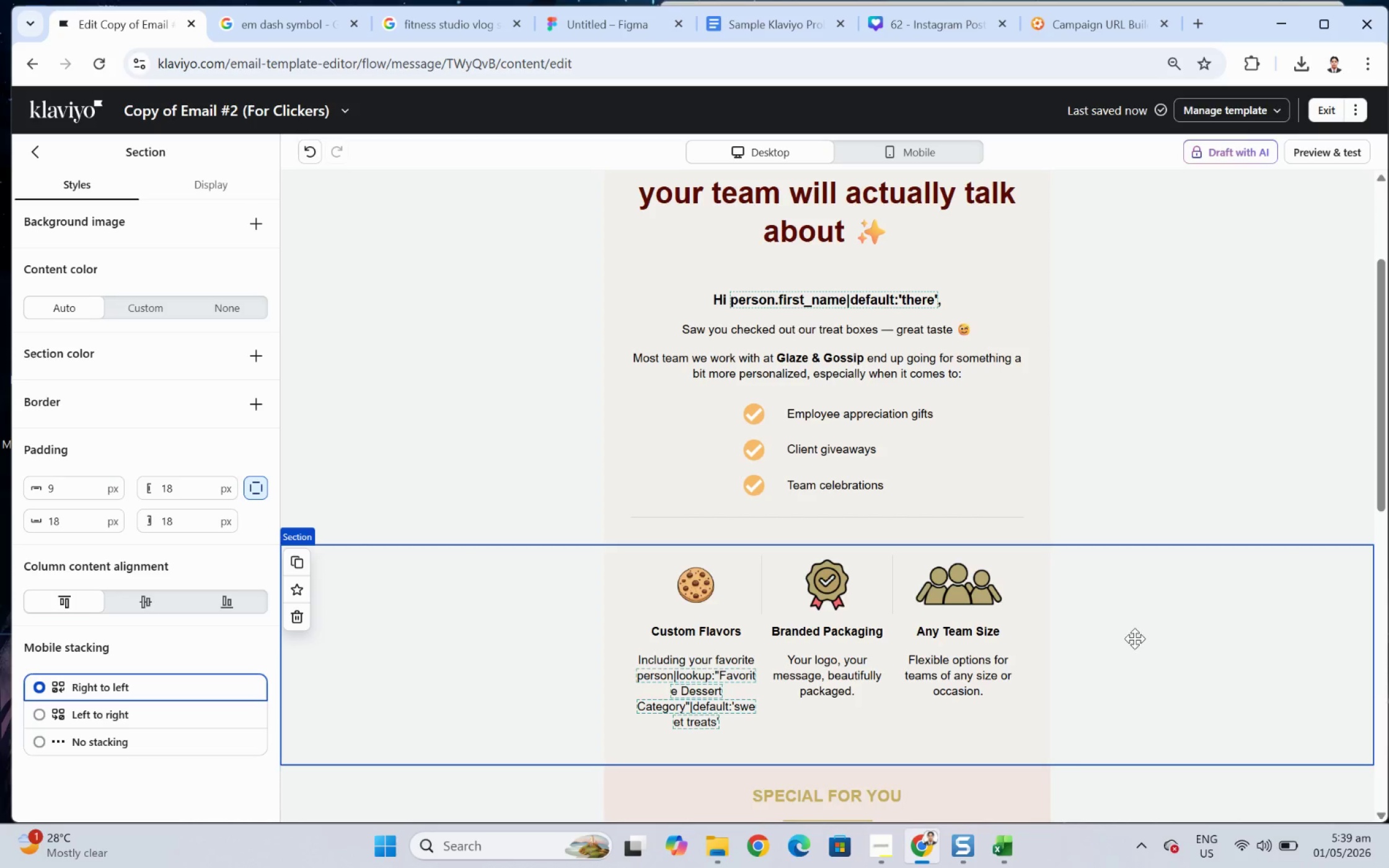 
left_click([937, 376])
 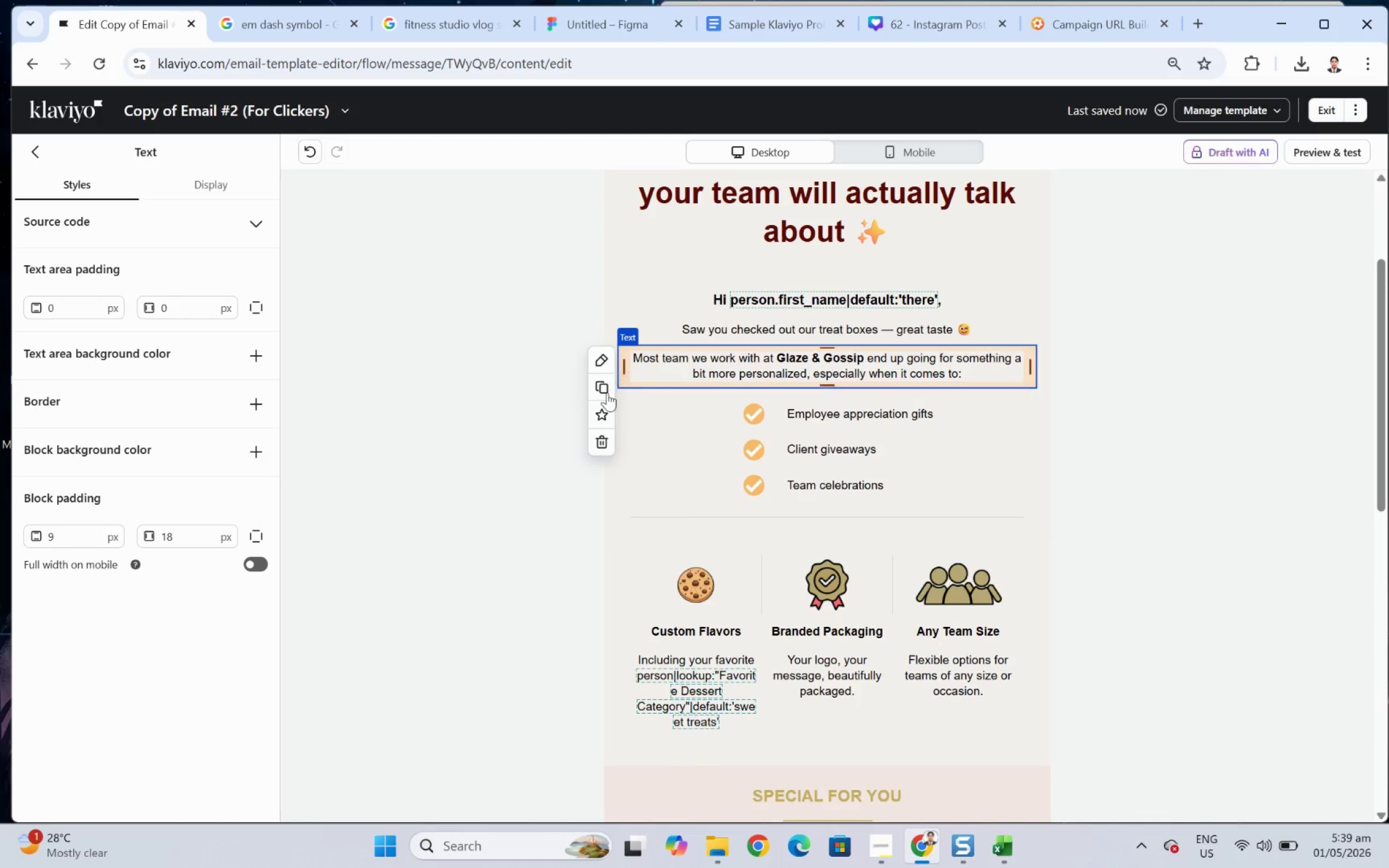 
left_click([603, 387])
 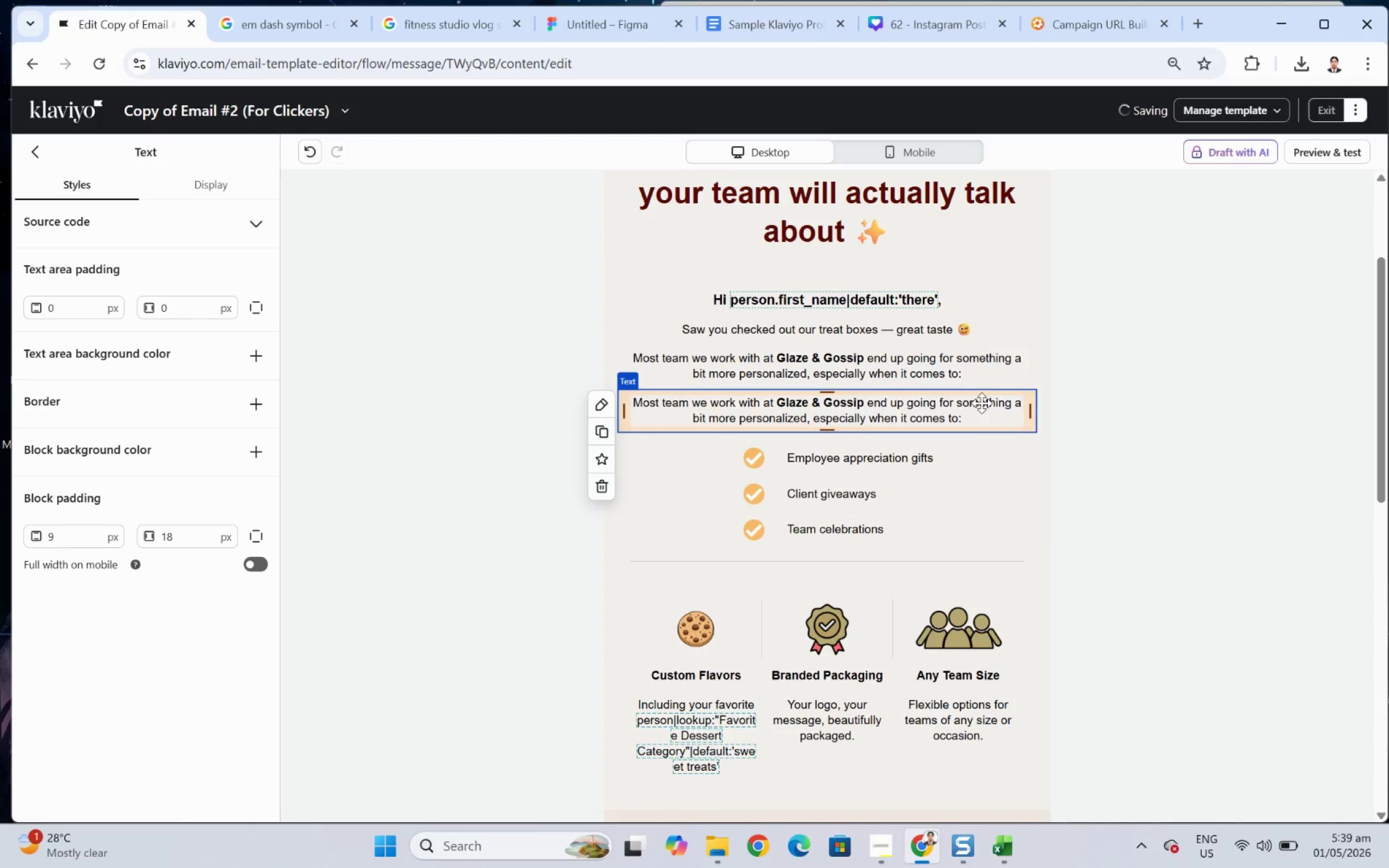 
left_click_drag(start_coordinate=[977, 406], to_coordinate=[959, 592])
 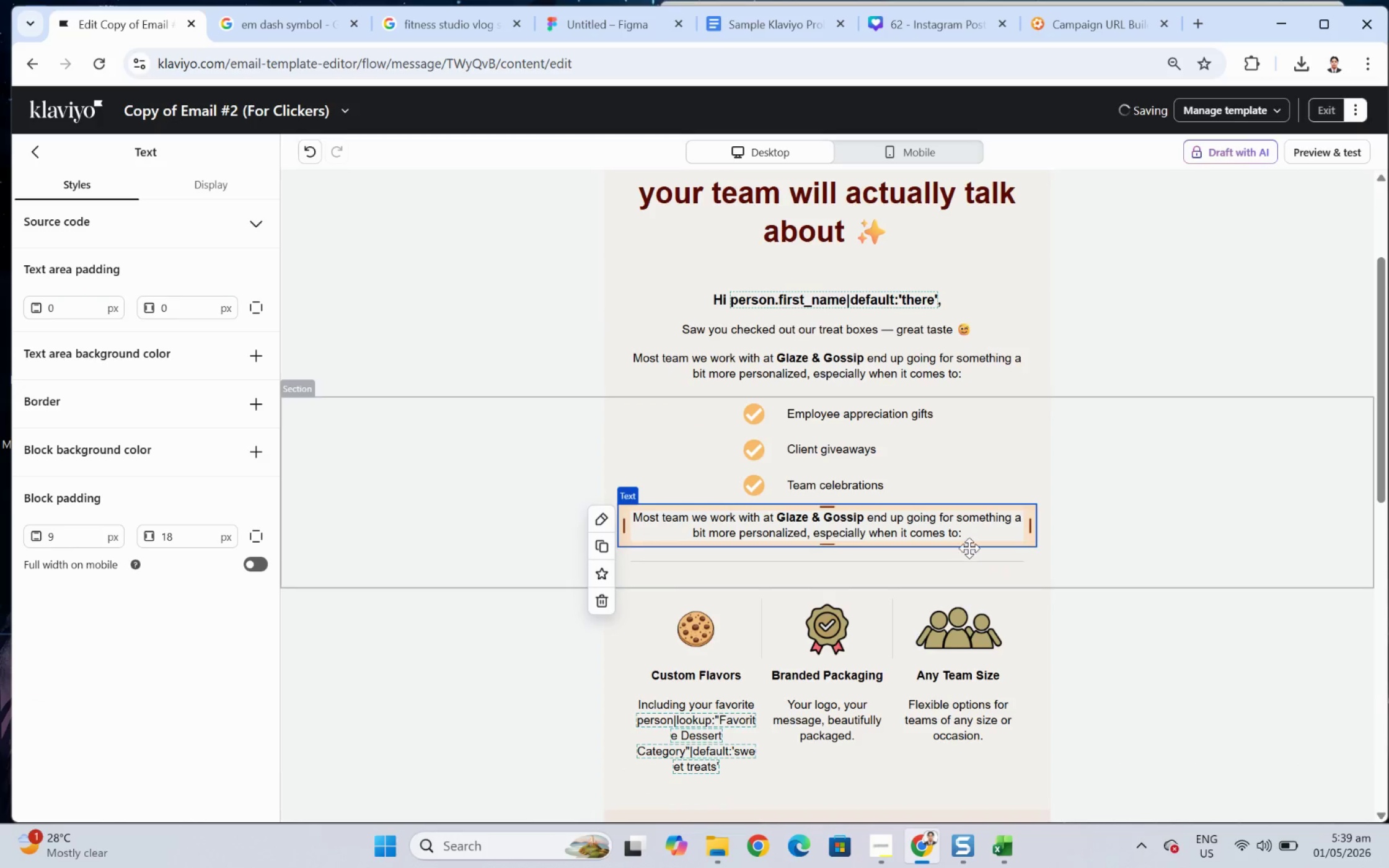 
left_click_drag(start_coordinate=[974, 528], to_coordinate=[958, 551])
 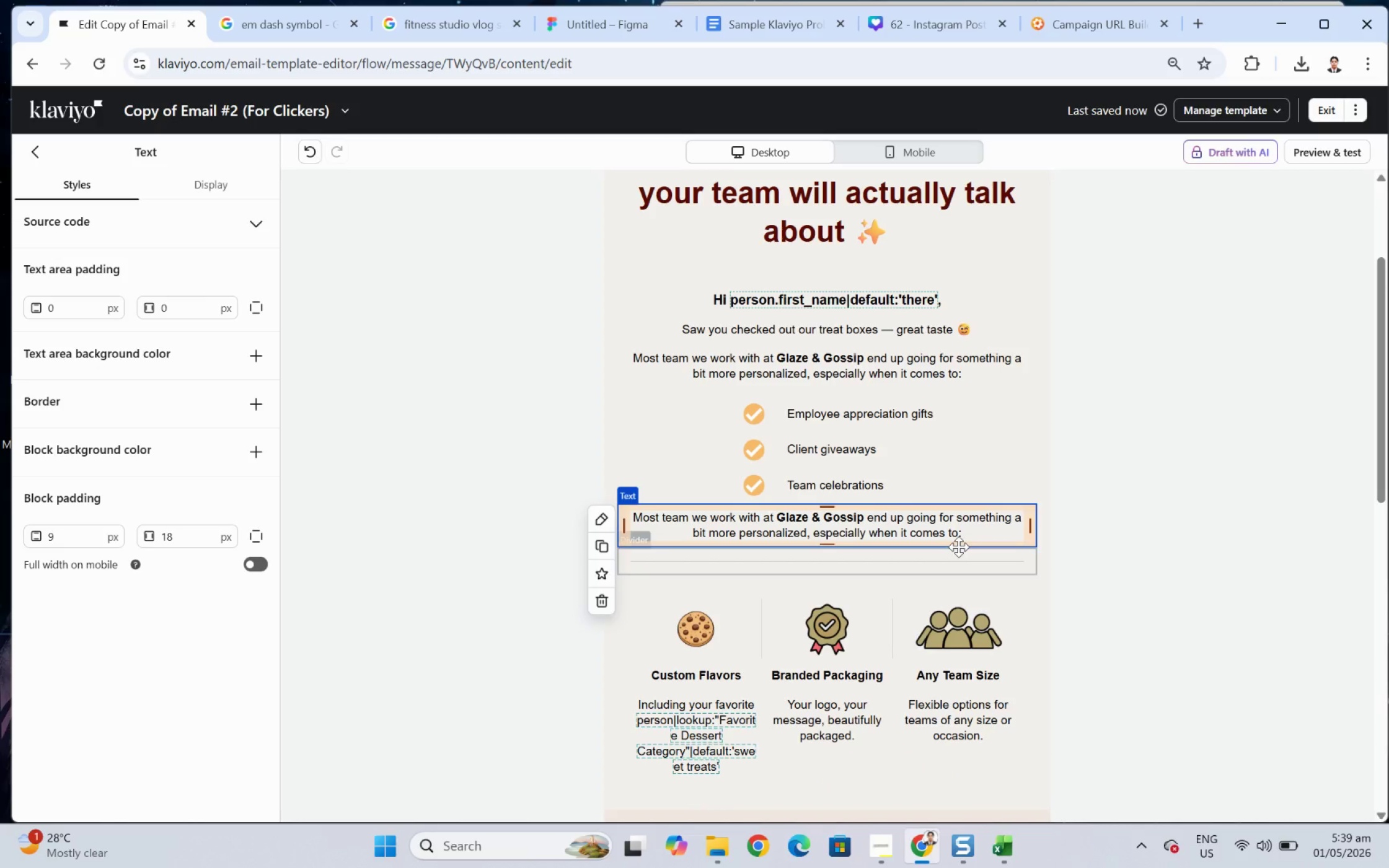 
wait(5.8)
 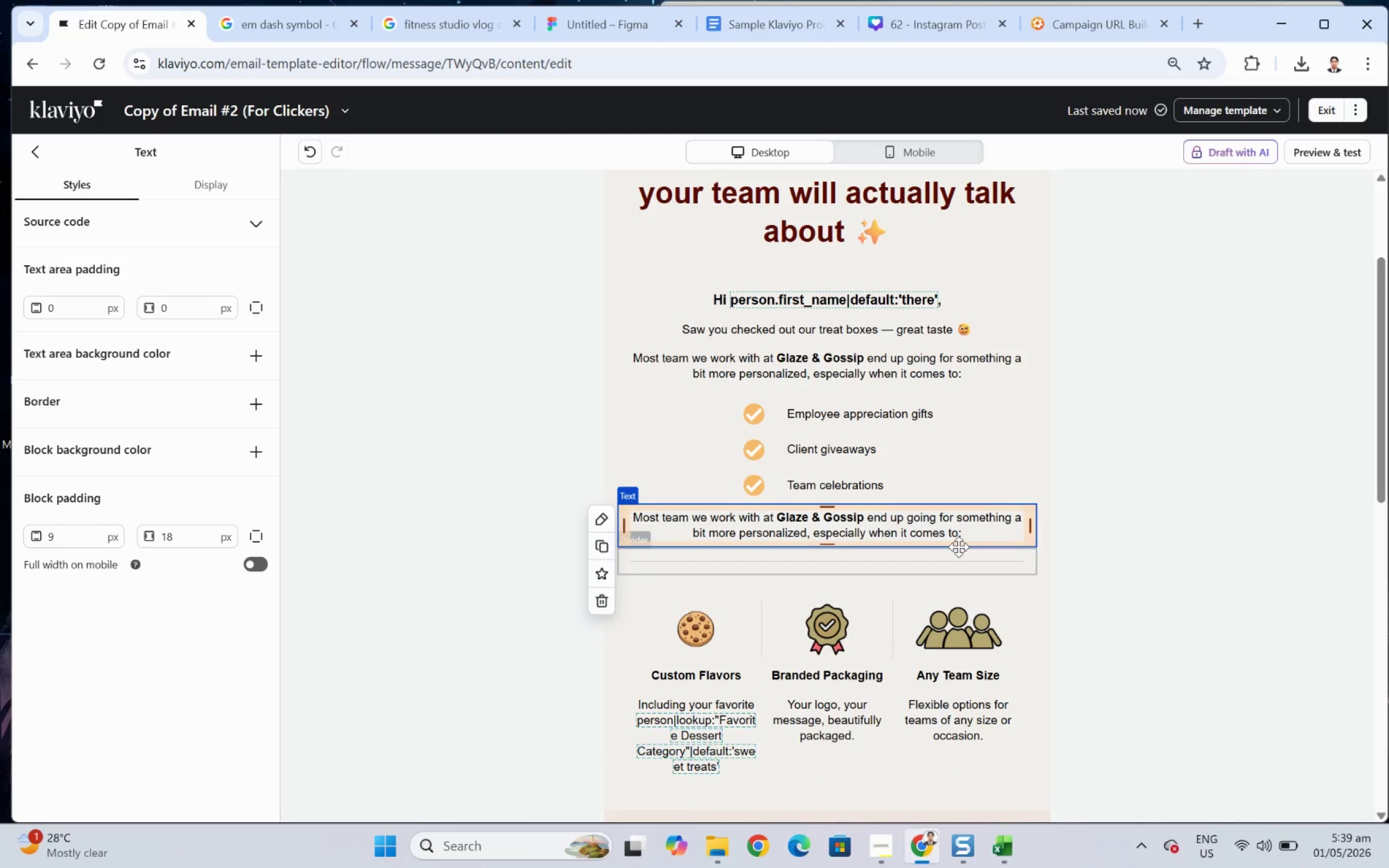 
double_click([961, 532])
 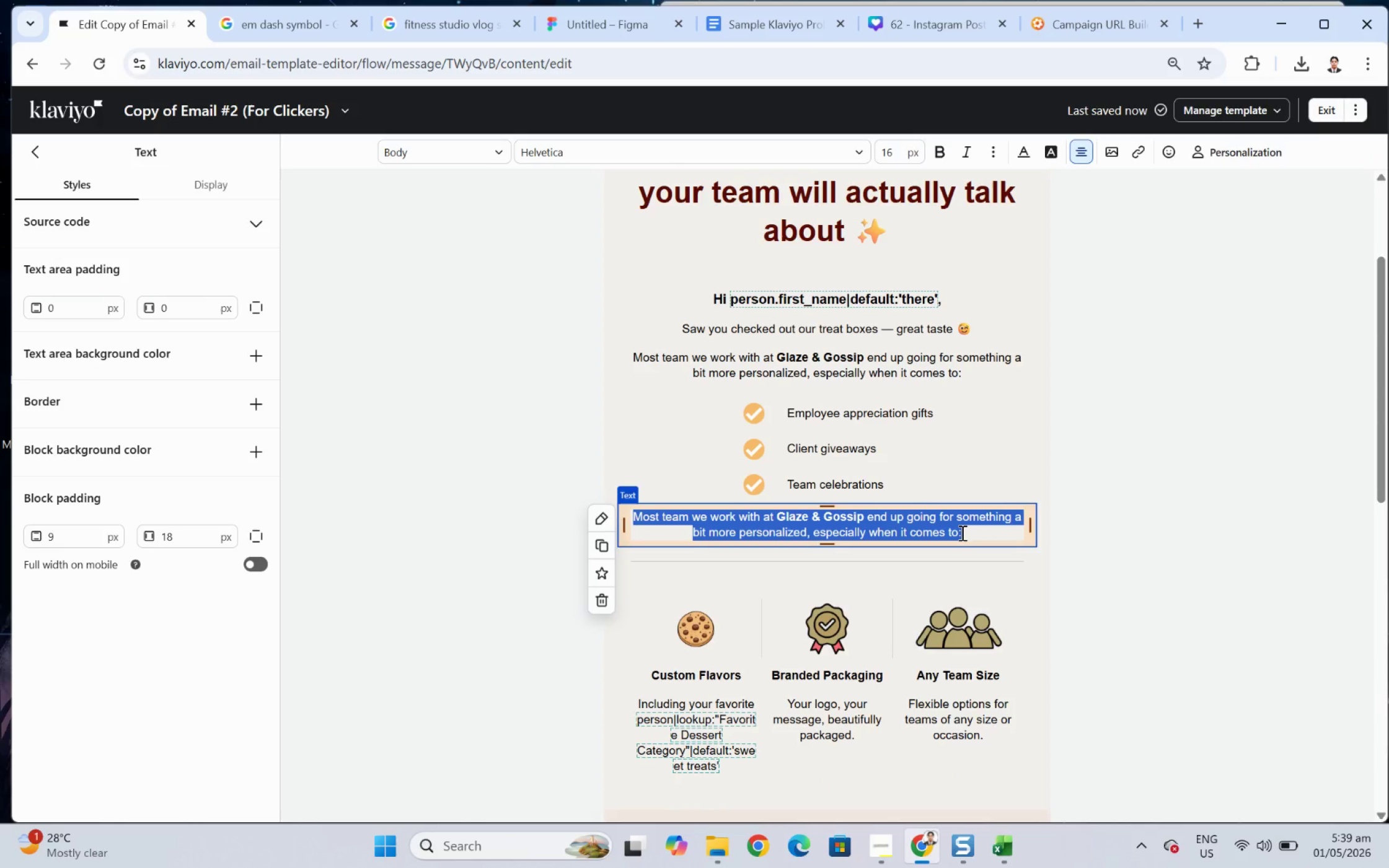 
type(We)
 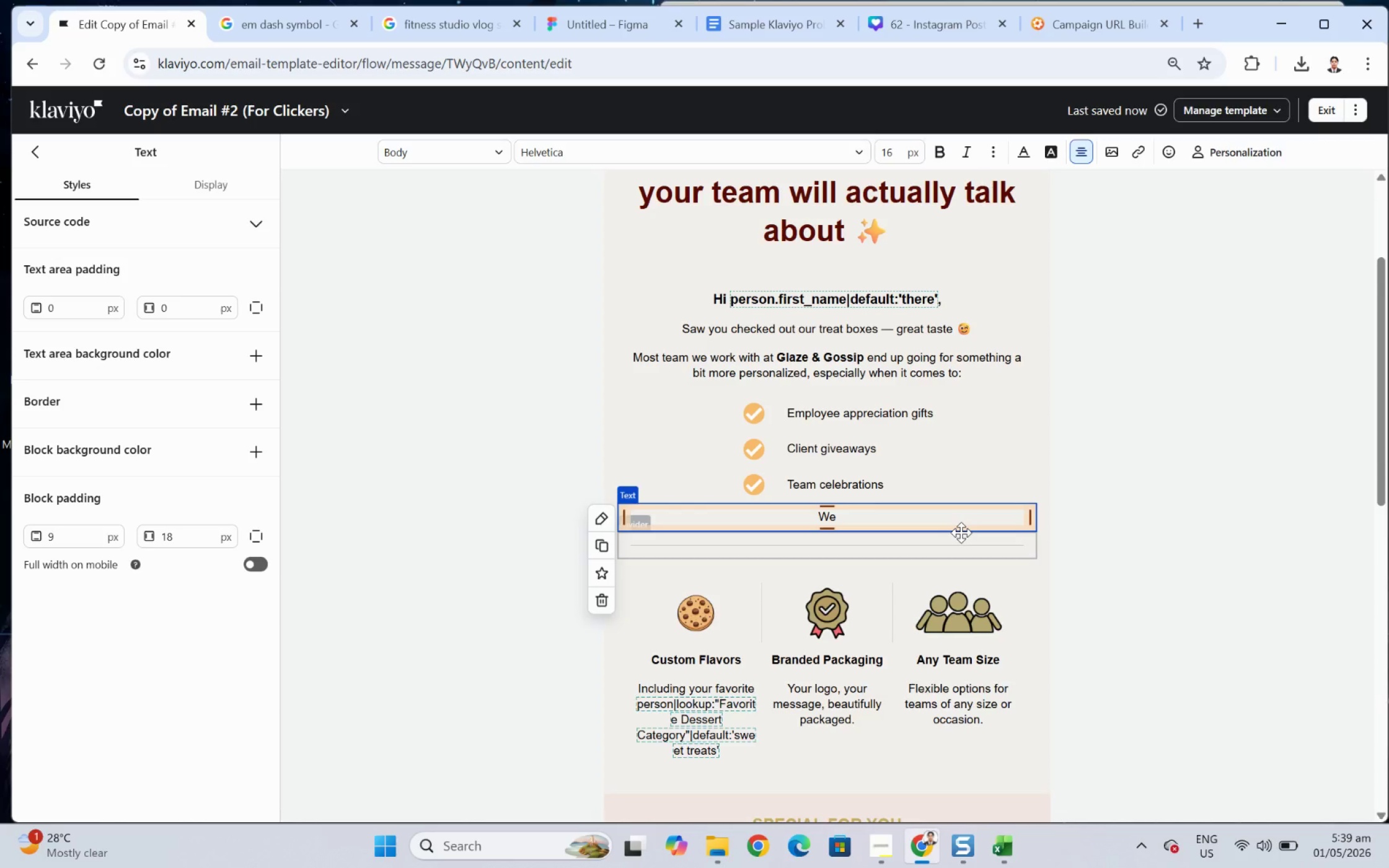 
wait(9.74)
 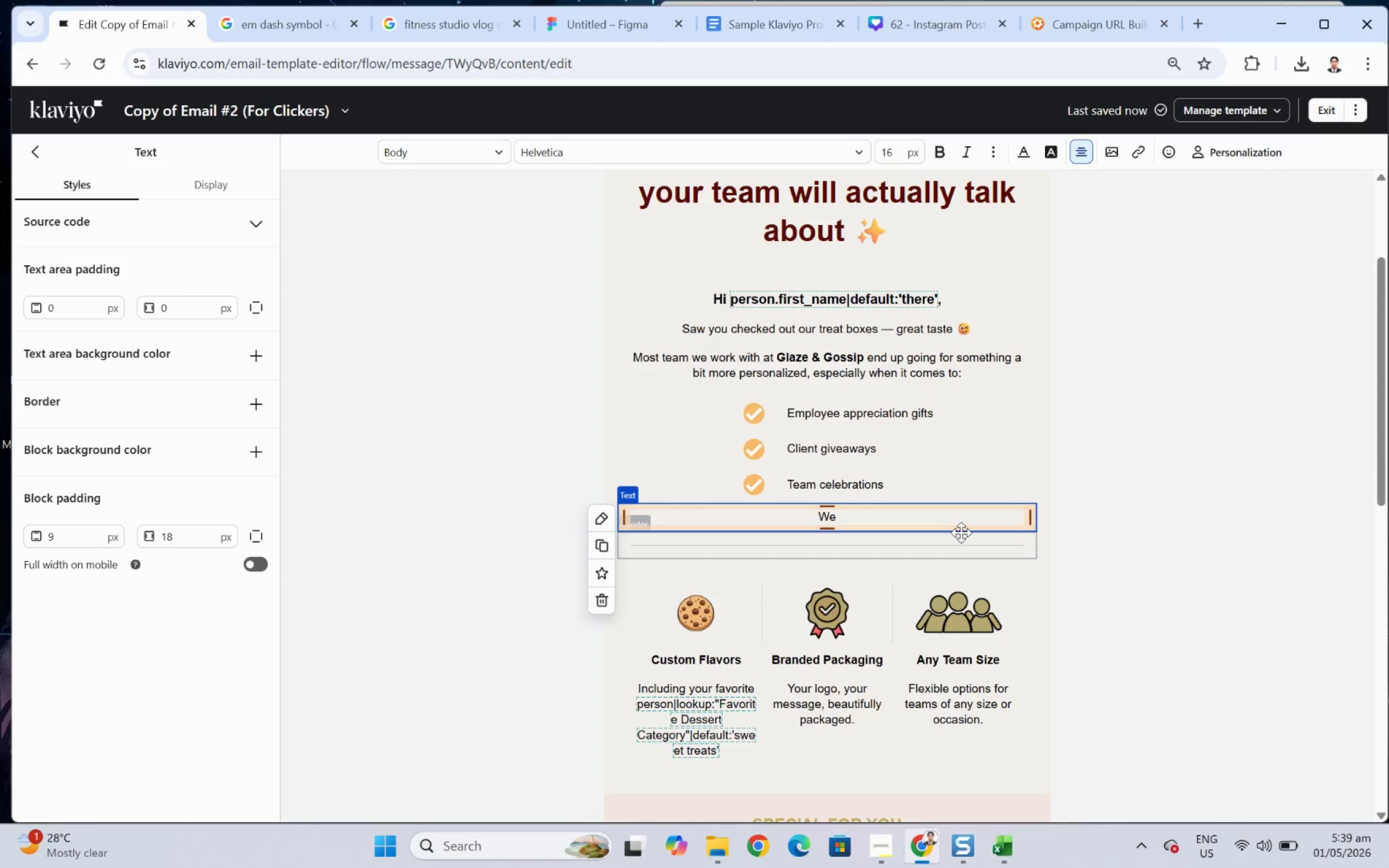 
type( can tailor)
 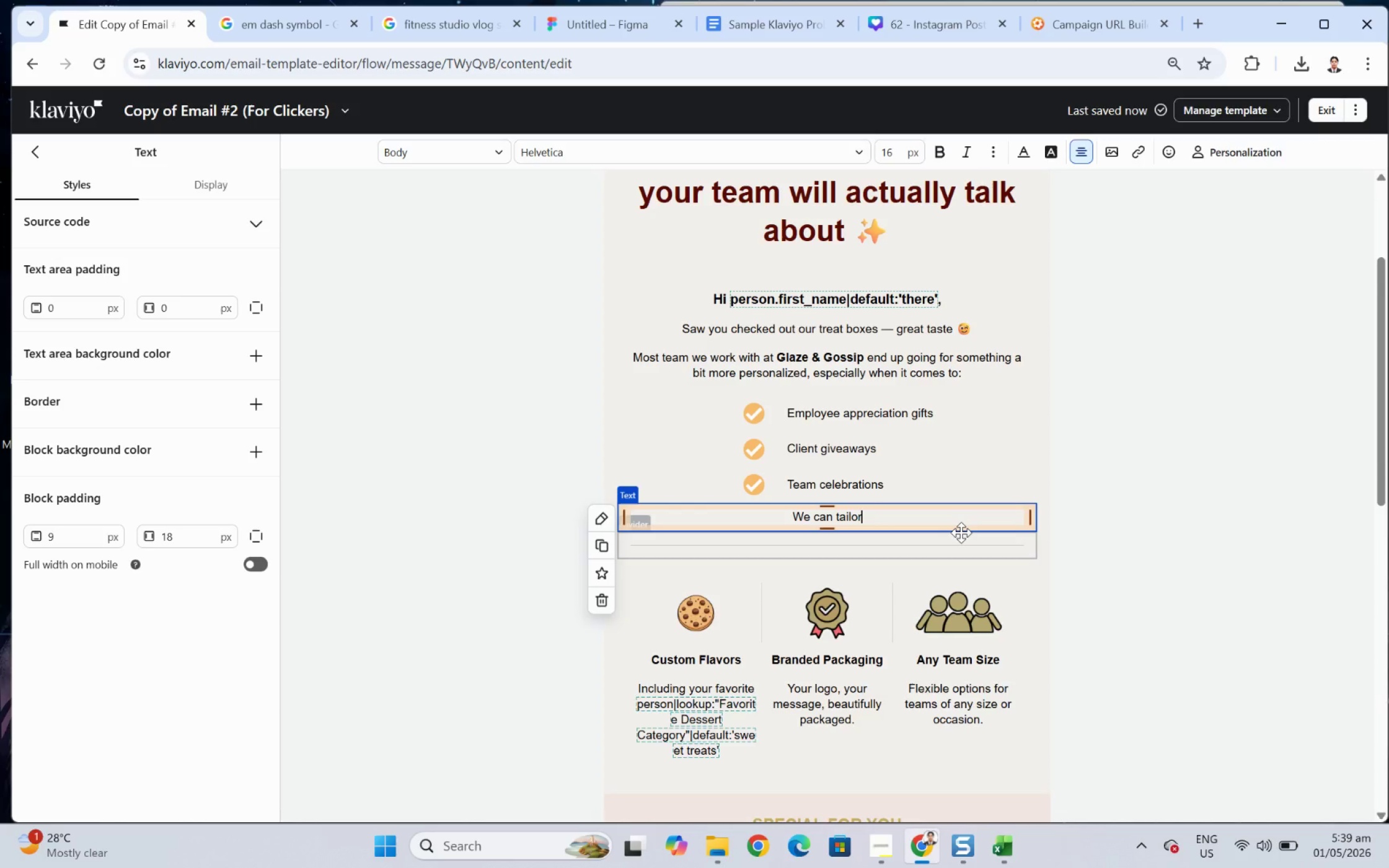 
type( everything for )
 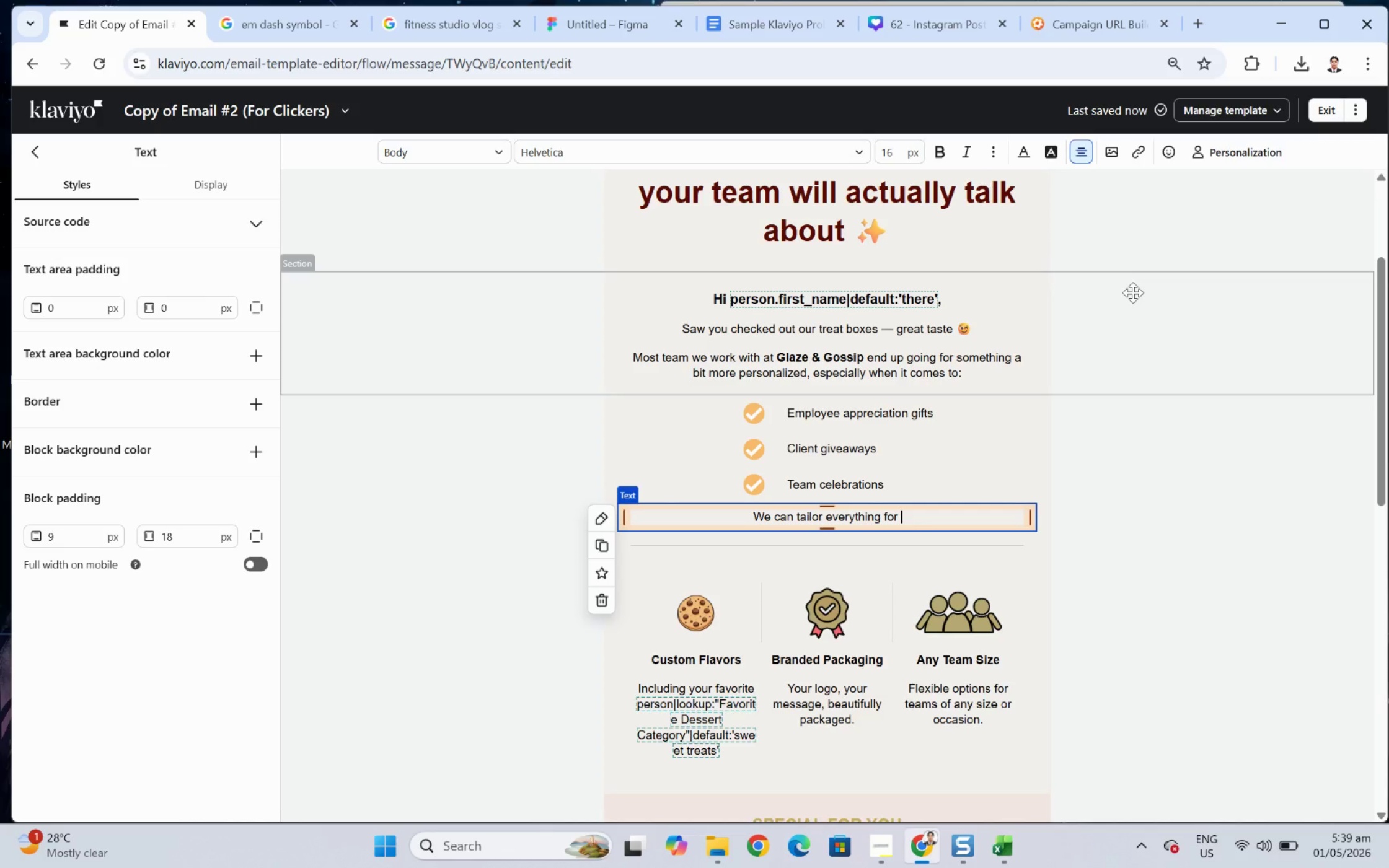 
left_click([1258, 151])
 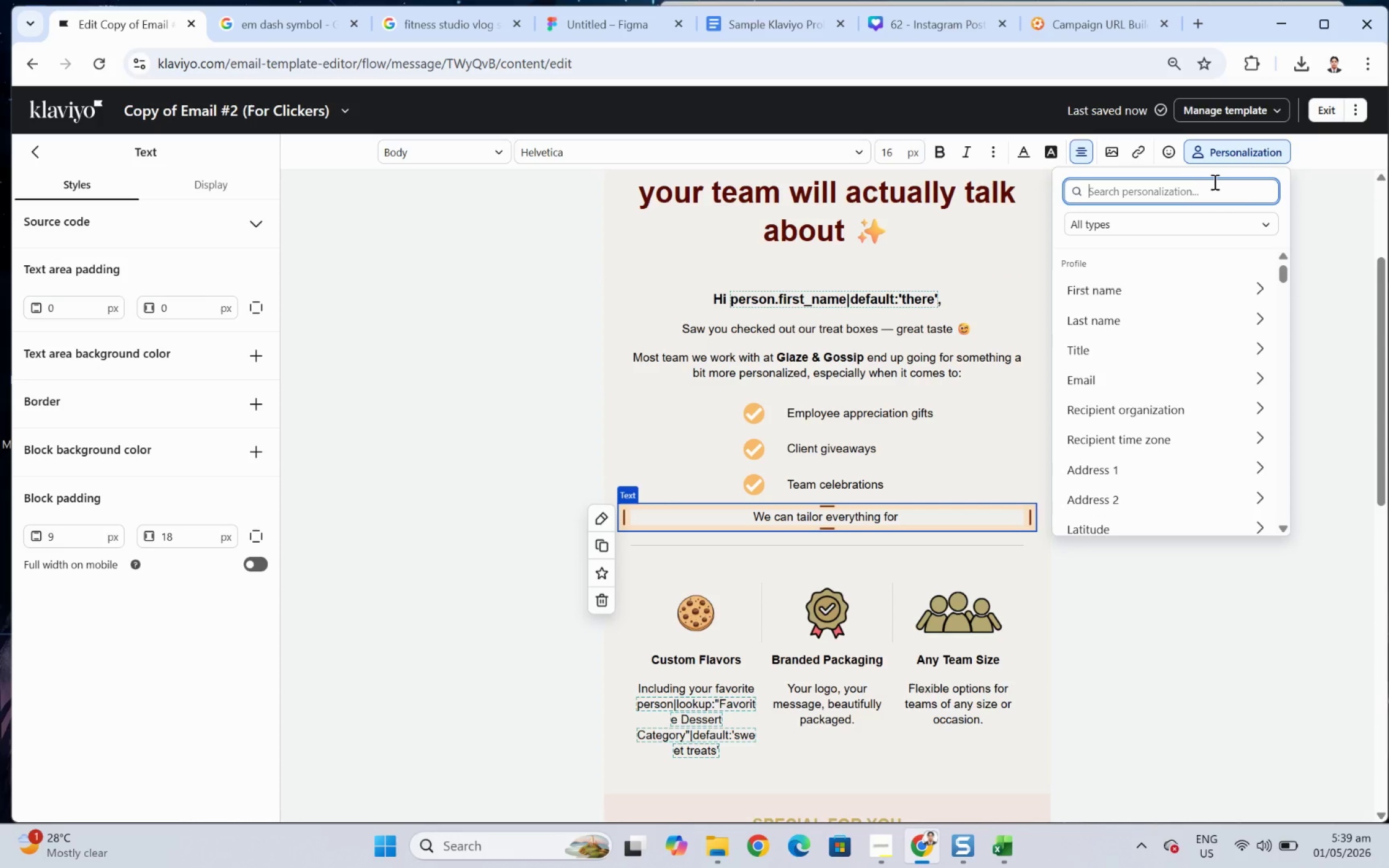 
type(orga)
 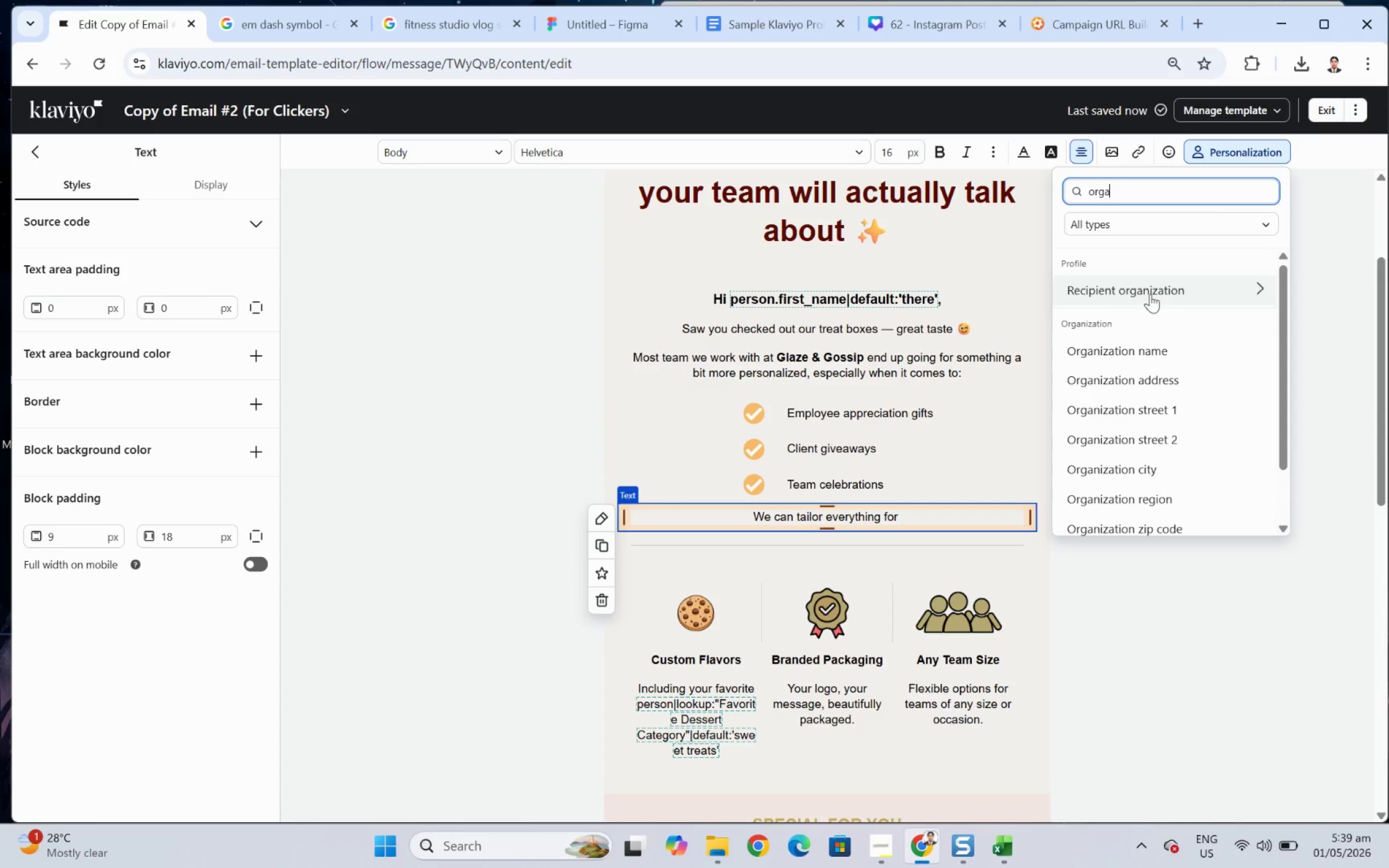 
left_click([1150, 292])
 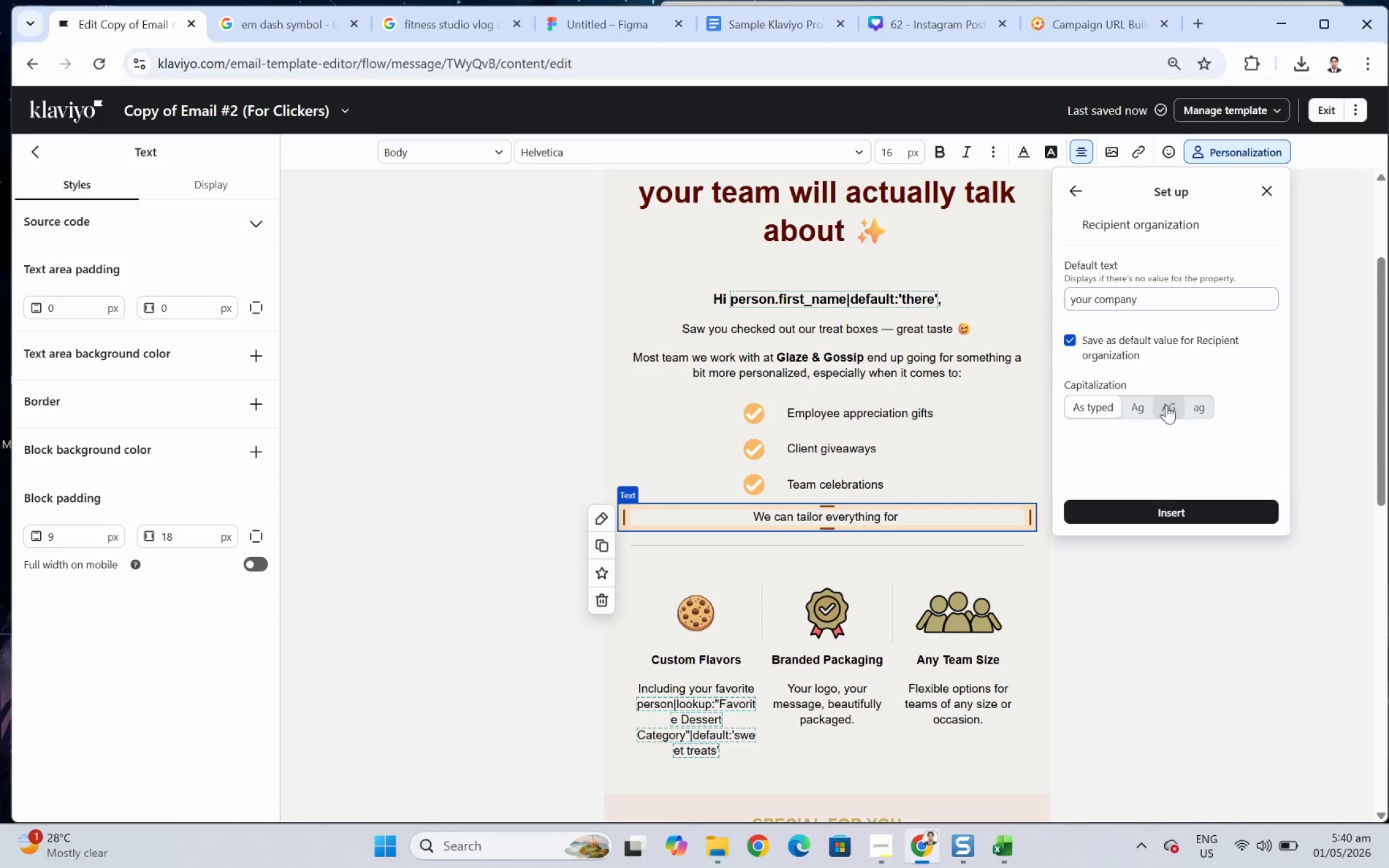 
left_click([1172, 516])
 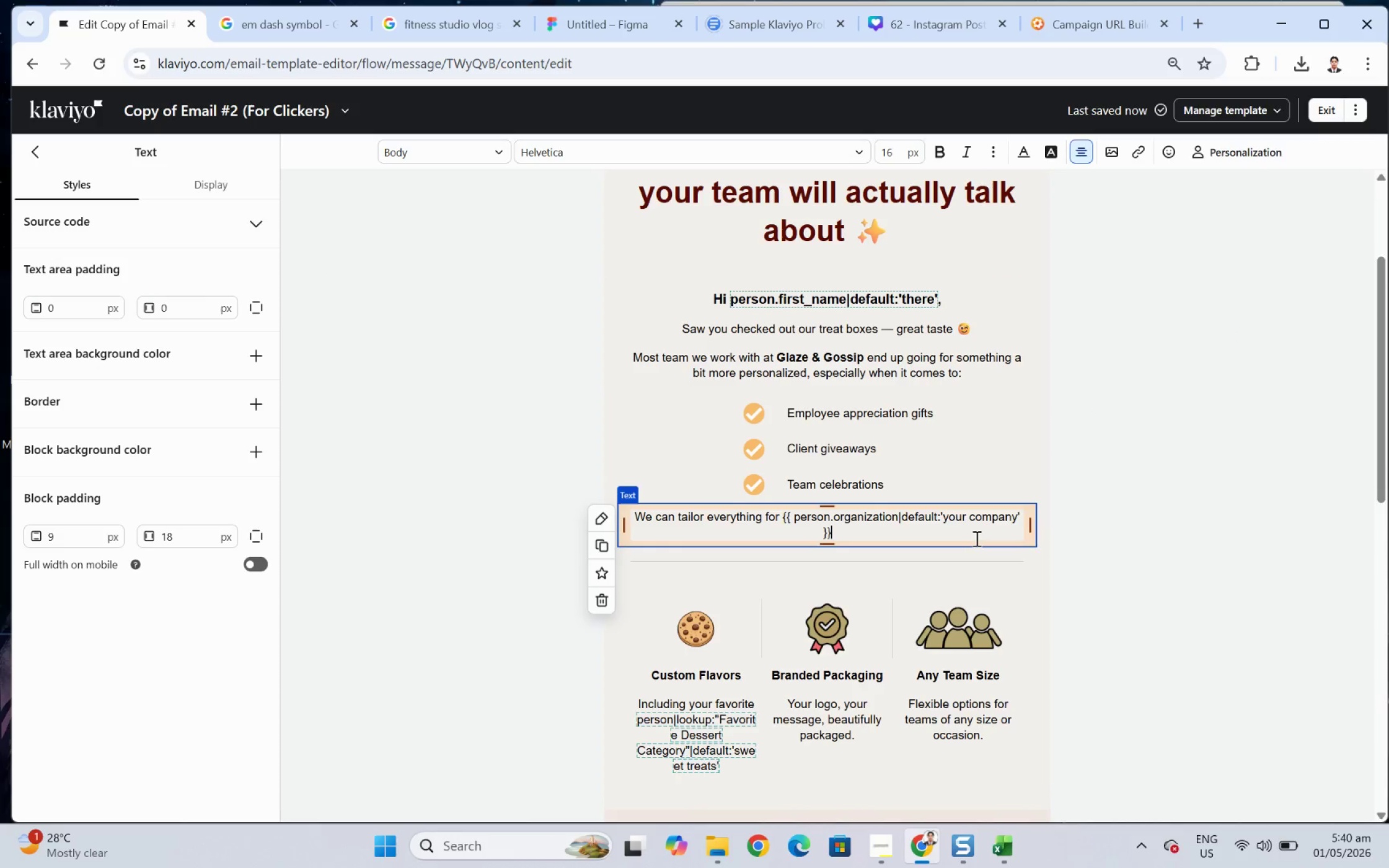 
type(, icnluding)
key(Backspace)
key(Backspace)
type(ncluding:)
 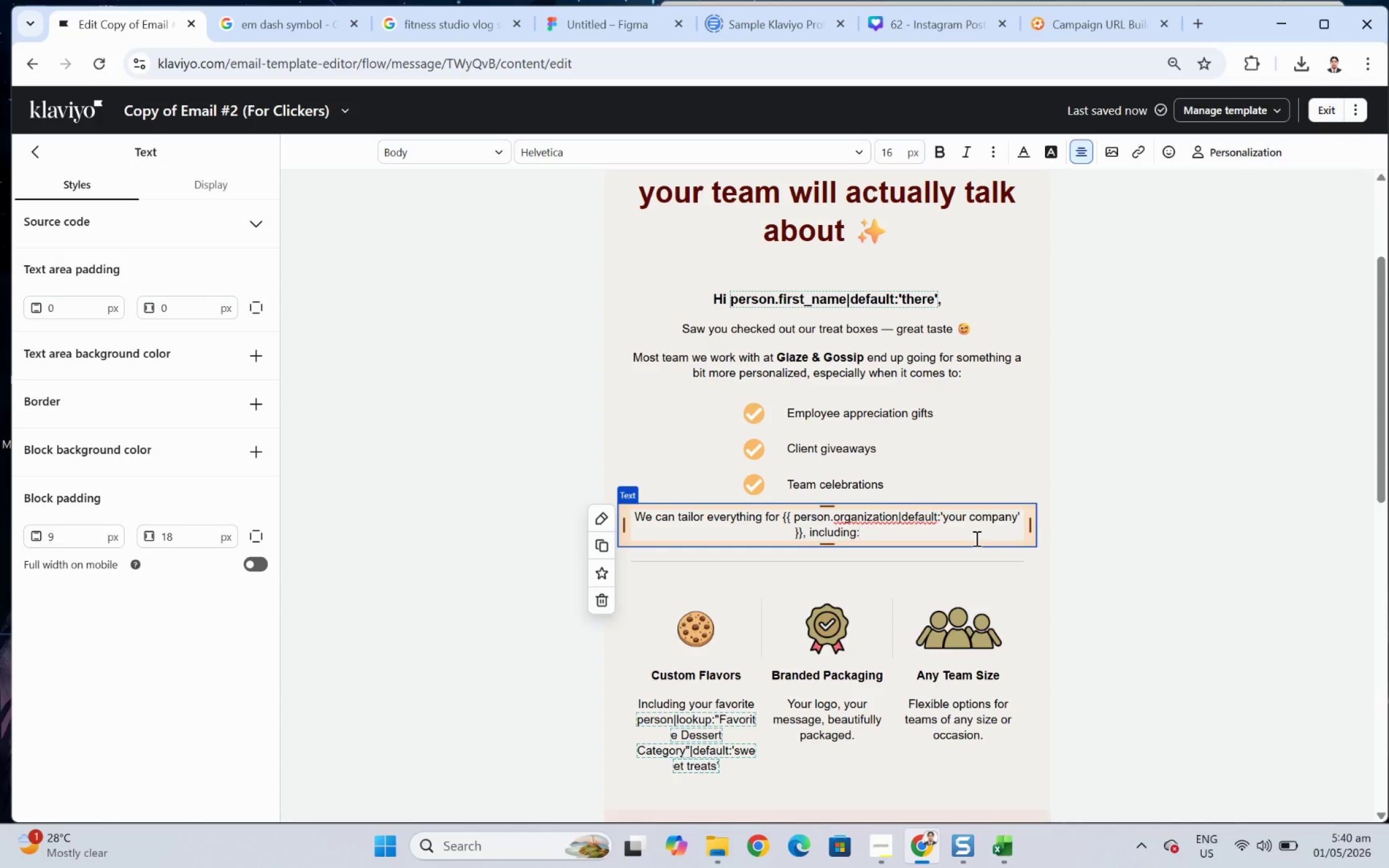 
left_click([1098, 551])
 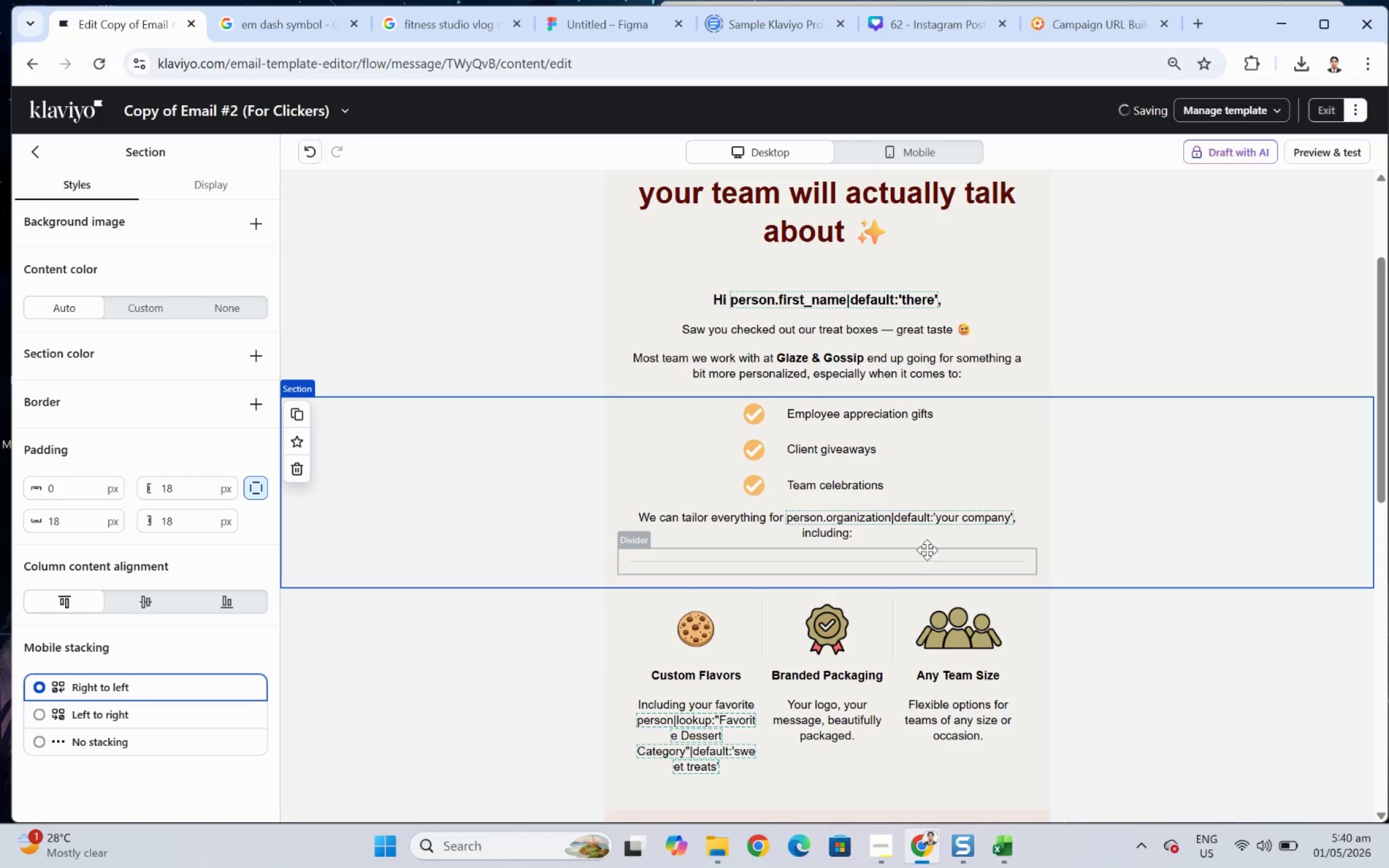 
left_click([927, 560])
 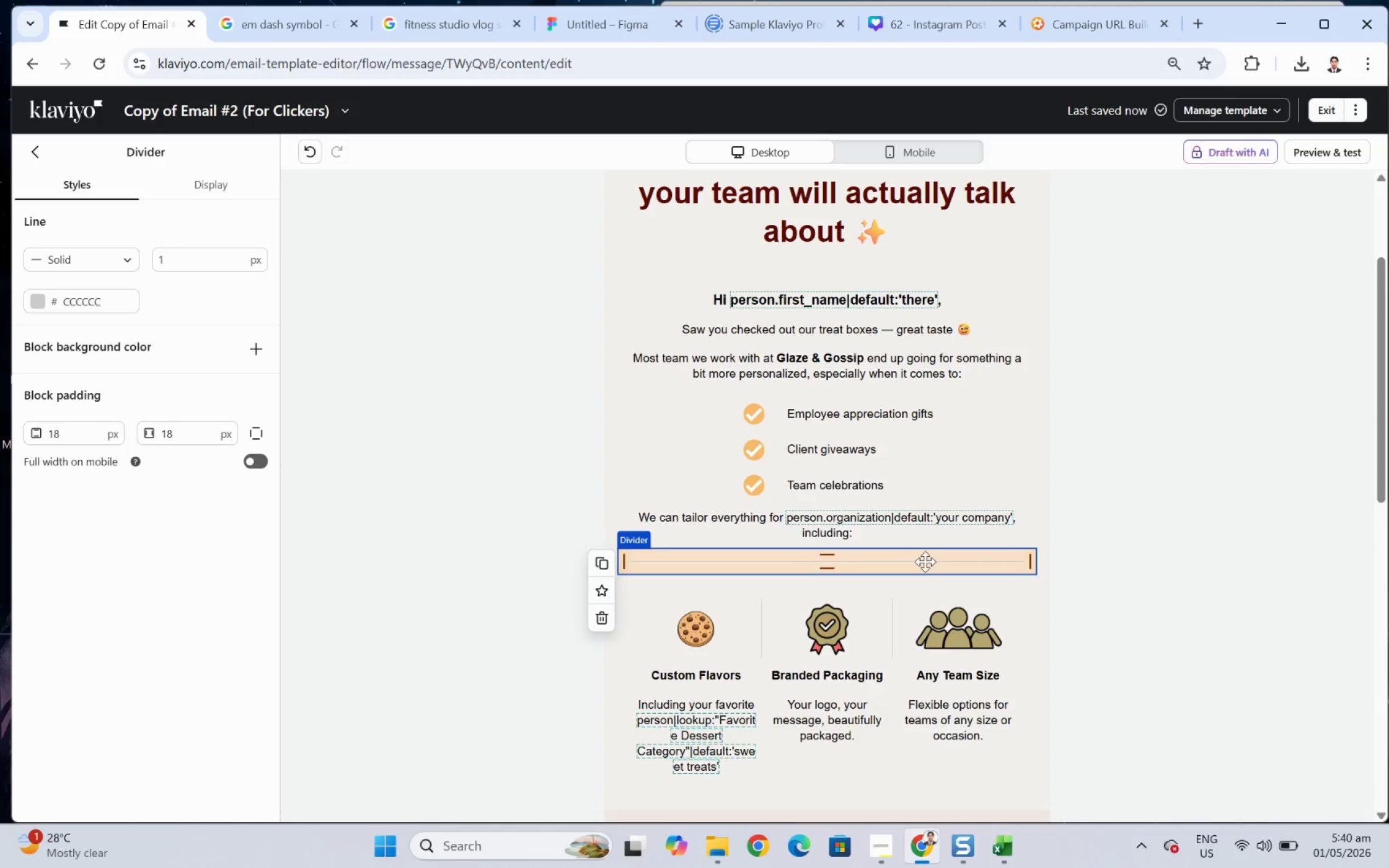 
left_click_drag(start_coordinate=[925, 561], to_coordinate=[924, 515])
 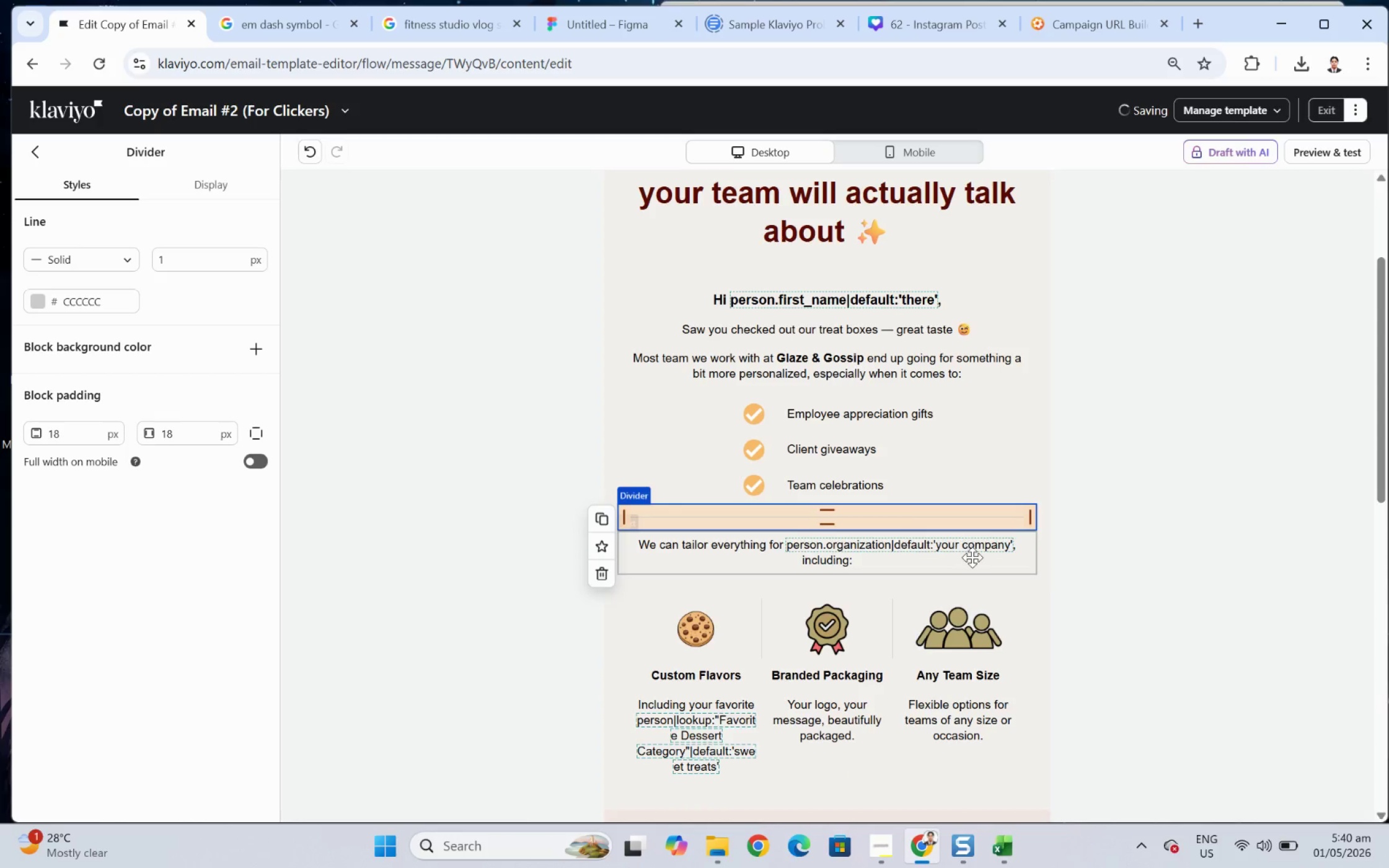 
left_click([1139, 628])
 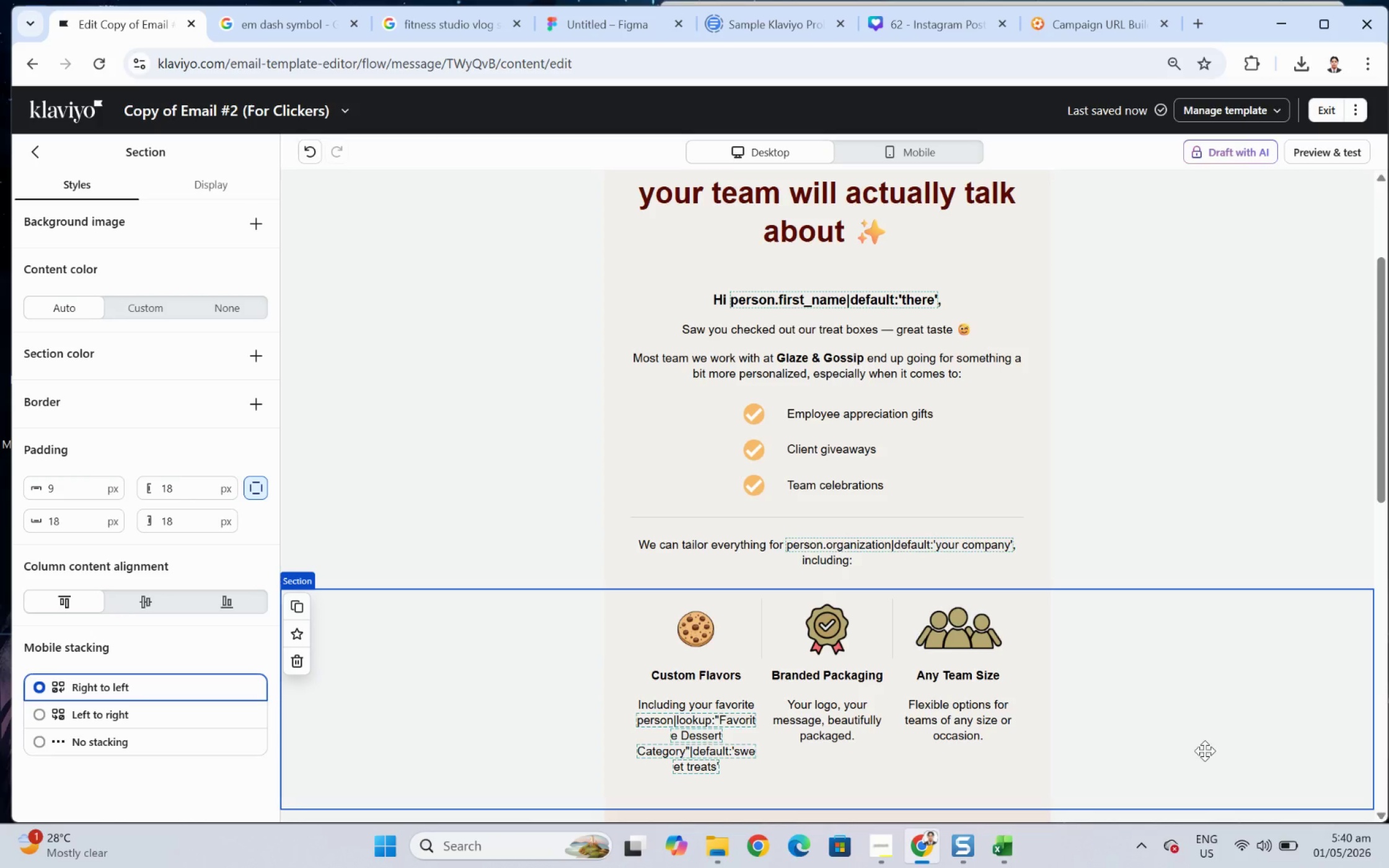 
scroll: coordinate [1199, 750], scroll_direction: up, amount: 2.0
 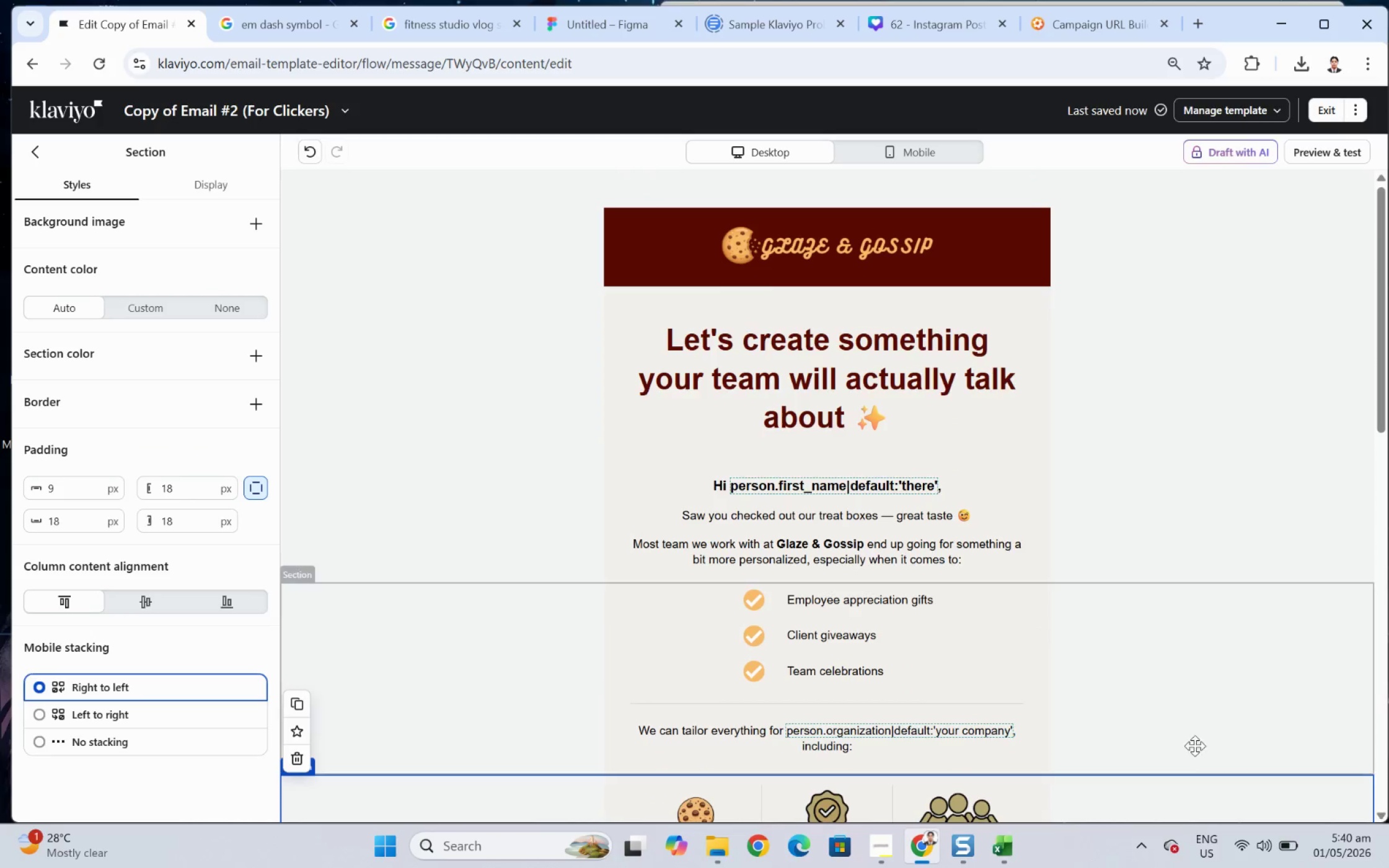 
scroll: coordinate [1178, 723], scroll_direction: down, amount: 3.0
 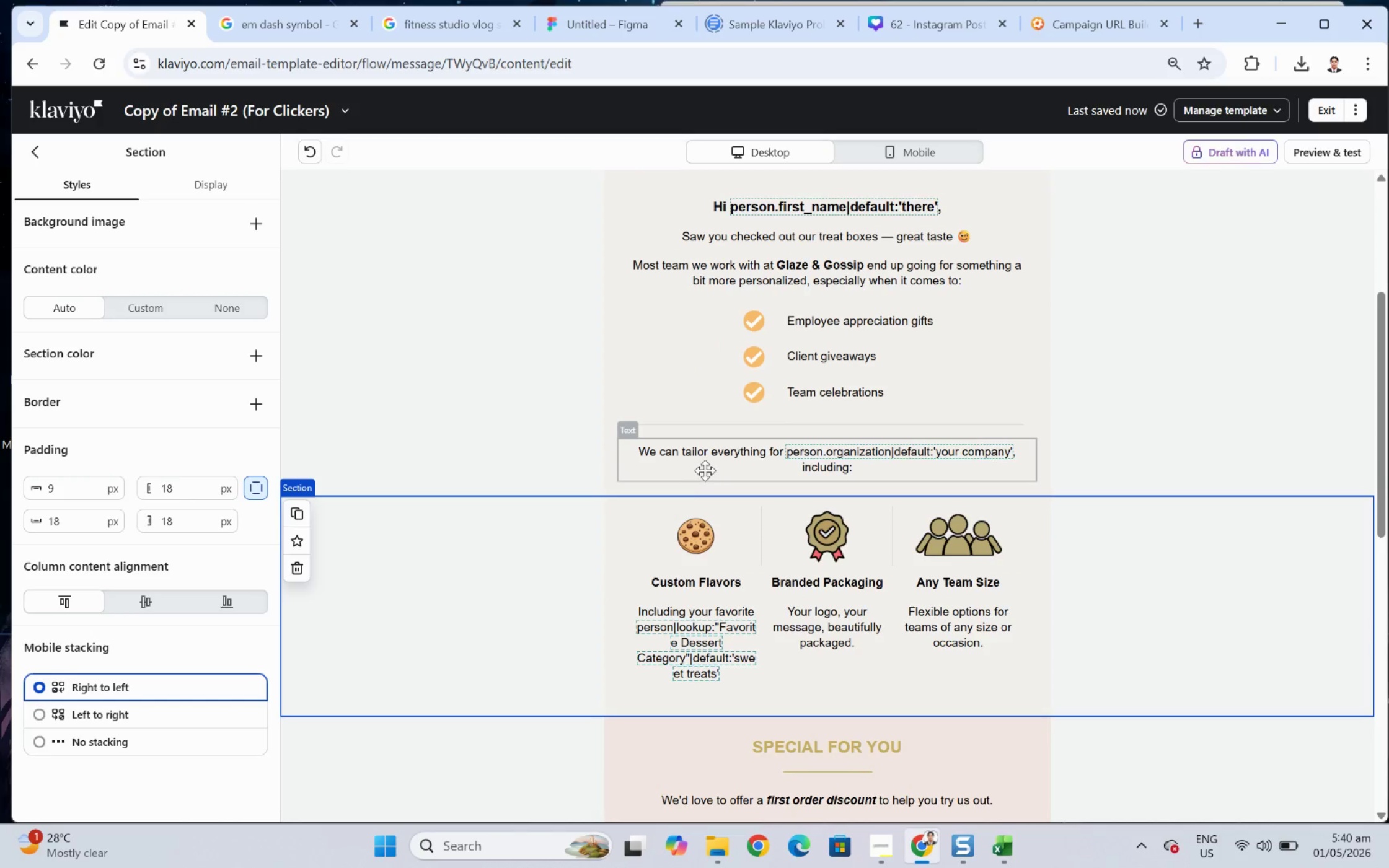 
left_click([710, 483])
 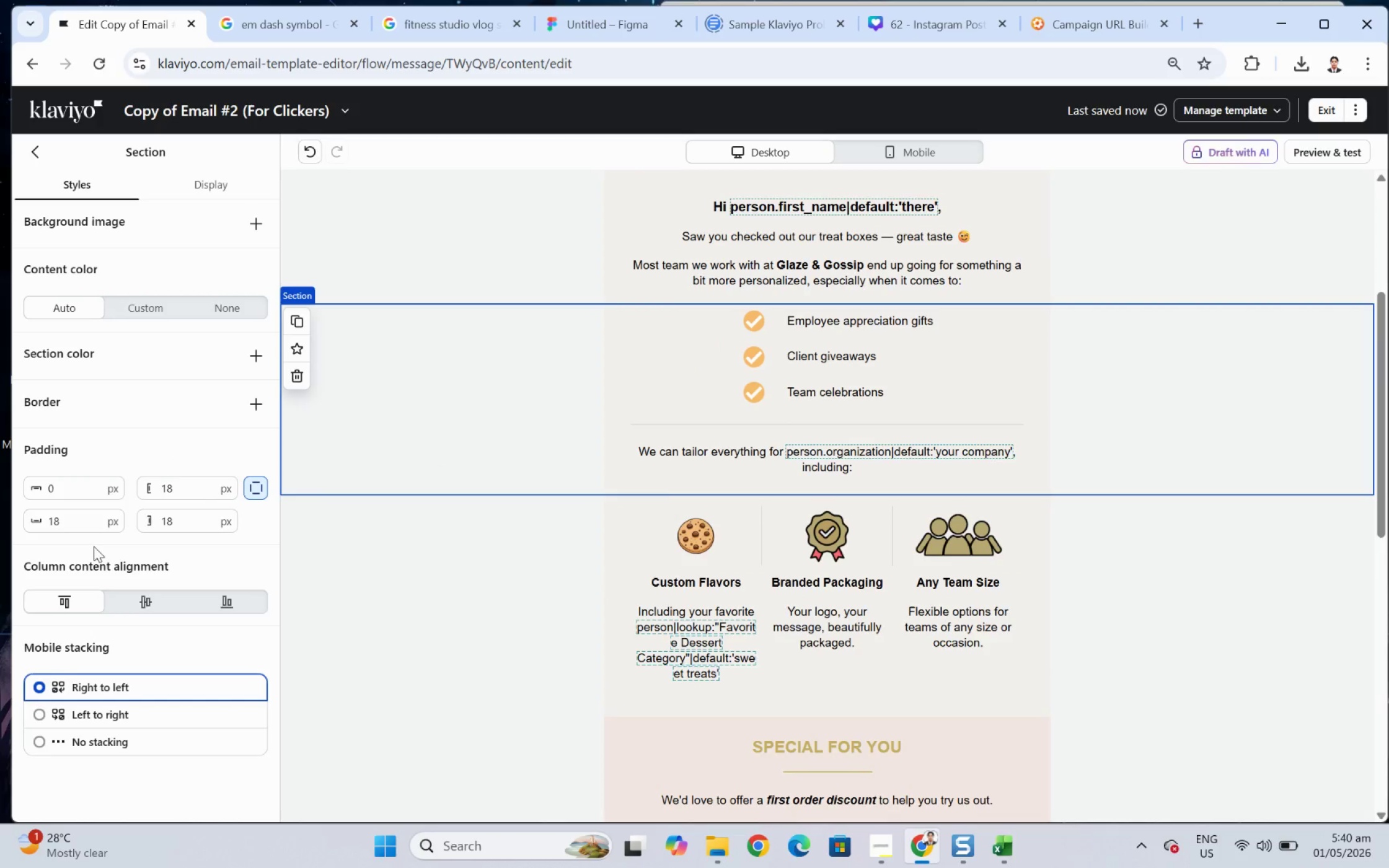 
double_click([74, 521])
 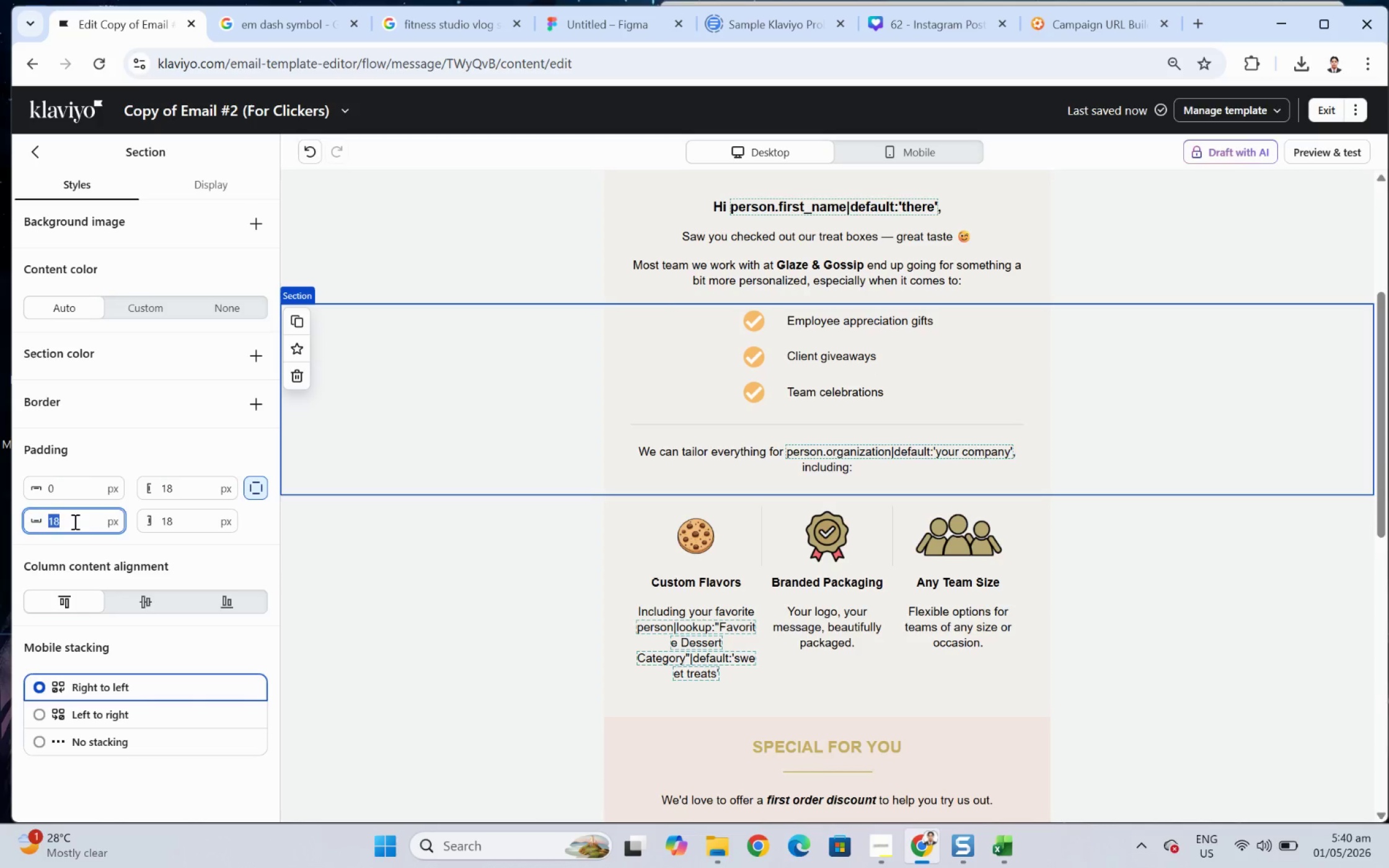 
key(Numpad0)
 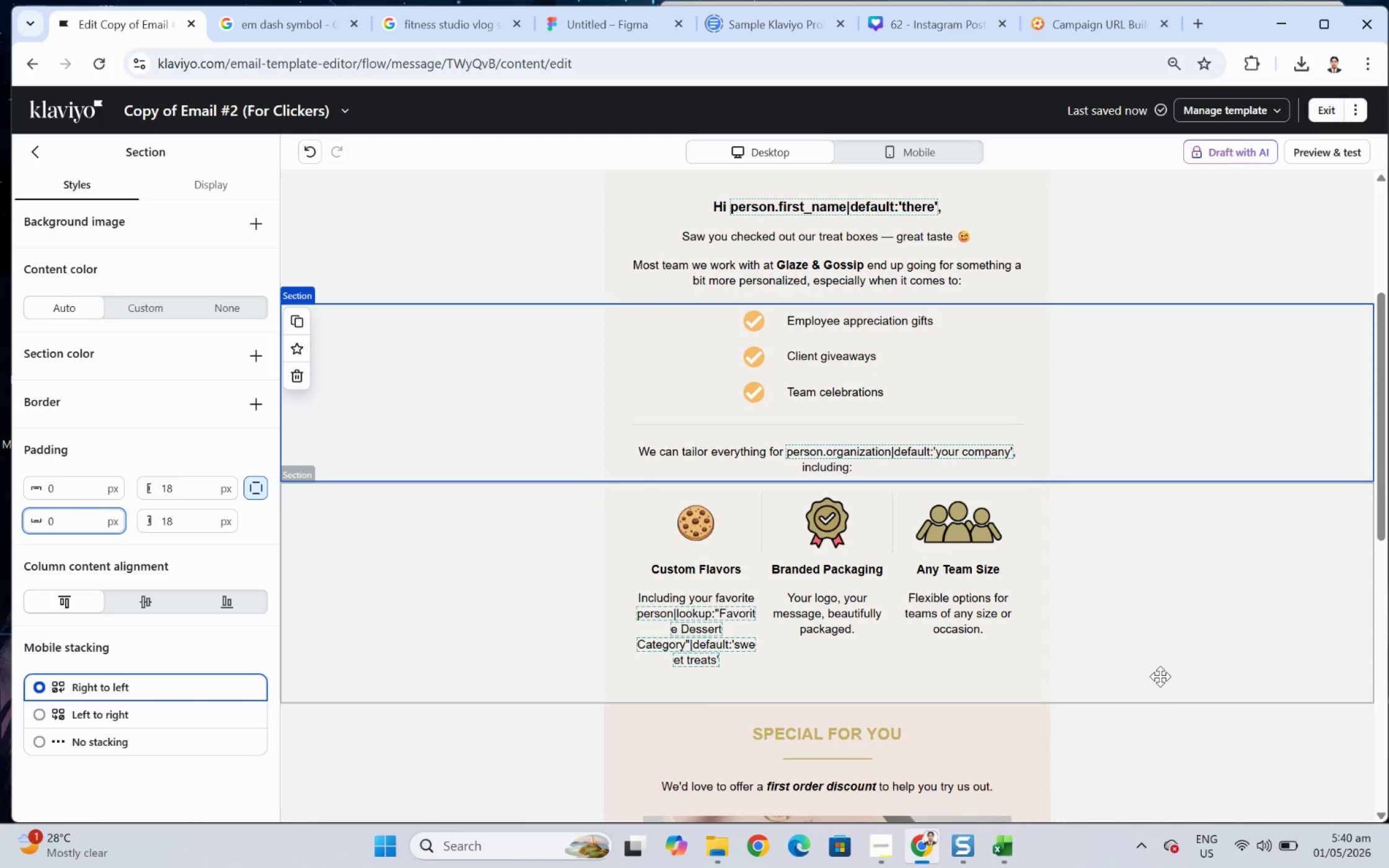 
left_click([1171, 722])
 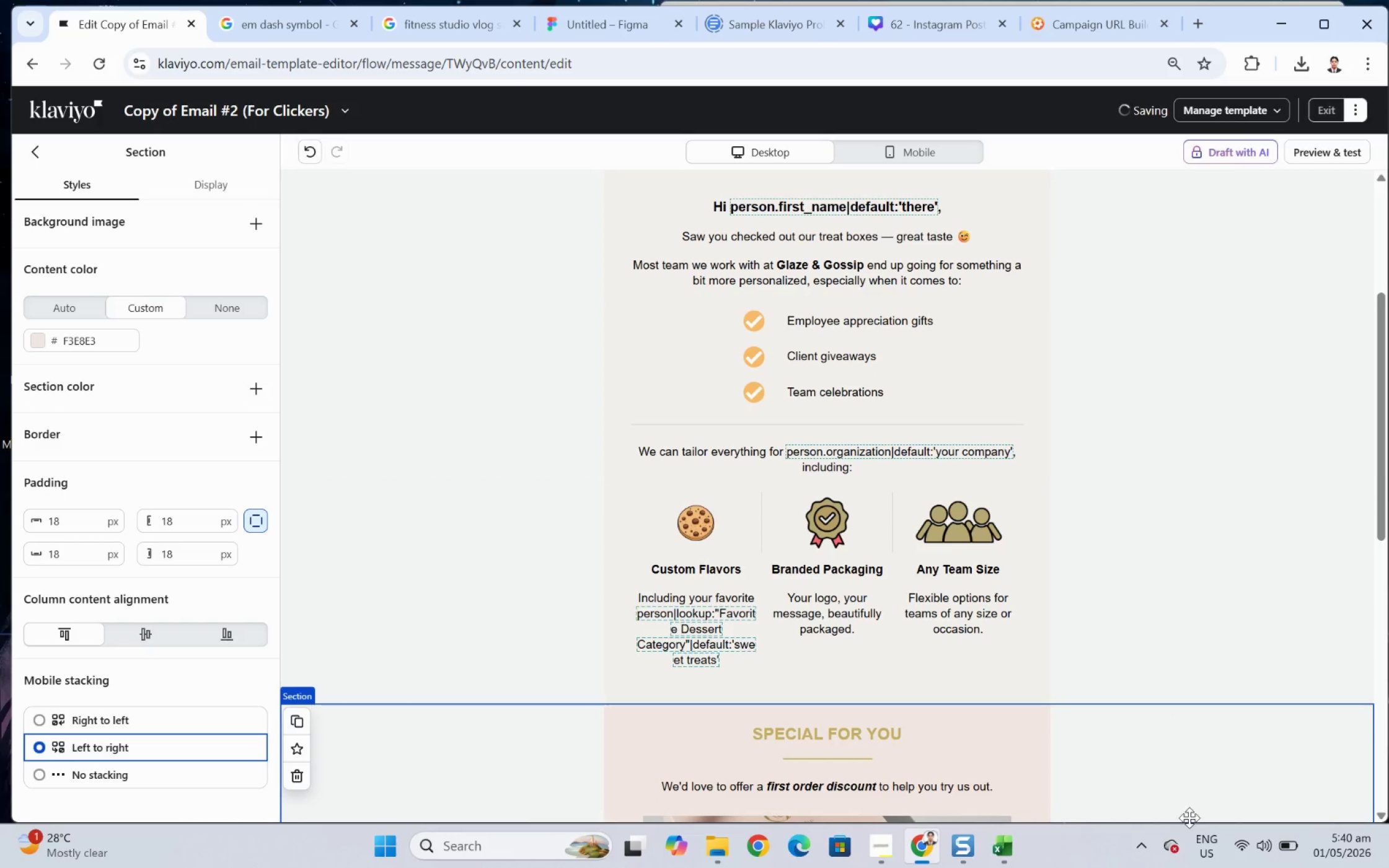 
scroll: coordinate [1206, 796], scroll_direction: up, amount: 1.0
 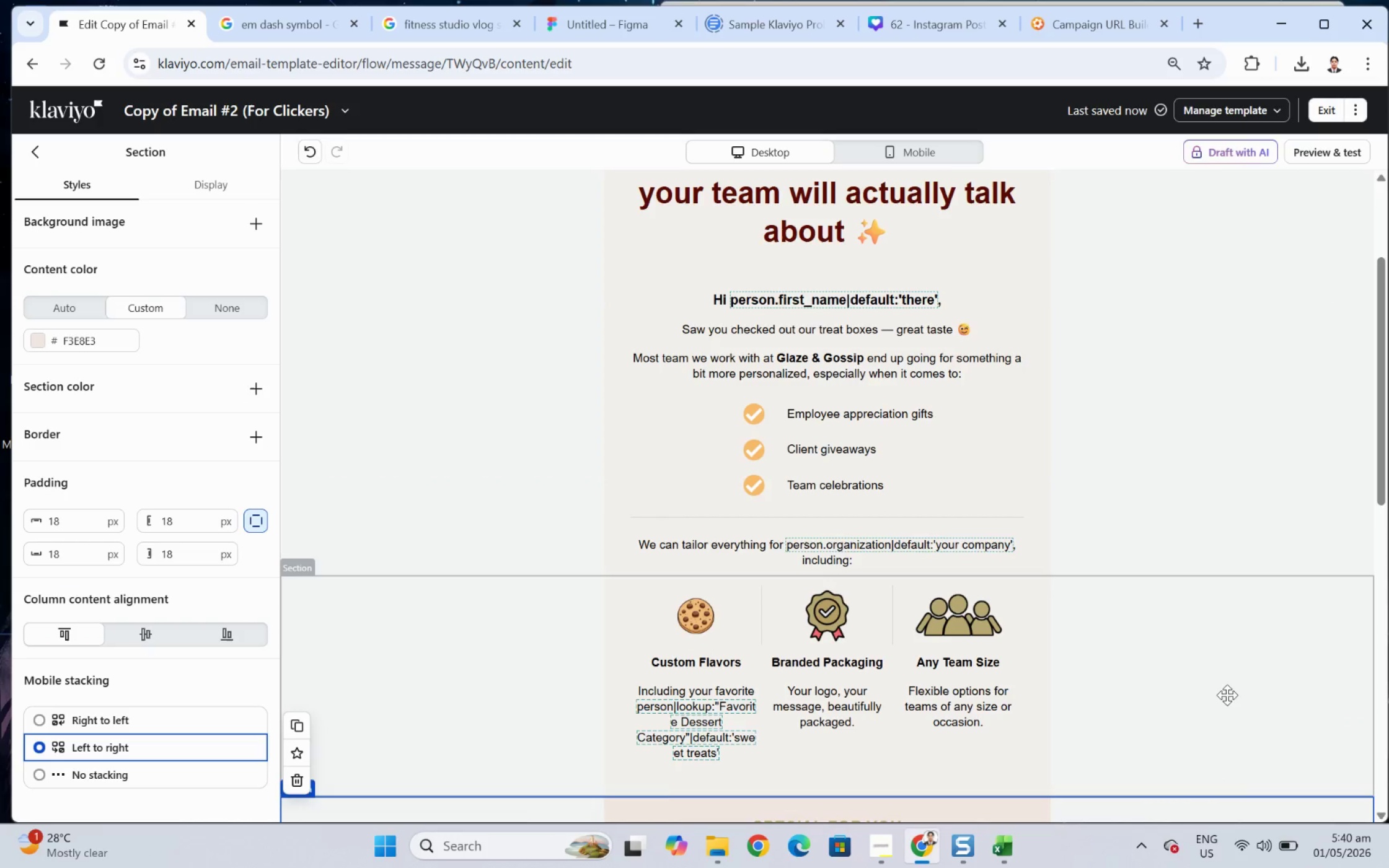 
hold_key(key=ControlLeft, duration=0.38)
scroll: coordinate [1214, 666], scroll_direction: down, amount: 2.0
 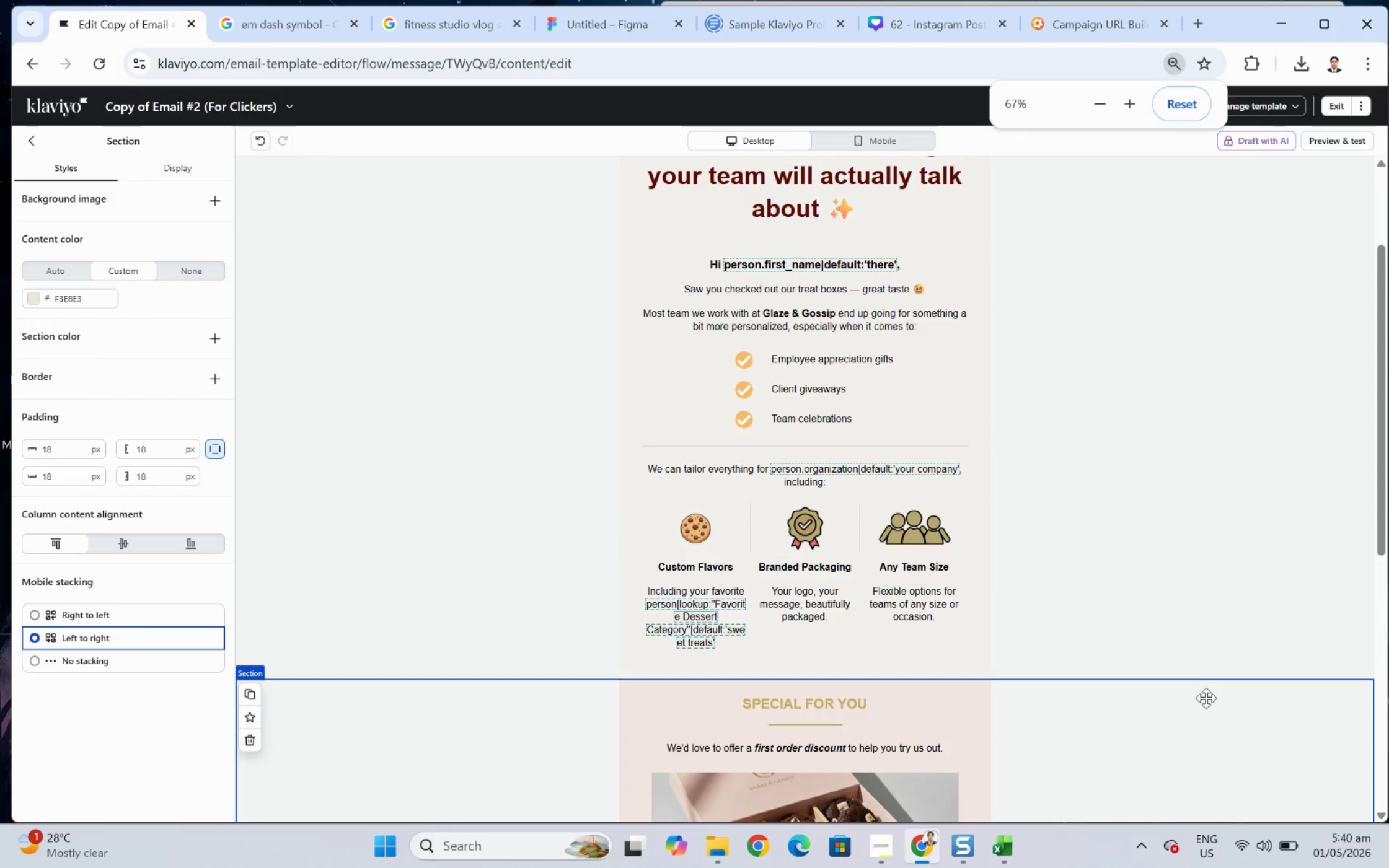 
hold_key(key=ControlLeft, duration=0.4)
scroll: coordinate [1206, 698], scroll_direction: none, amount: 0.0
 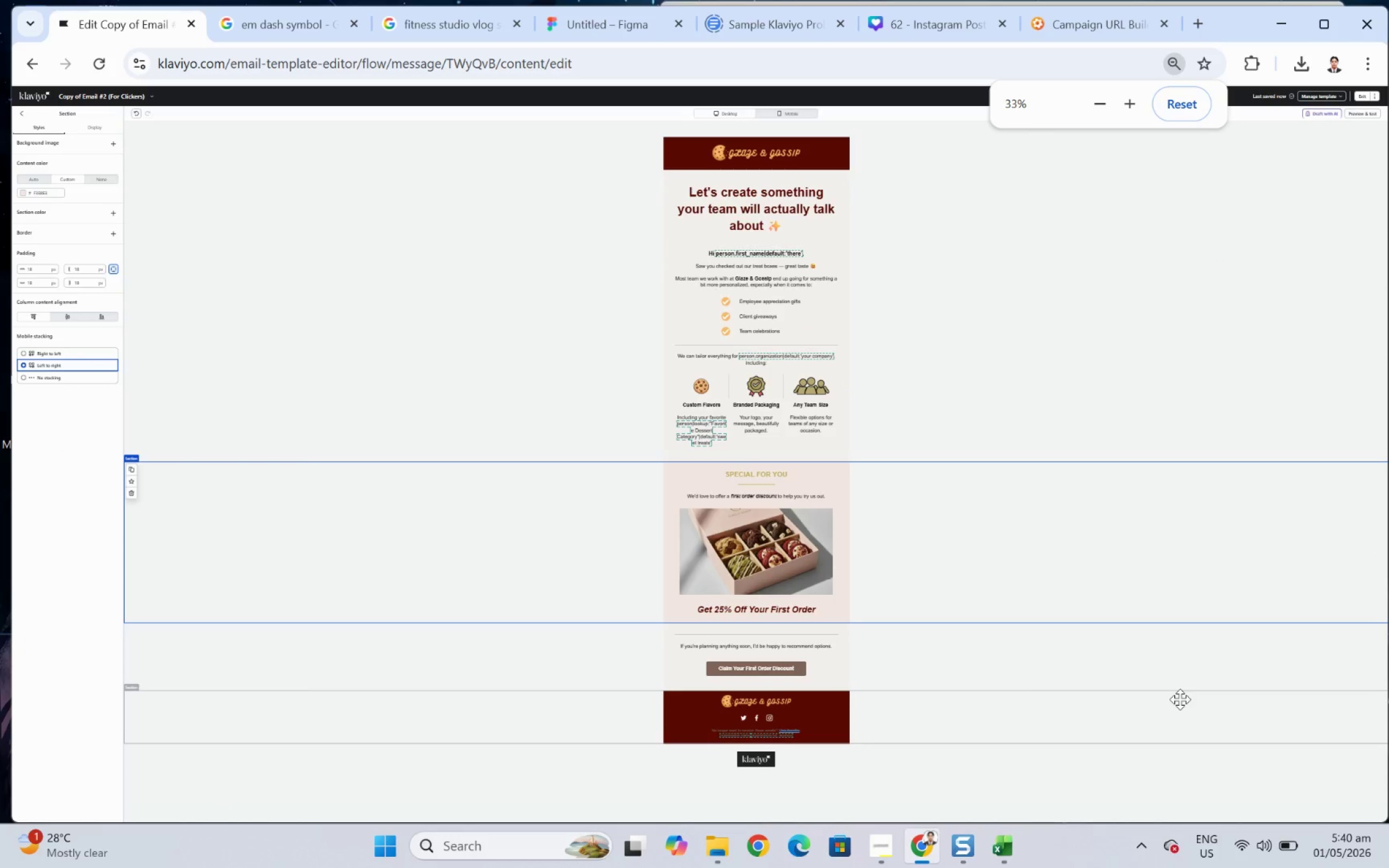 
hold_key(key=ControlLeft, duration=1.1)
scroll: coordinate [1176, 695], scroll_direction: up, amount: 1.0
 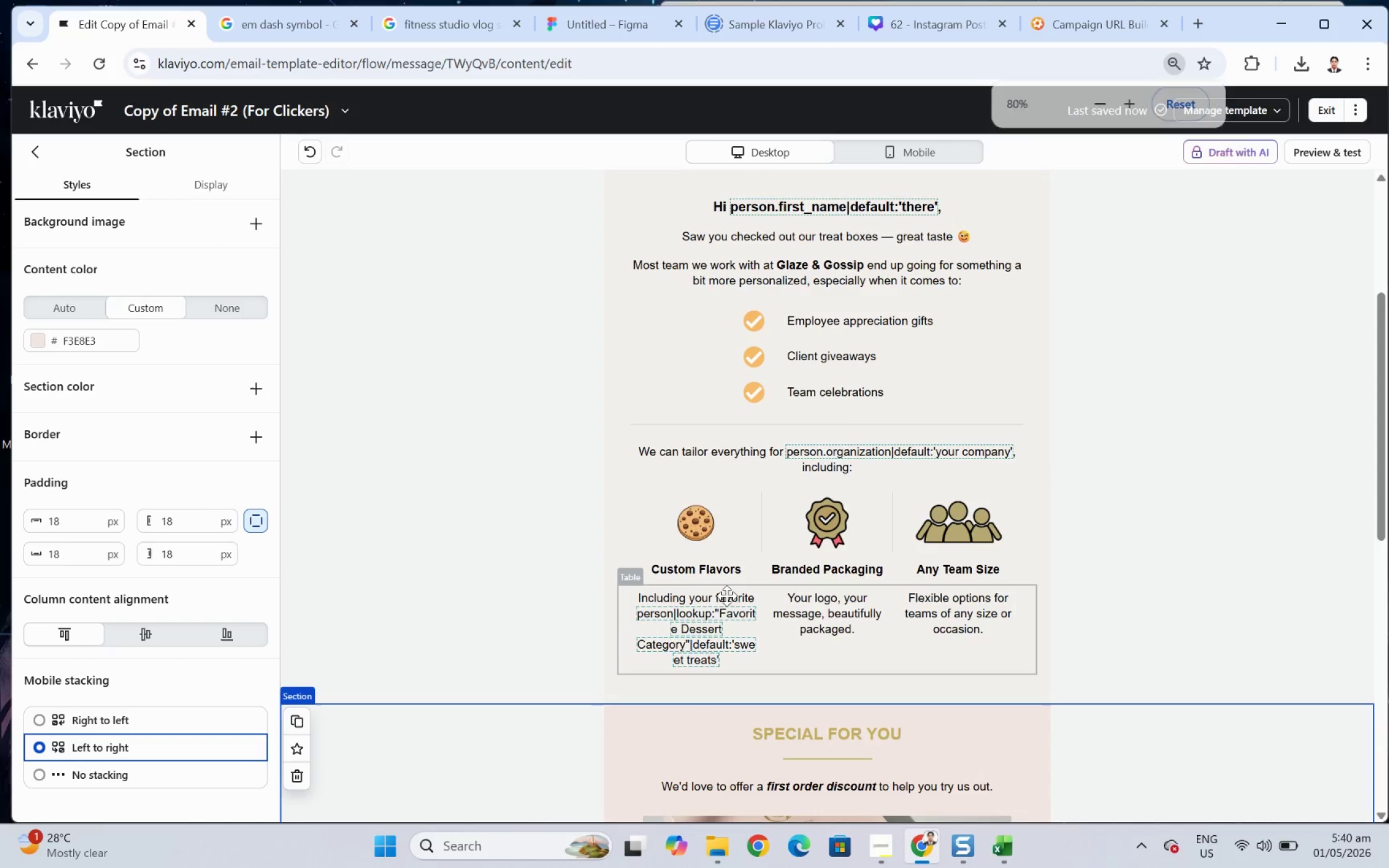 
left_click([738, 624])
 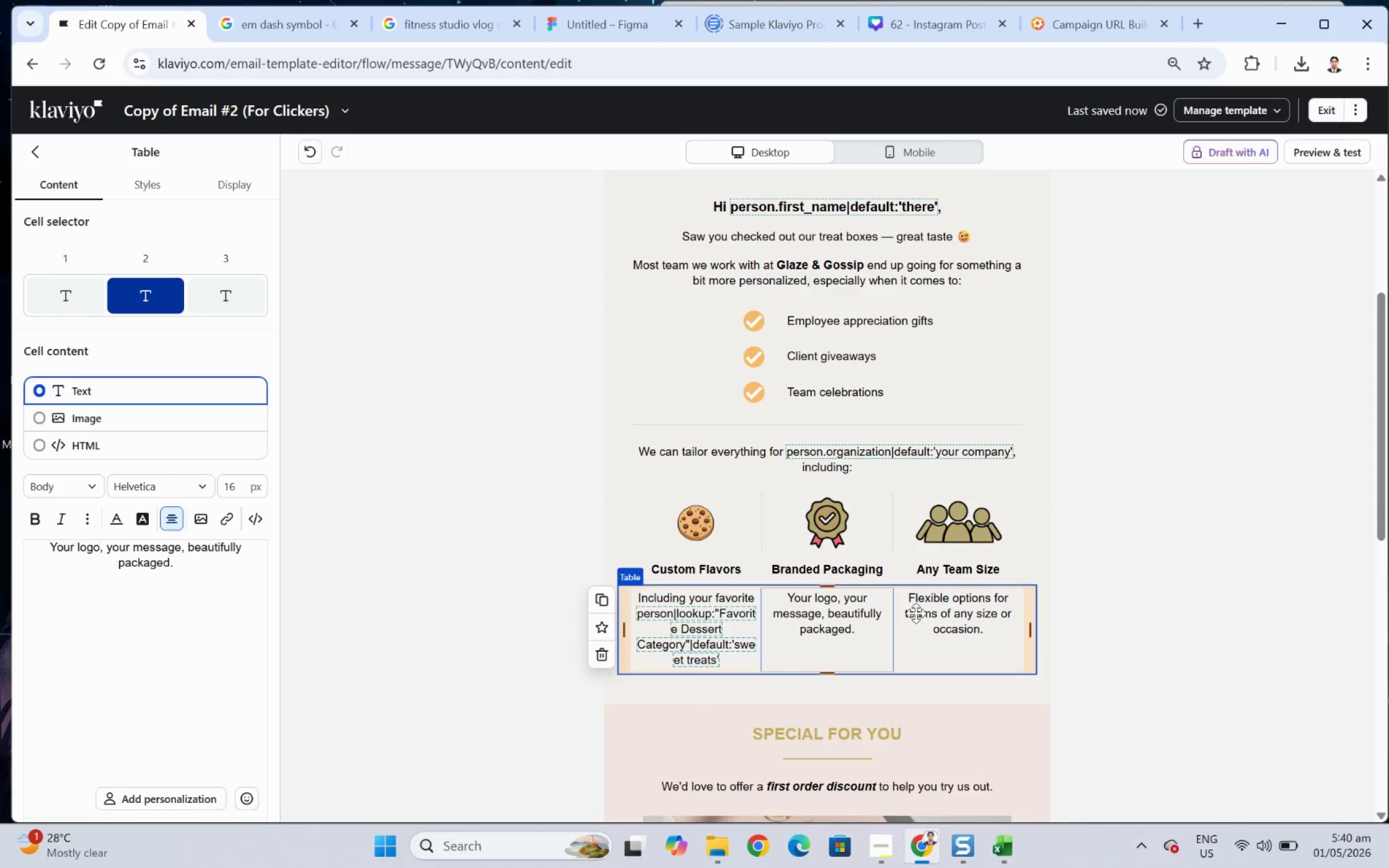 
left_click([961, 613])
 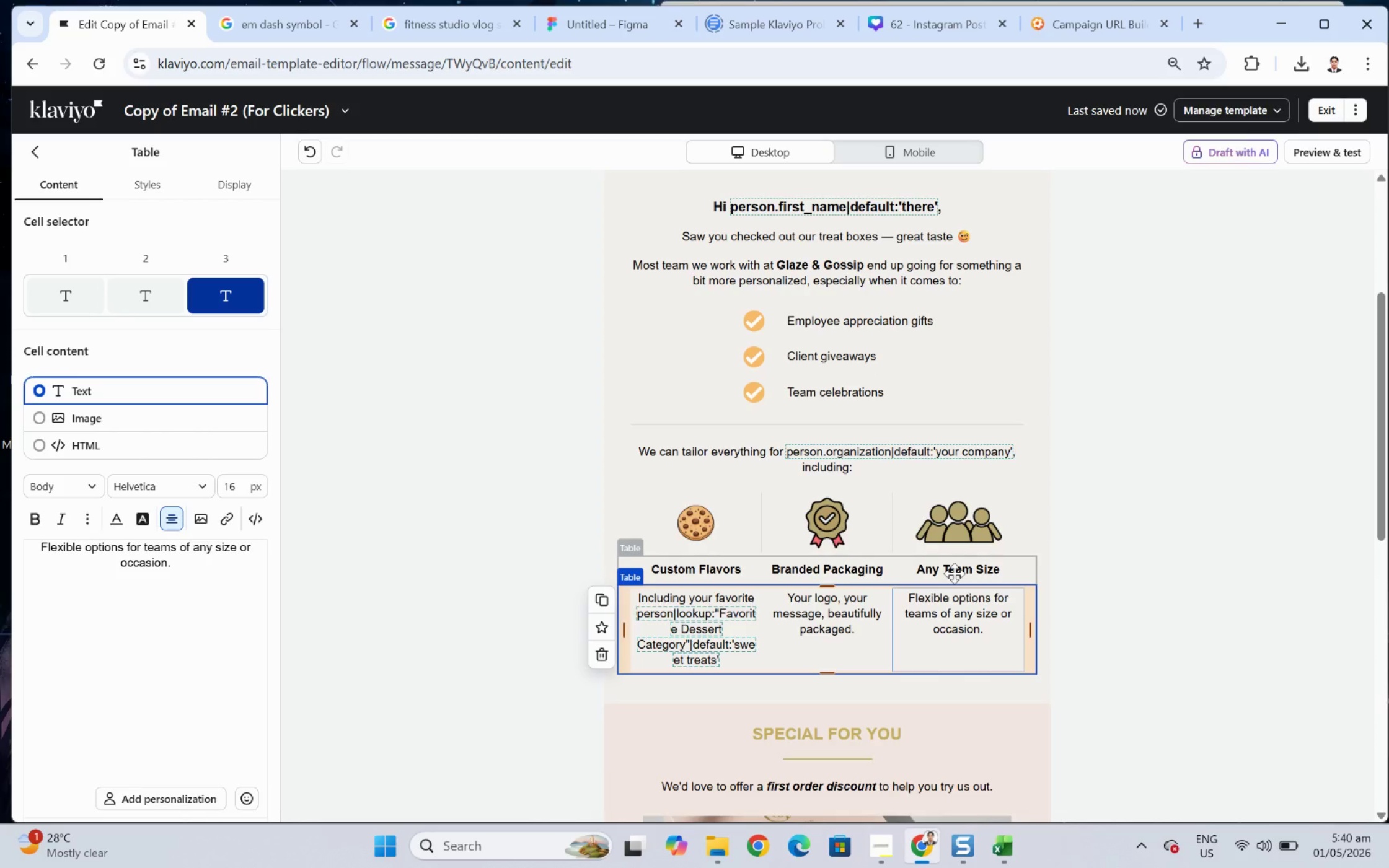 
wait(19.28)
 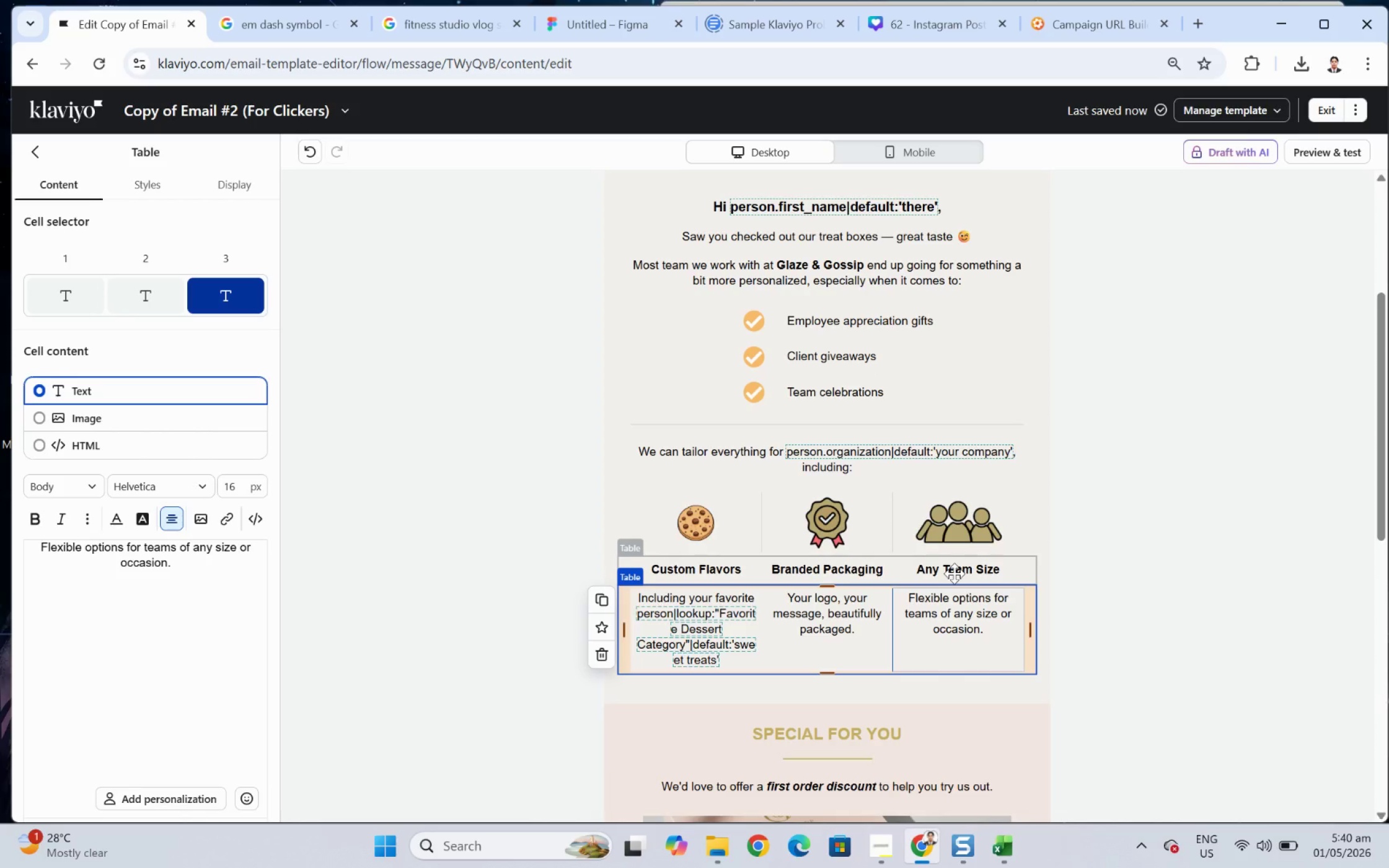 
left_click([954, 573])
 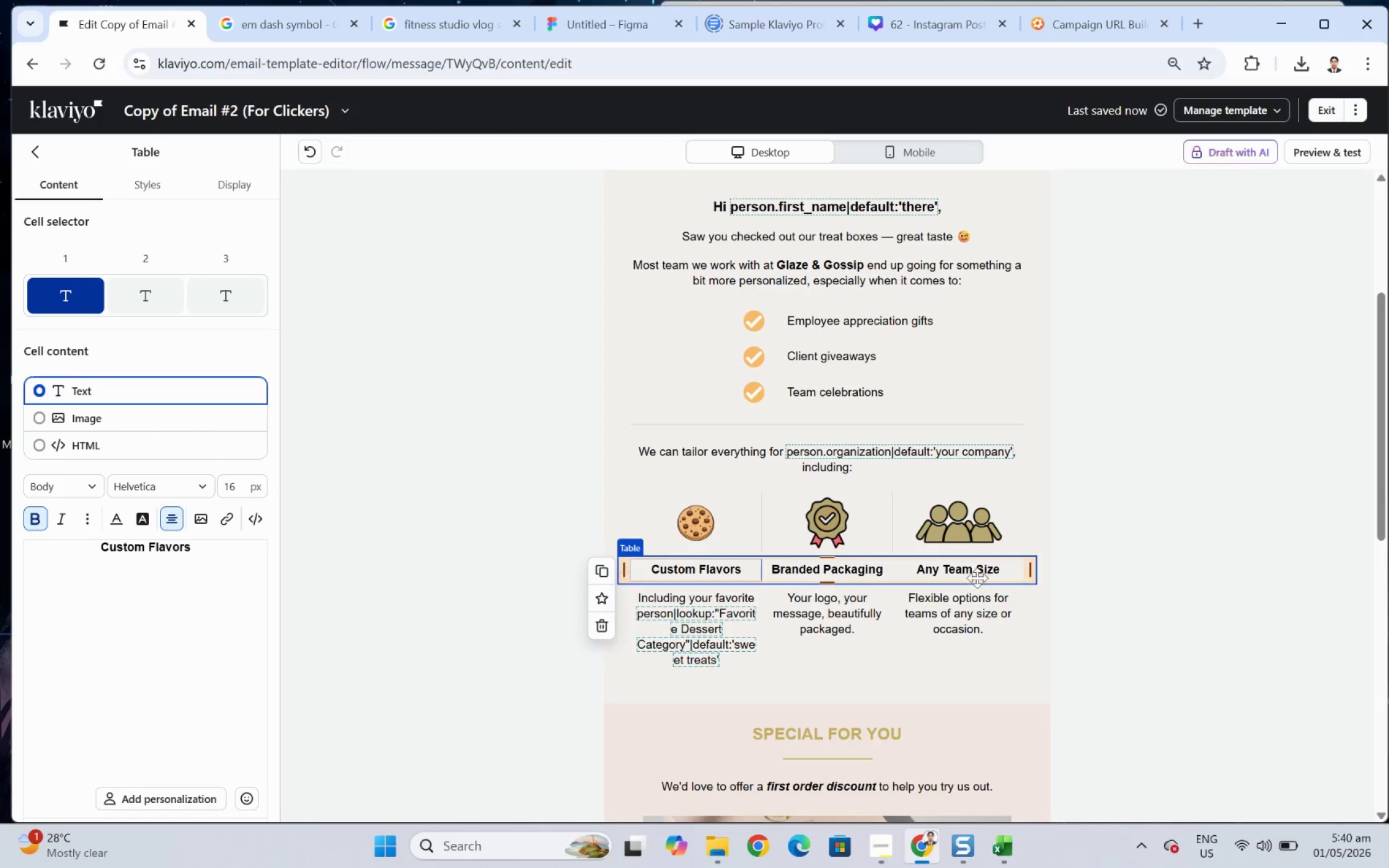 
double_click([972, 571])
 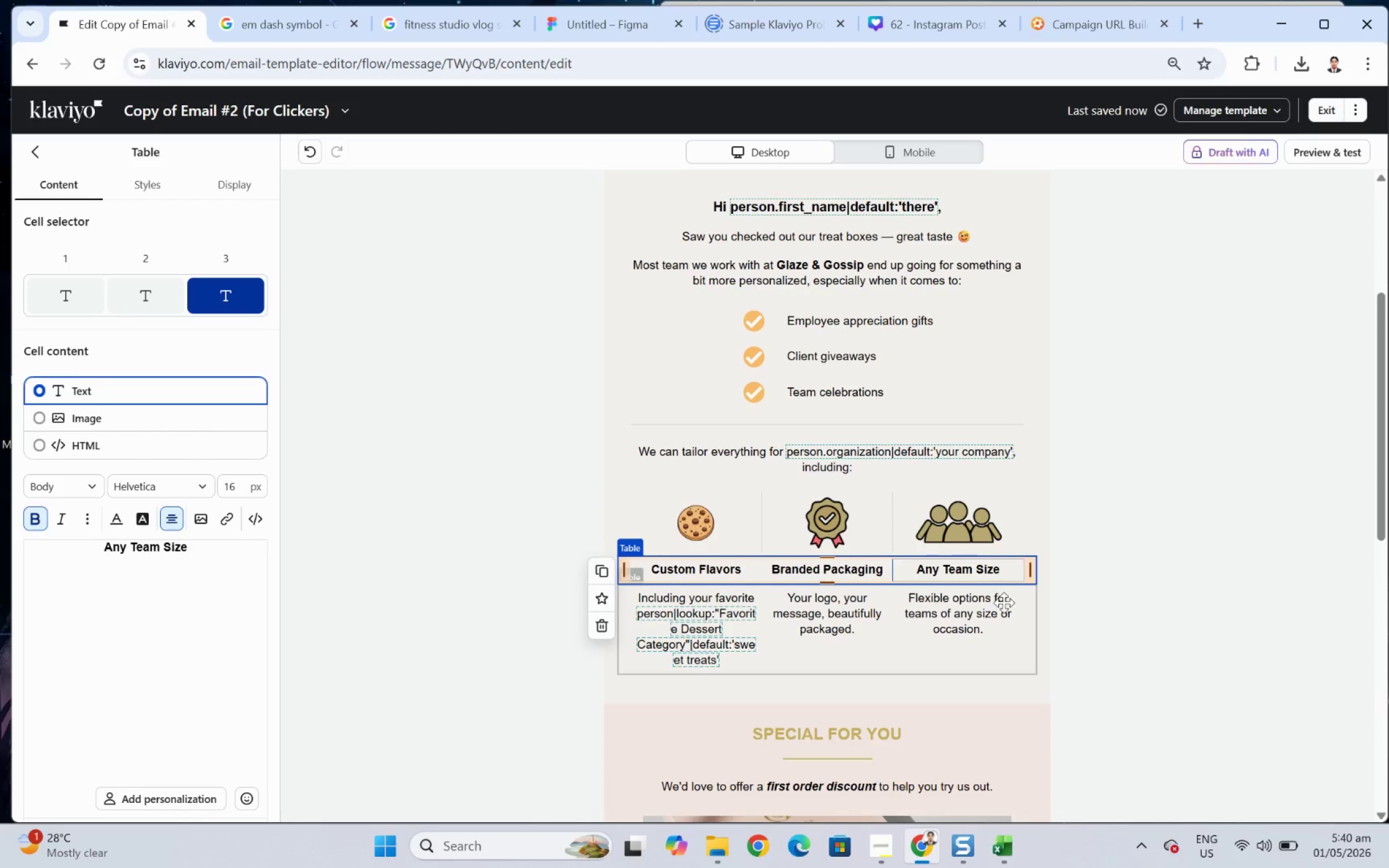 
left_click([1003, 606])
 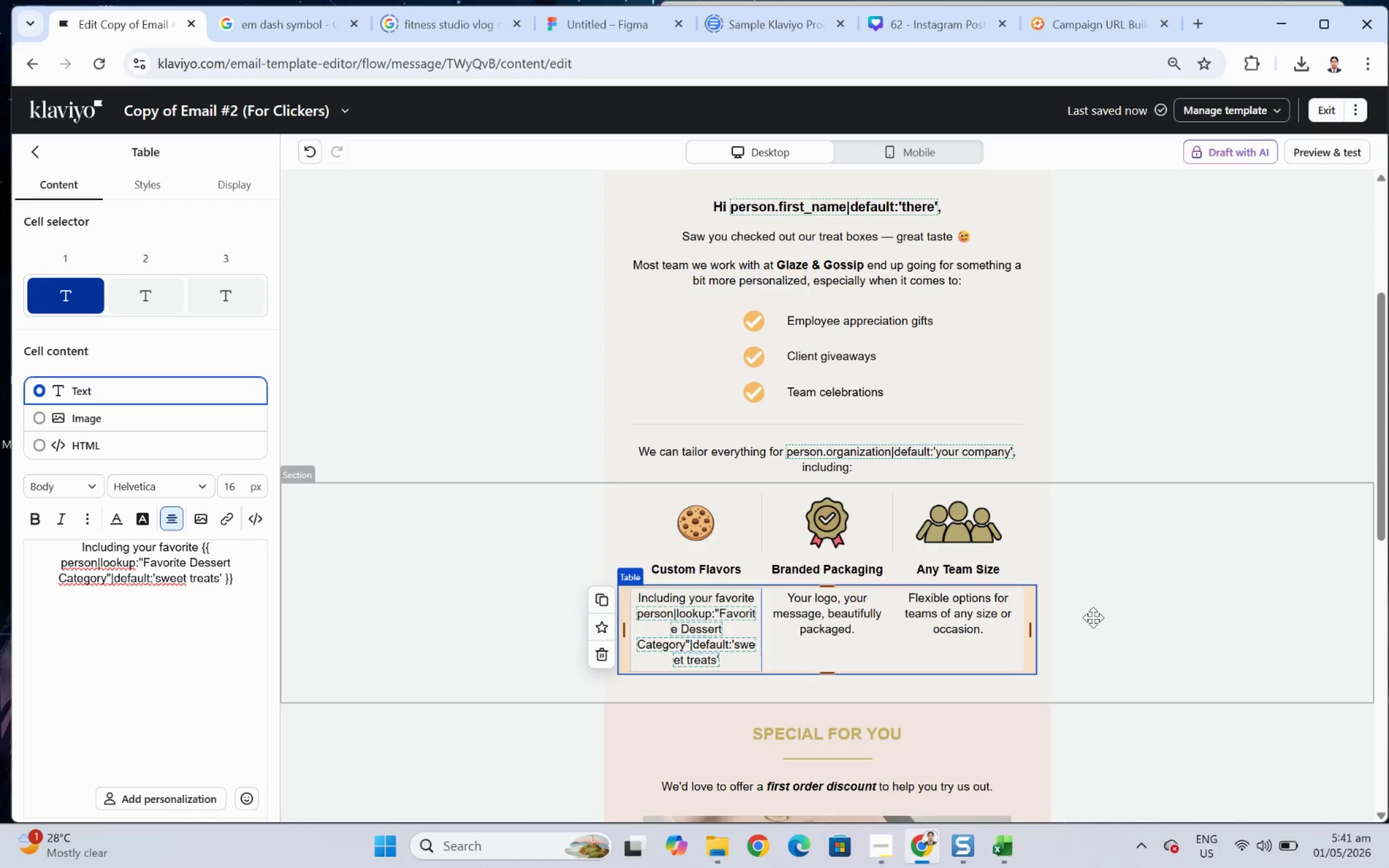 
wait(33.8)
 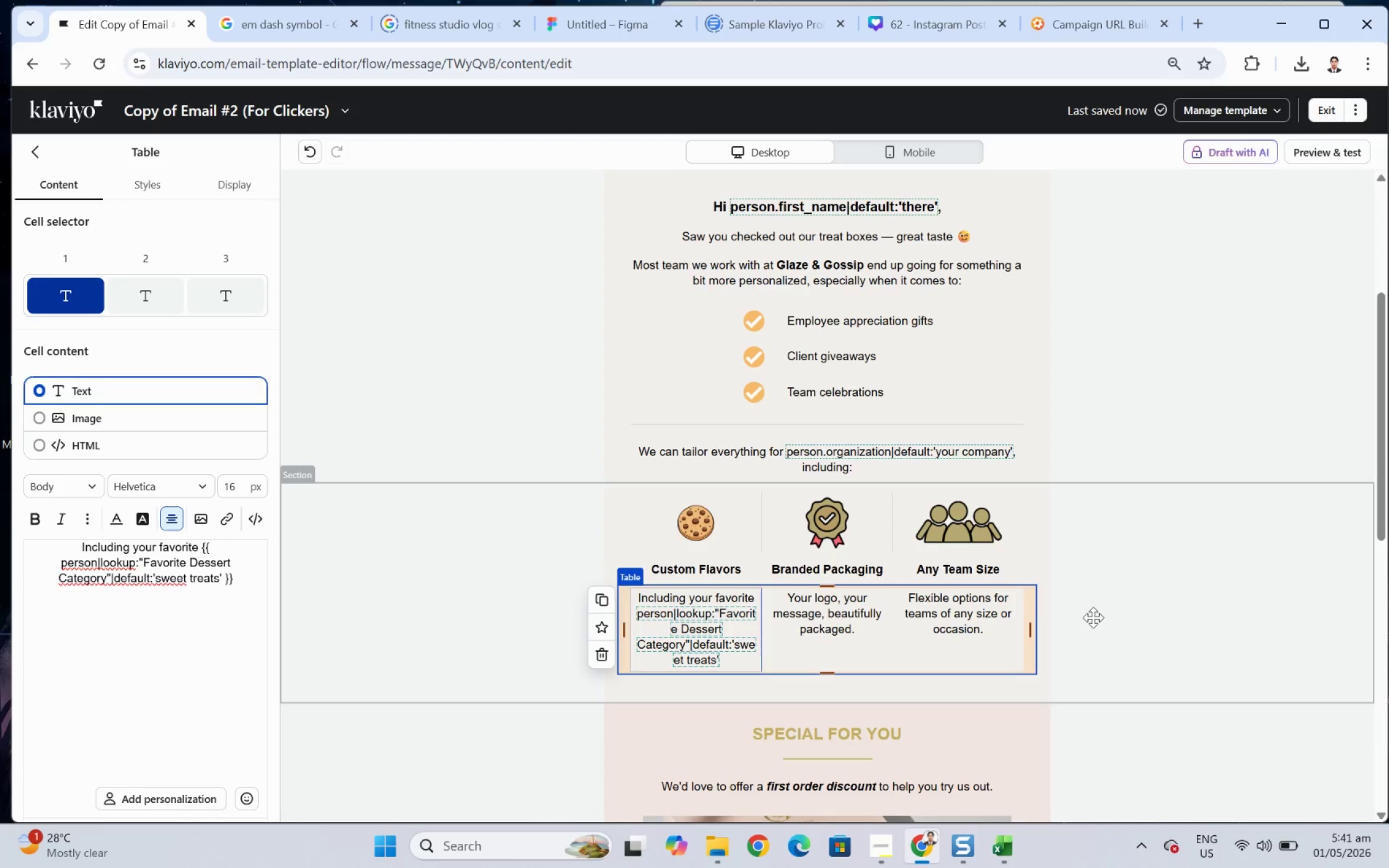 
left_click([1110, 680])
 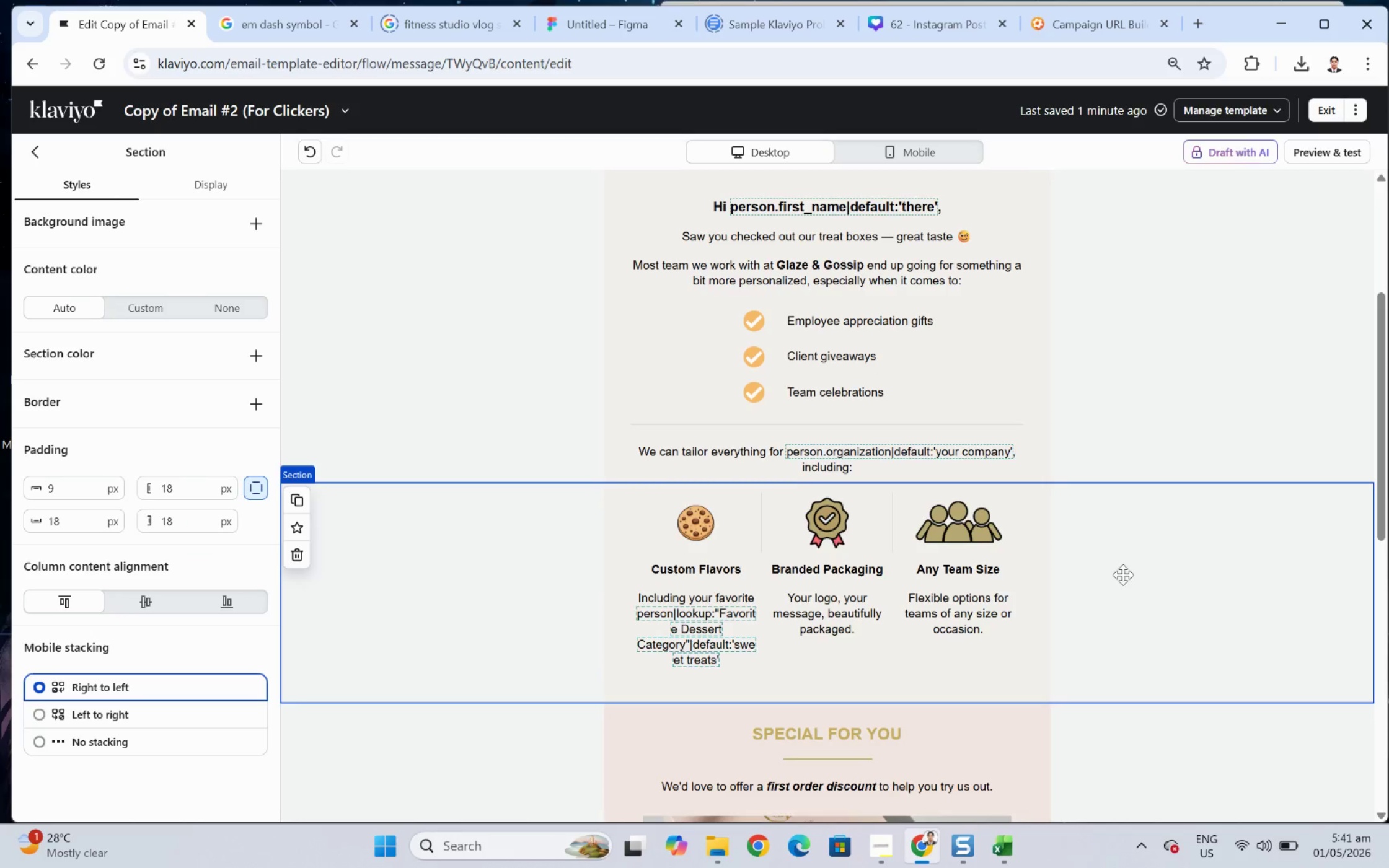 
scroll: coordinate [1185, 675], scroll_direction: down, amount: 3.0
 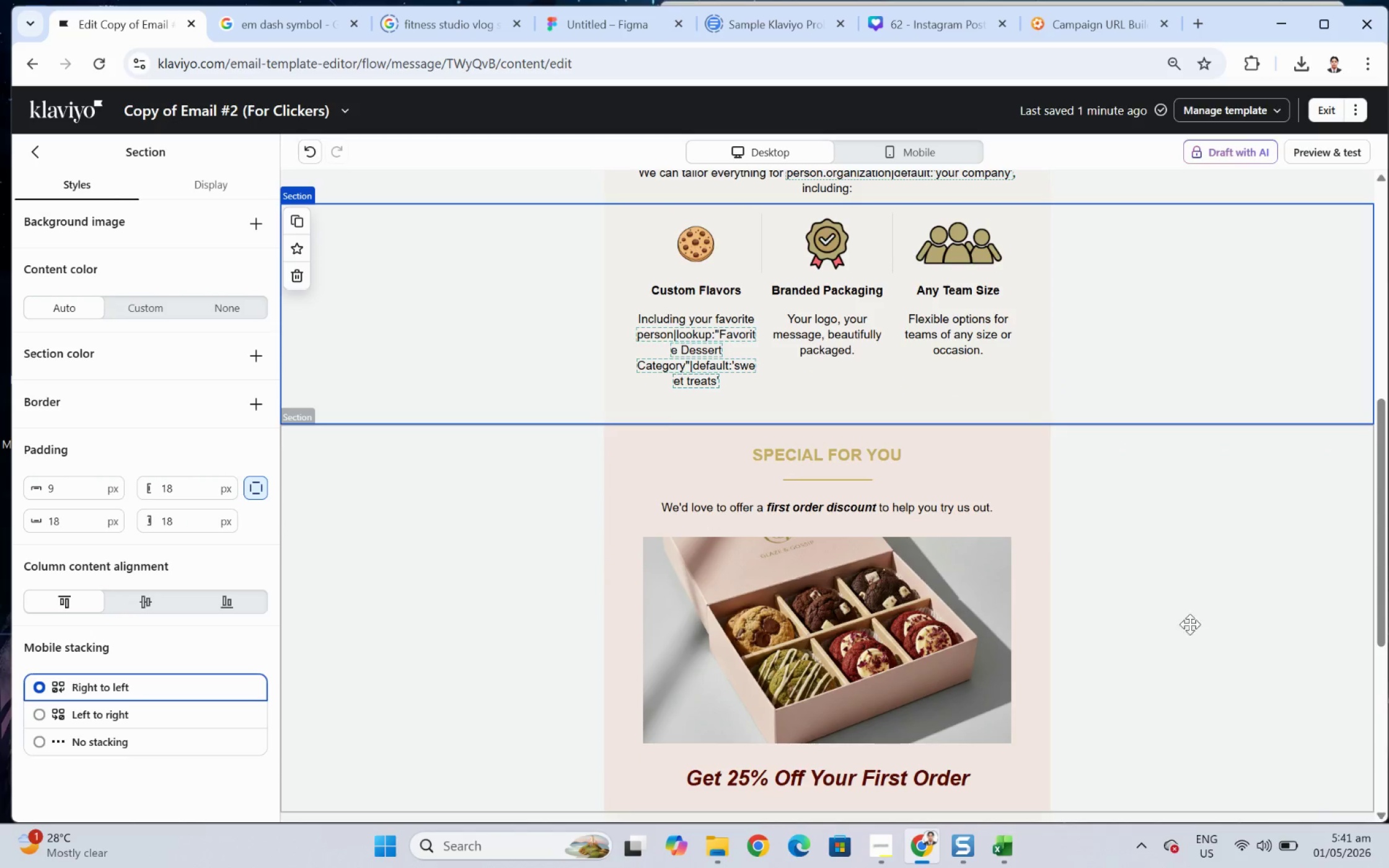 
left_click([1199, 612])
 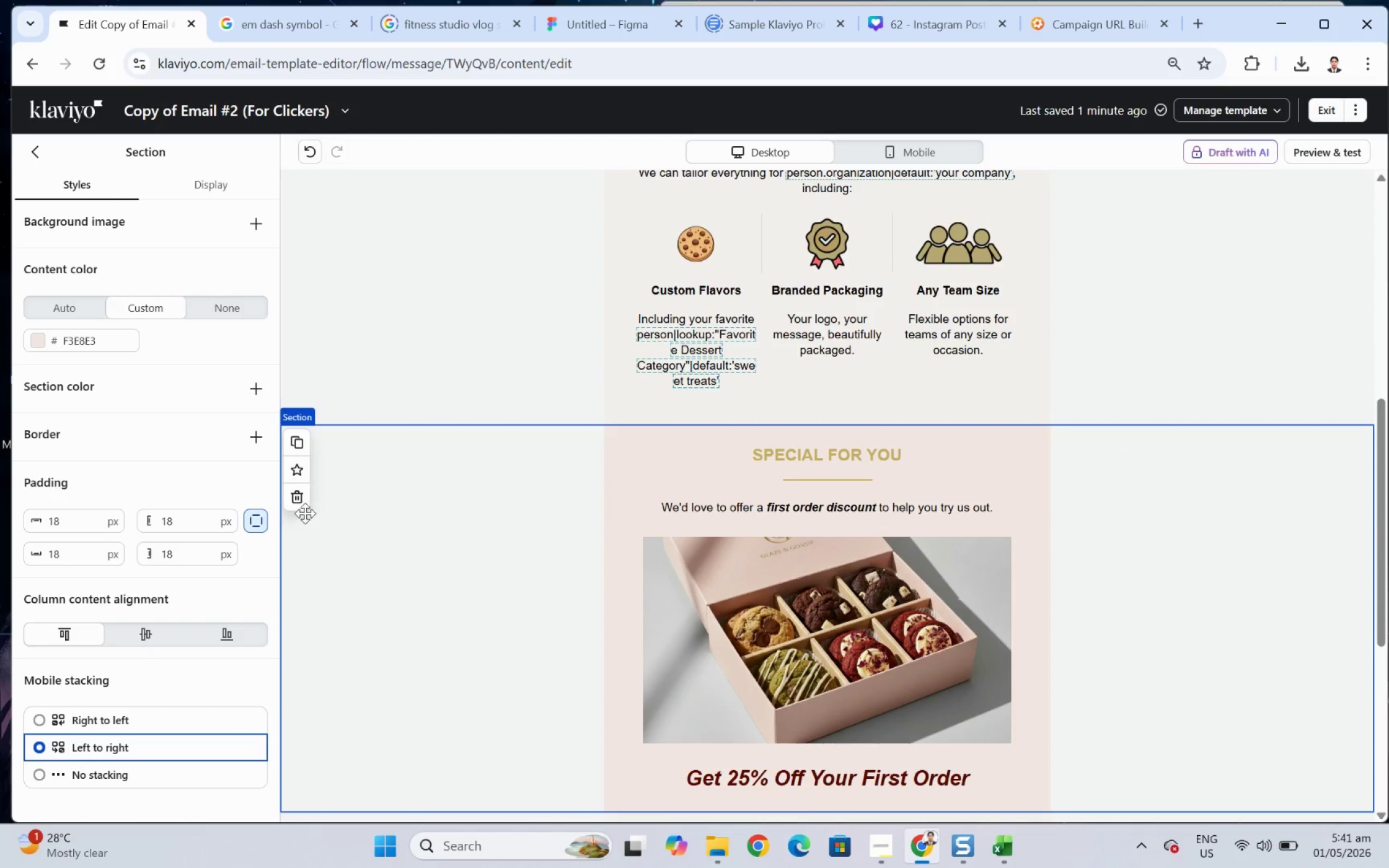 
left_click([298, 498])
 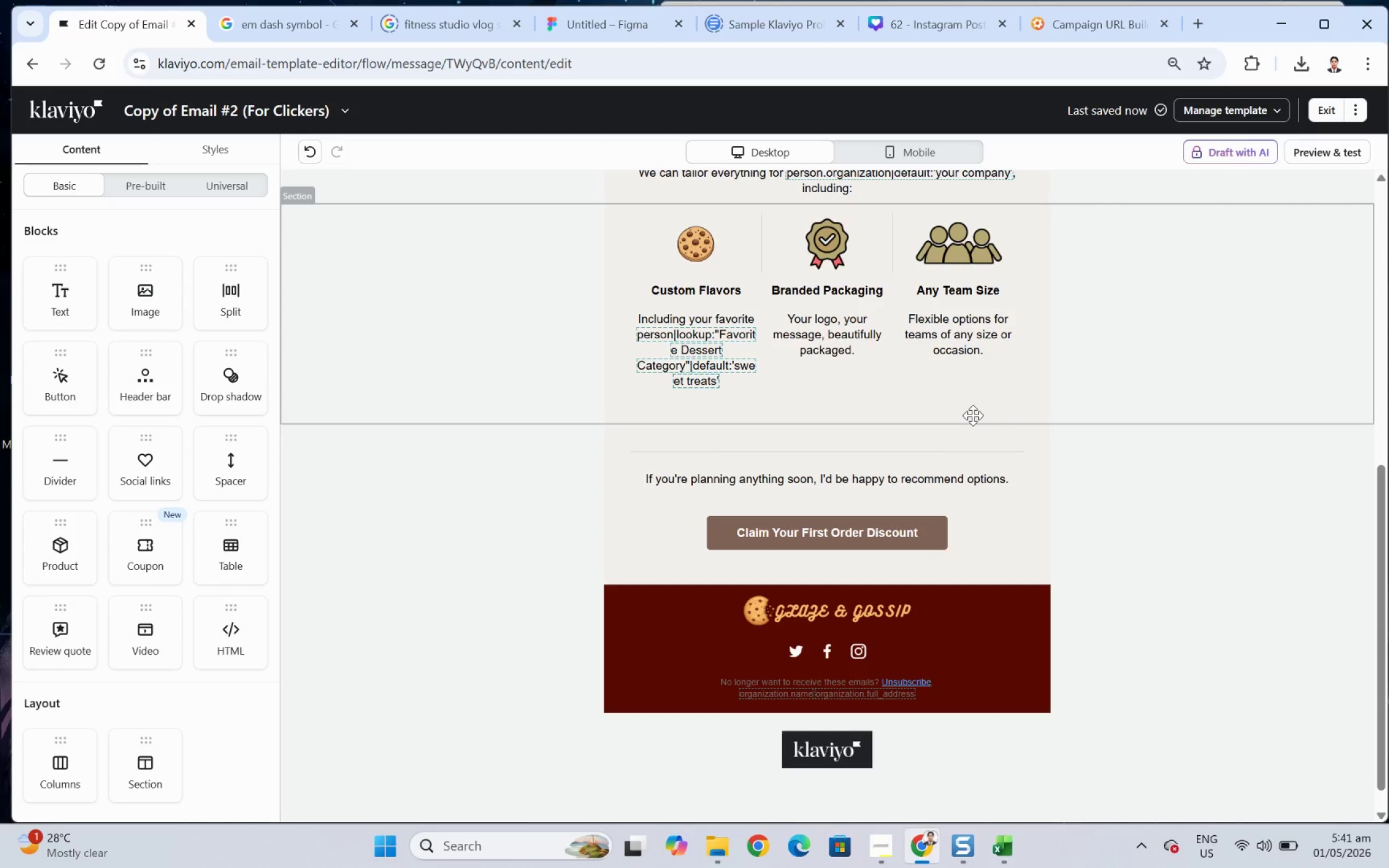 
wait(6.06)
 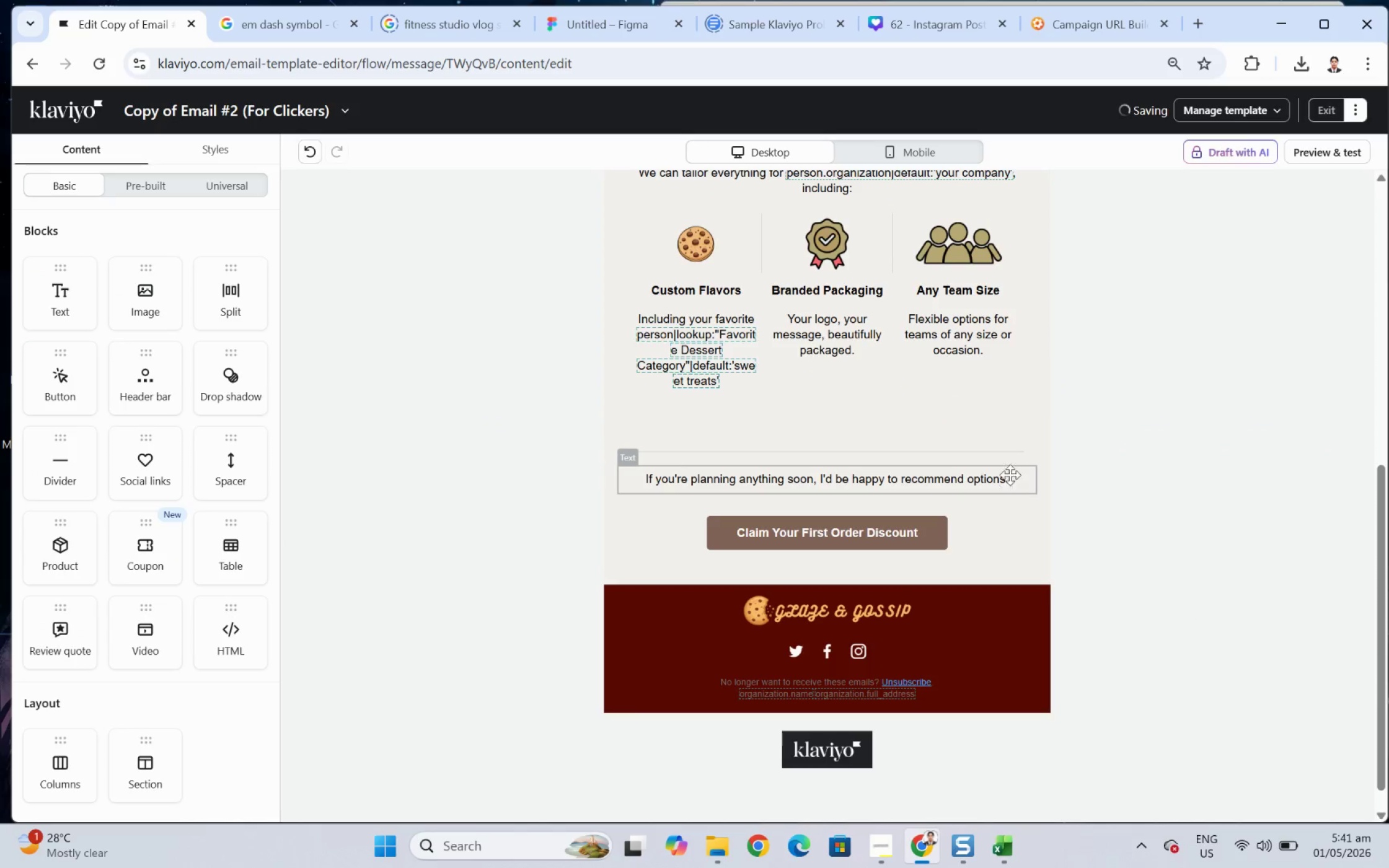 
left_click([903, 408])
 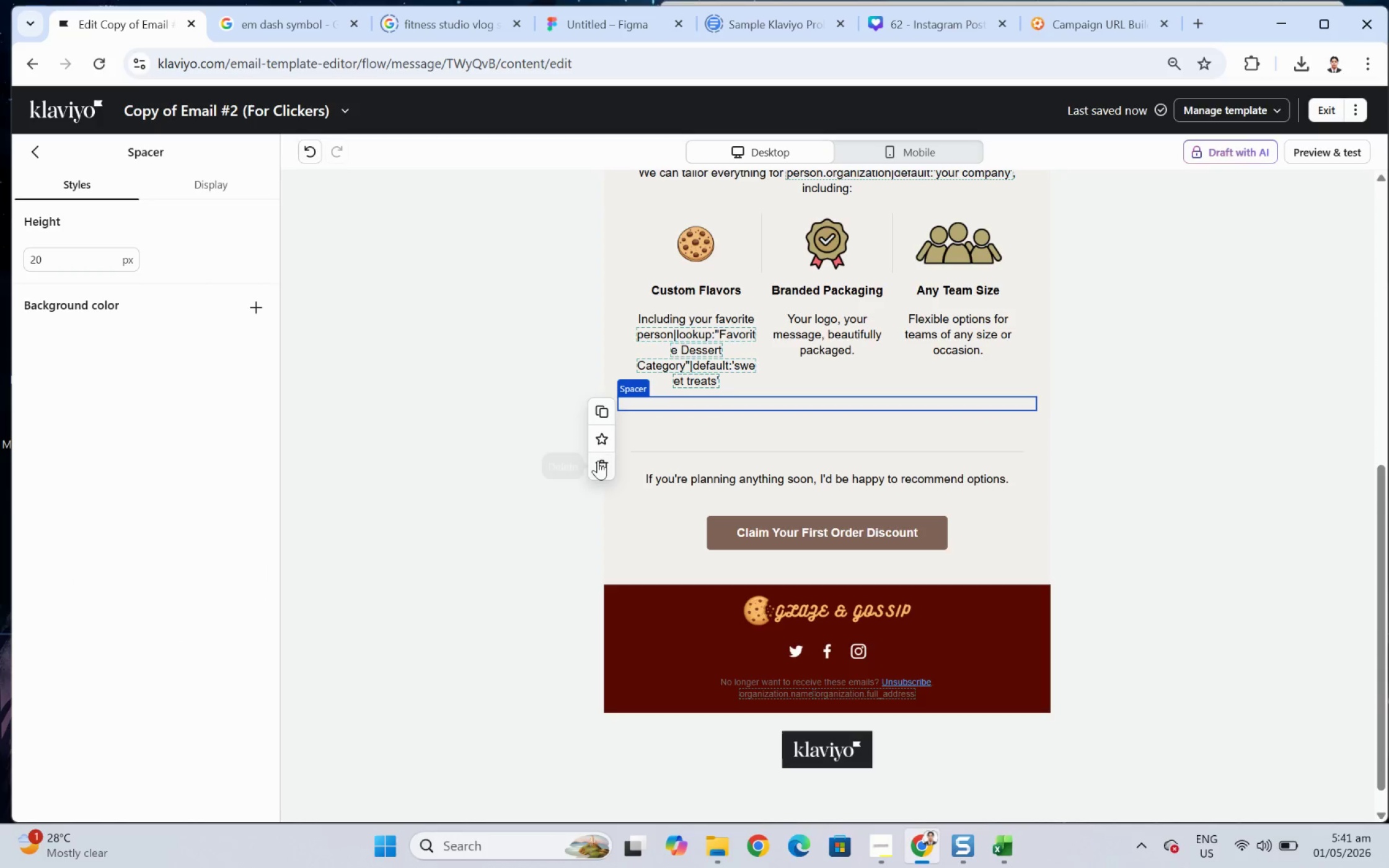 
left_click([597, 462])
 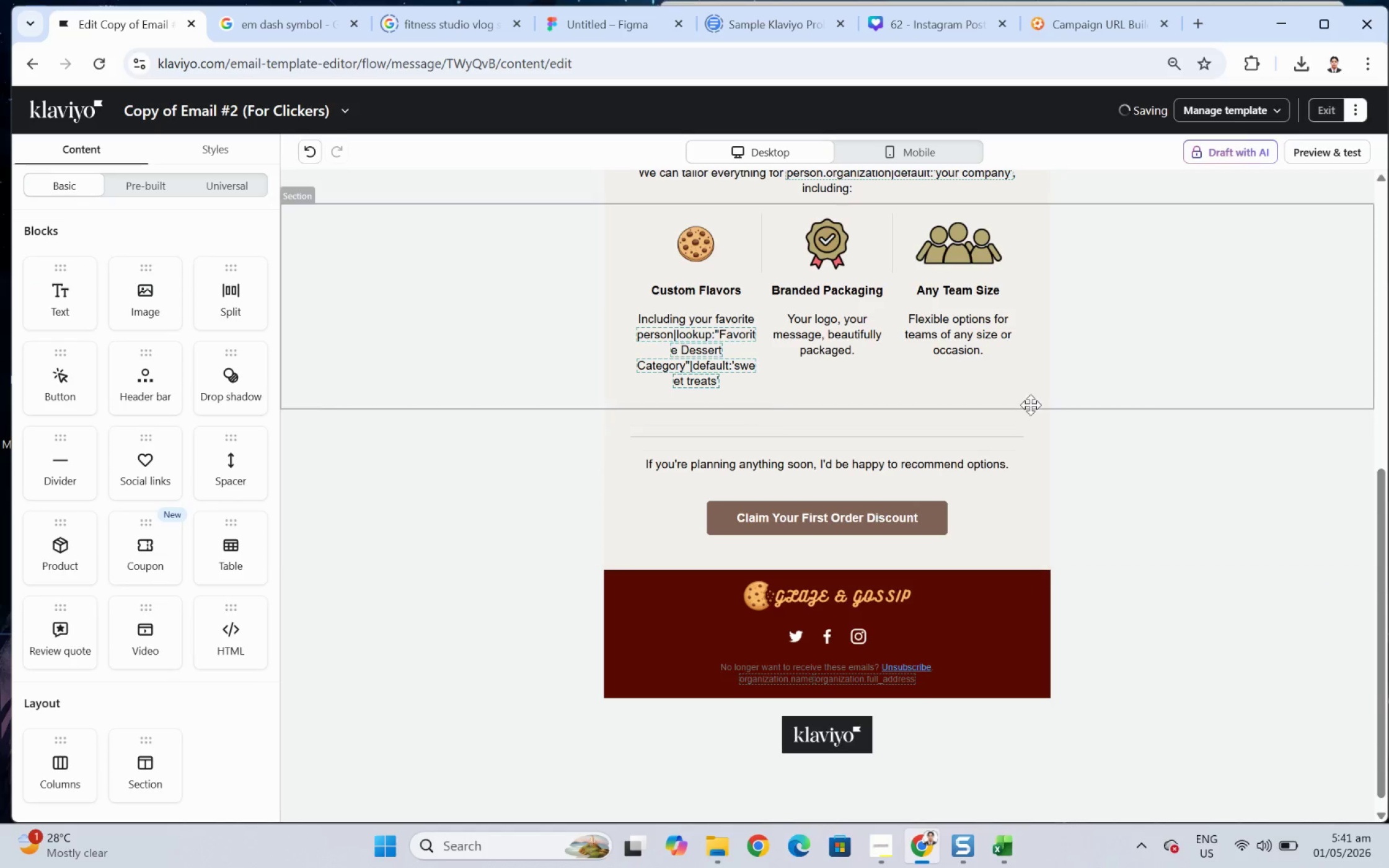 
scroll: coordinate [1136, 589], scroll_direction: up, amount: 3.0
 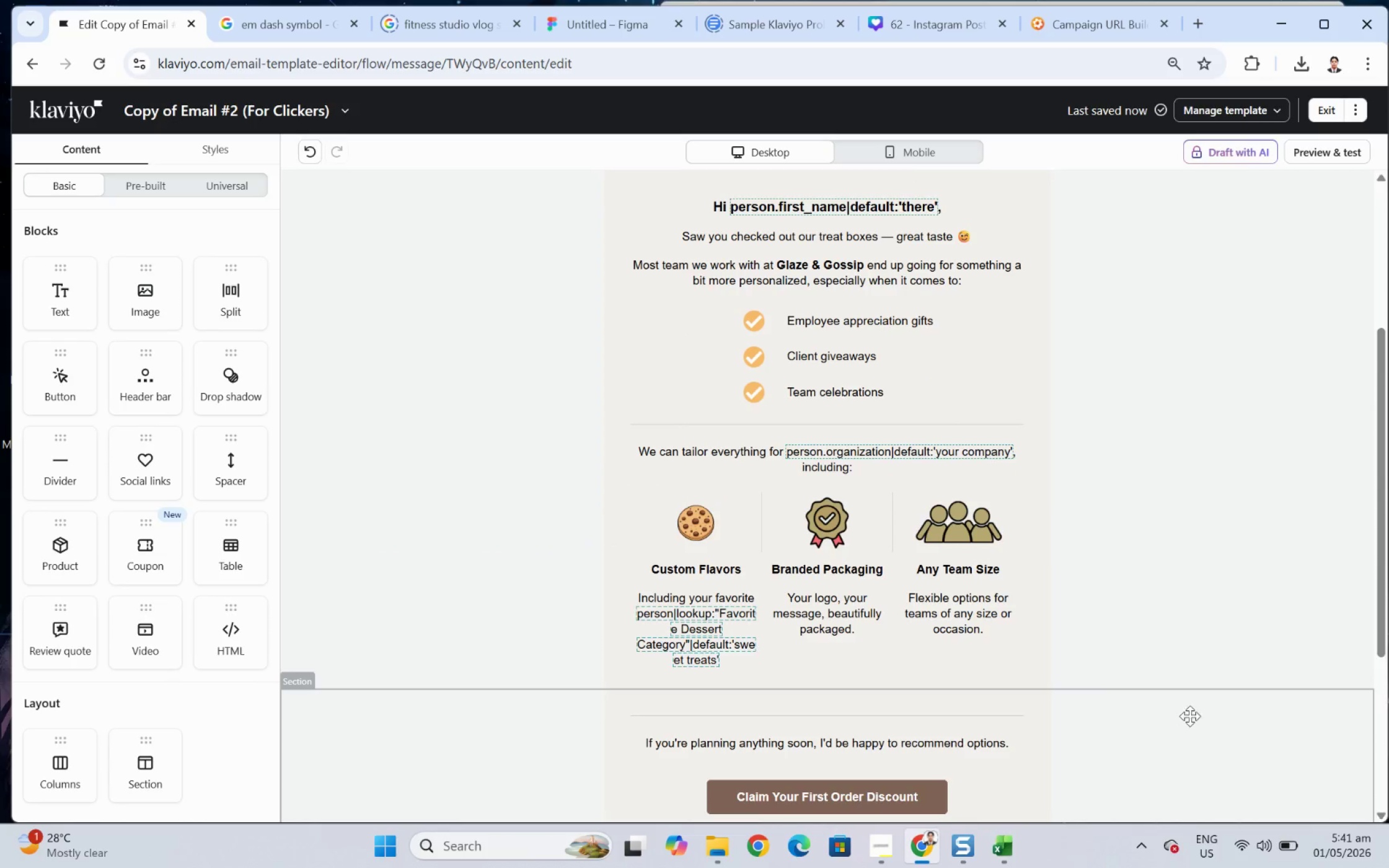 
hold_key(key=ControlLeft, duration=0.37)
scroll: coordinate [1183, 666], scroll_direction: down, amount: 3.0
 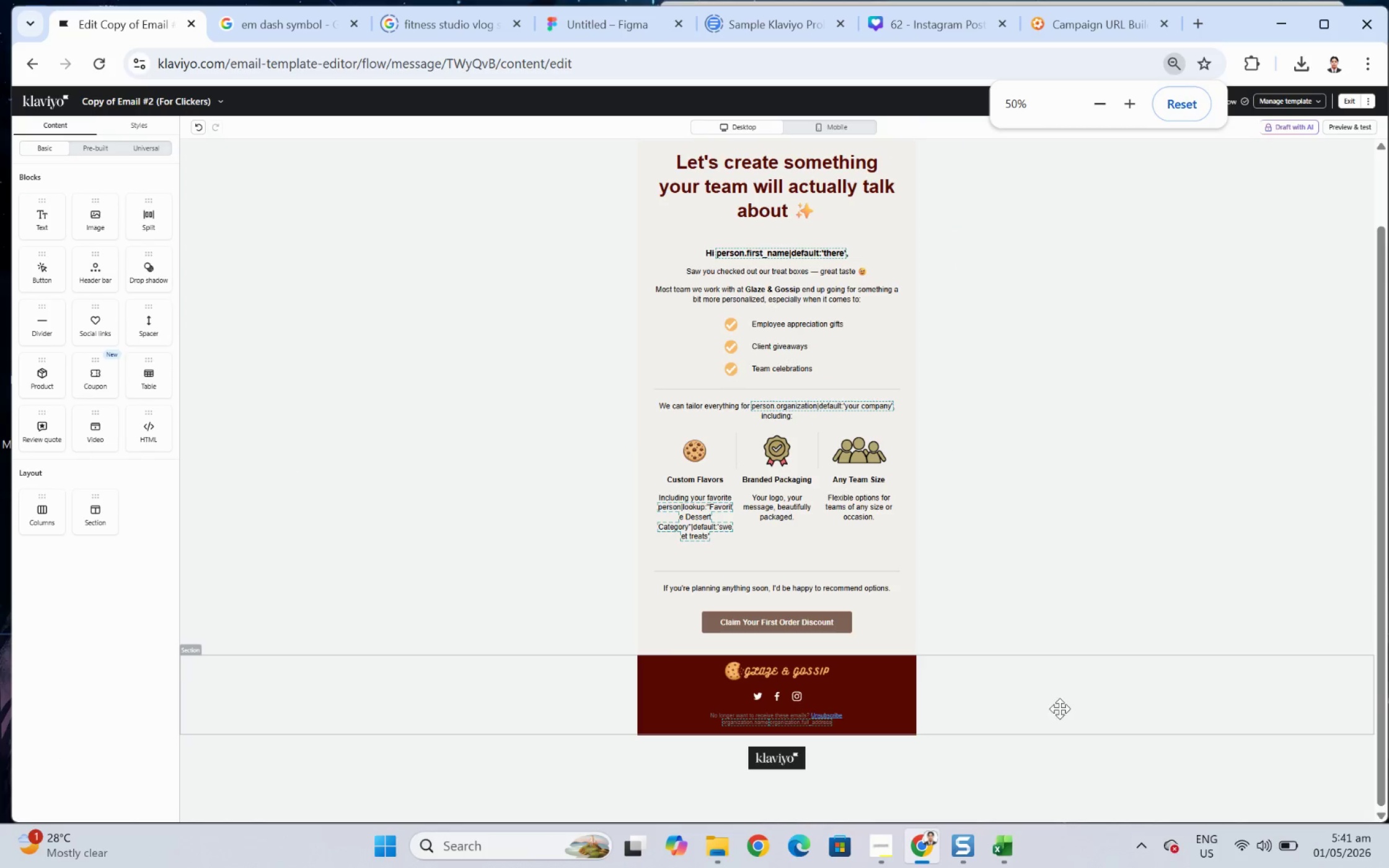 
hold_key(key=ControlLeft, duration=0.54)
 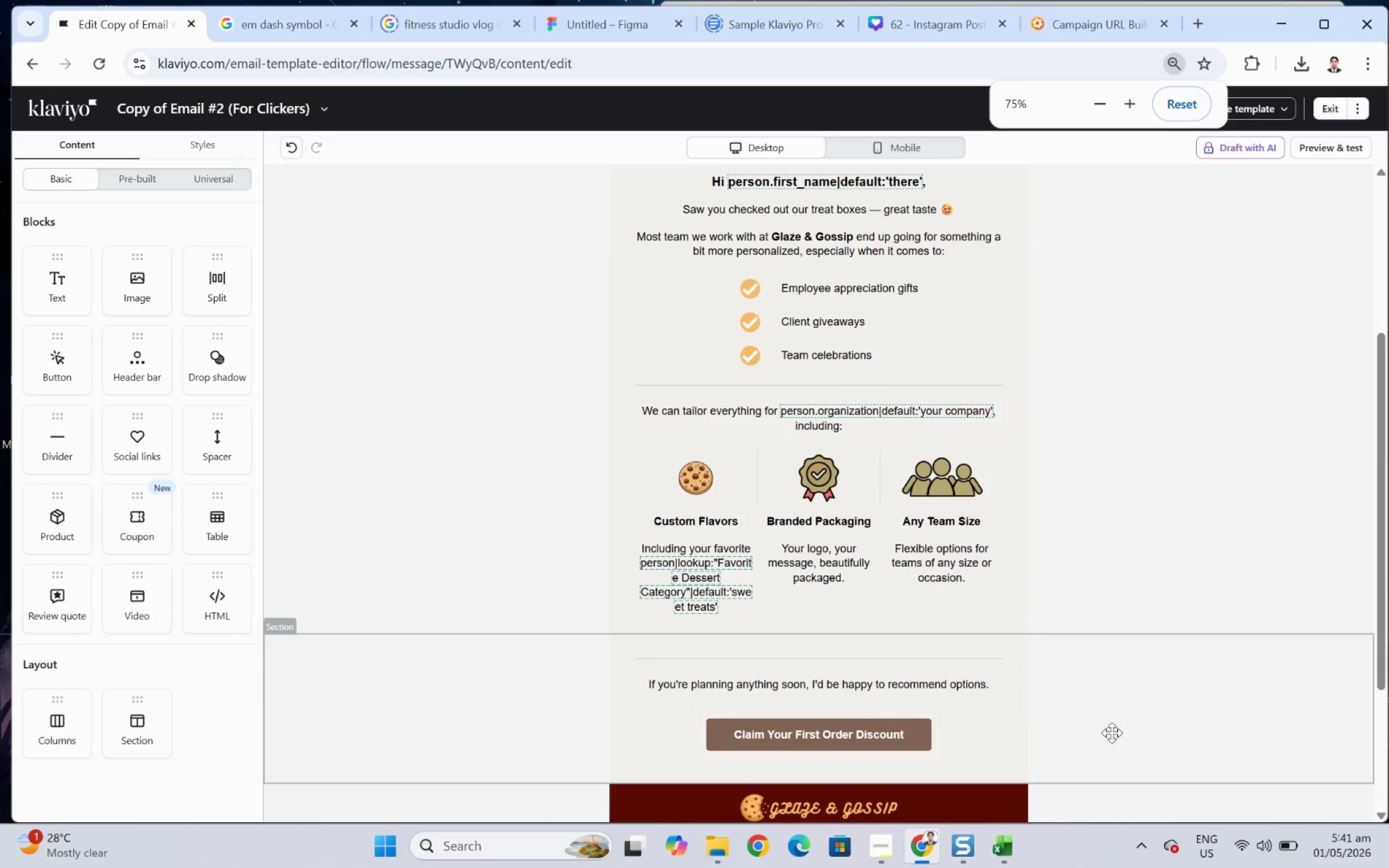 
scroll: coordinate [1071, 692], scroll_direction: up, amount: 2.0
 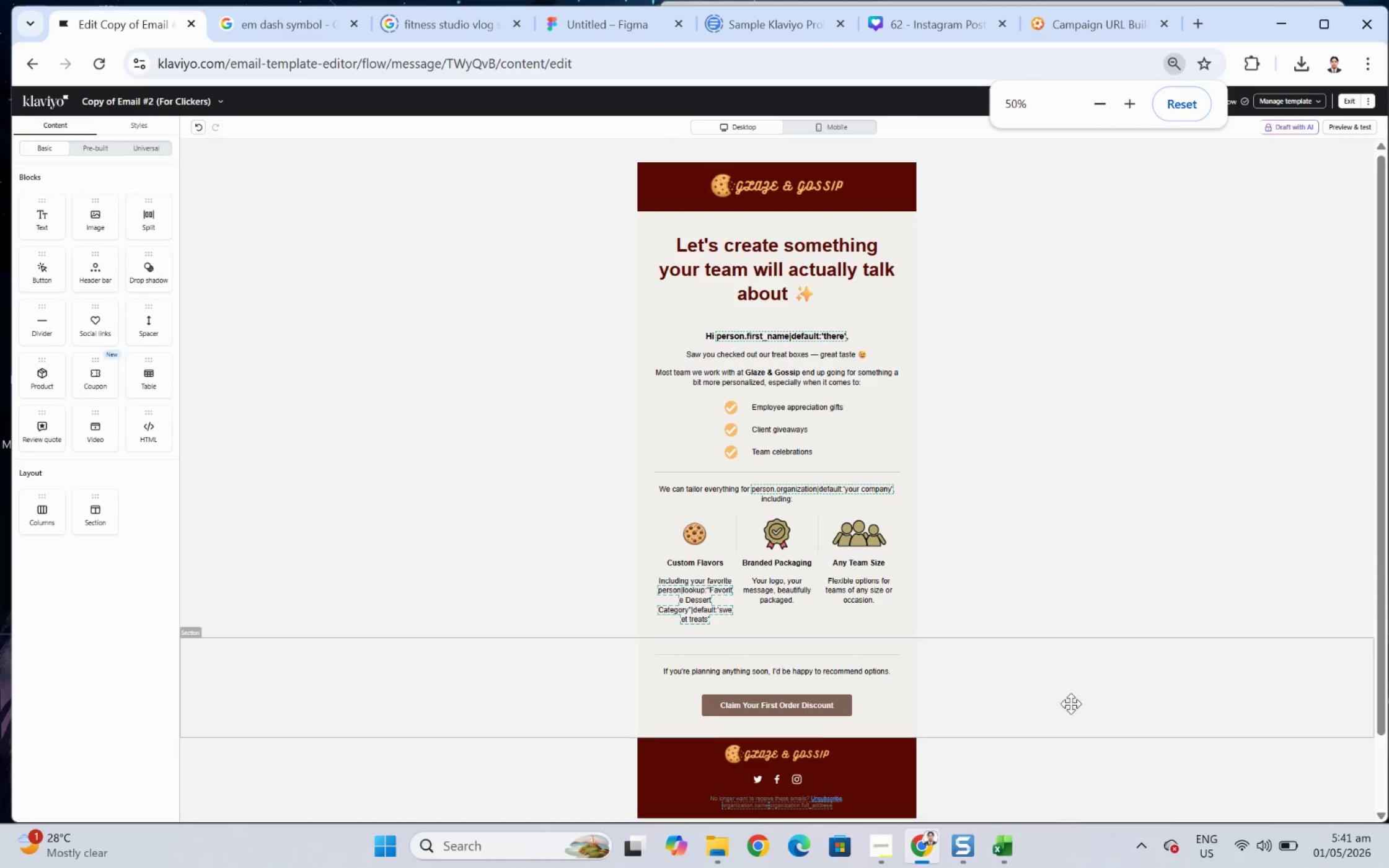 
scroll: coordinate [1109, 734], scroll_direction: down, amount: 1.0
 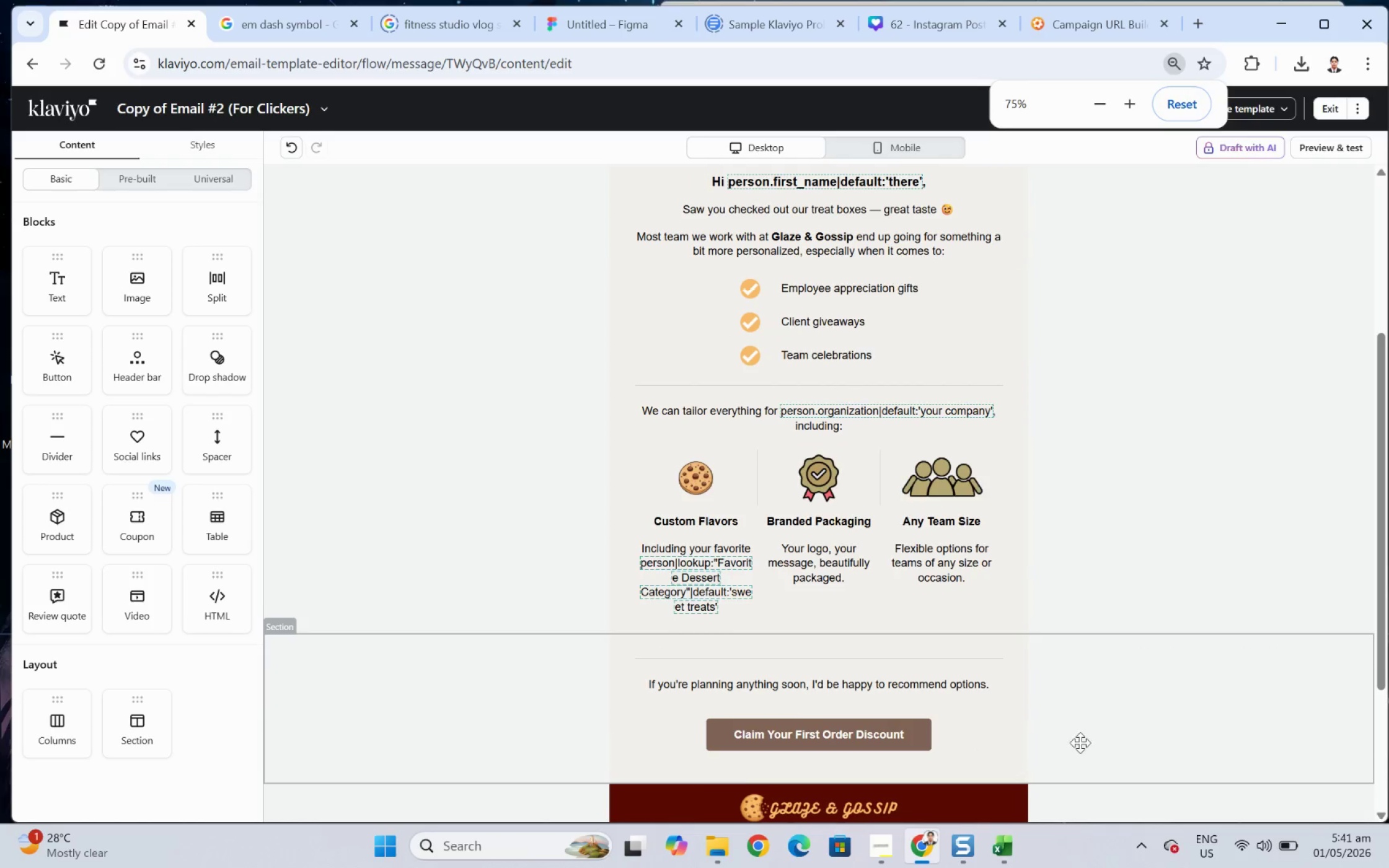 
hold_key(key=ControlLeft, duration=0.94)
scroll: coordinate [1077, 764], scroll_direction: down, amount: 1.0
 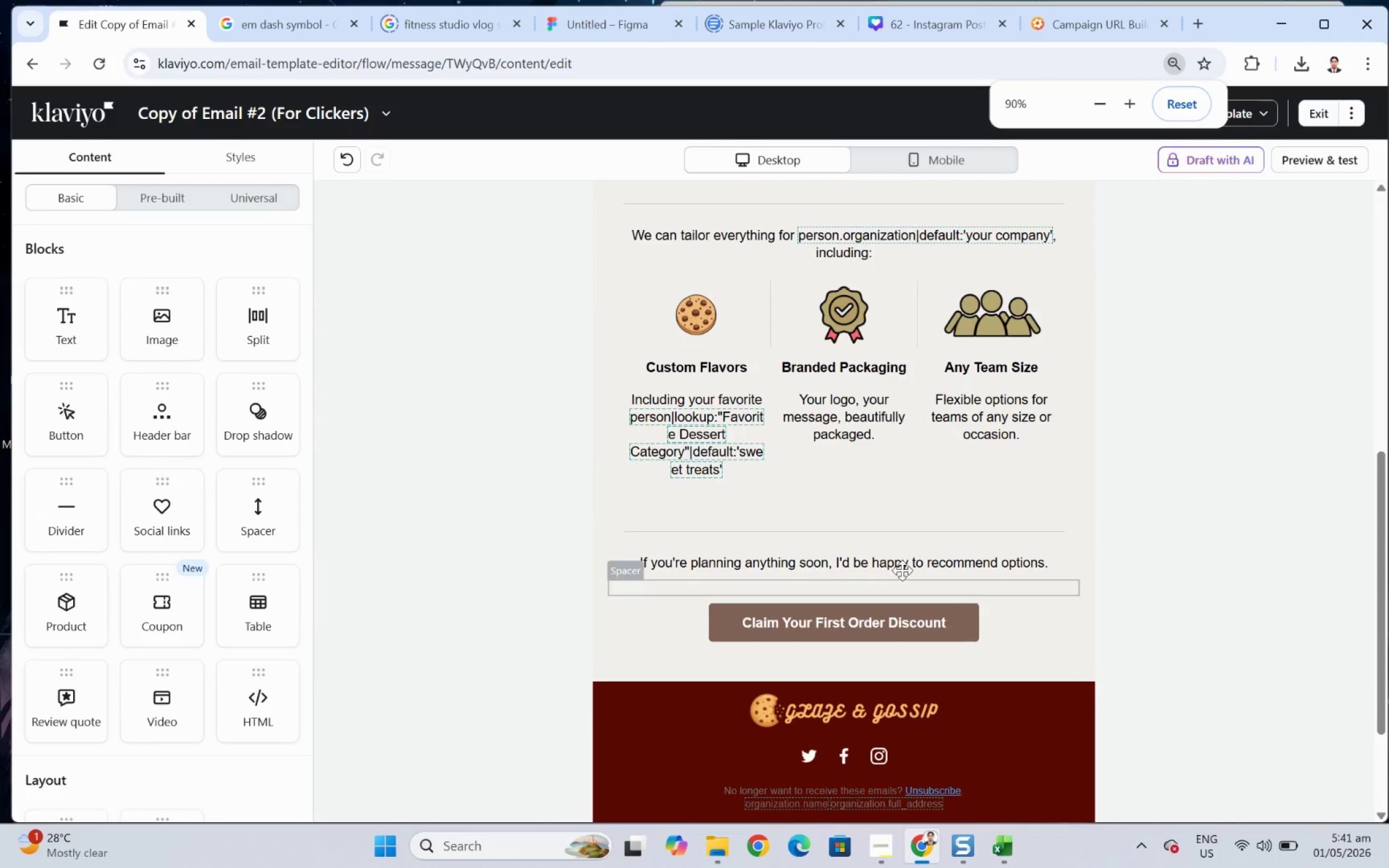 
left_click([896, 509])
 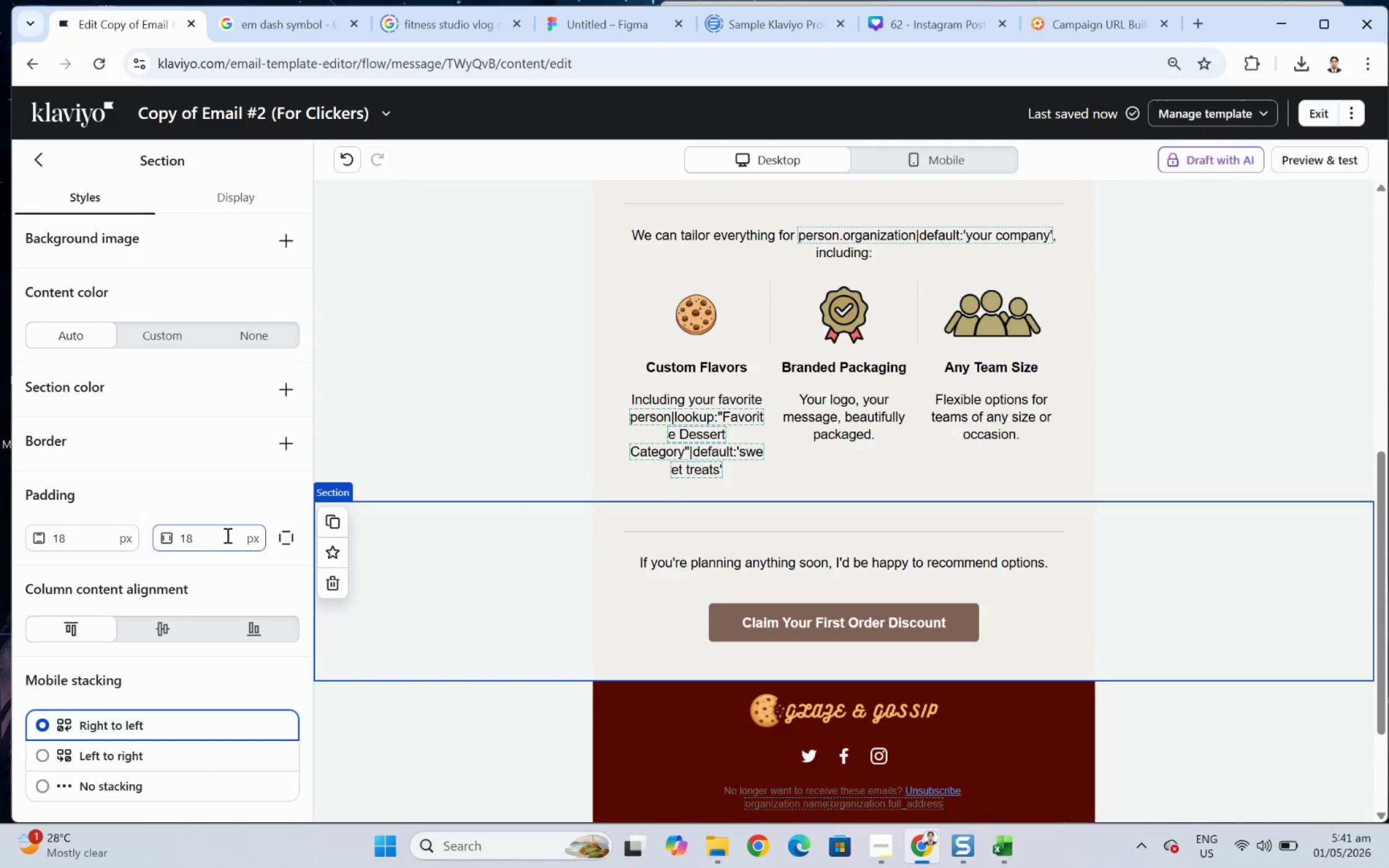 
left_click([271, 538])
 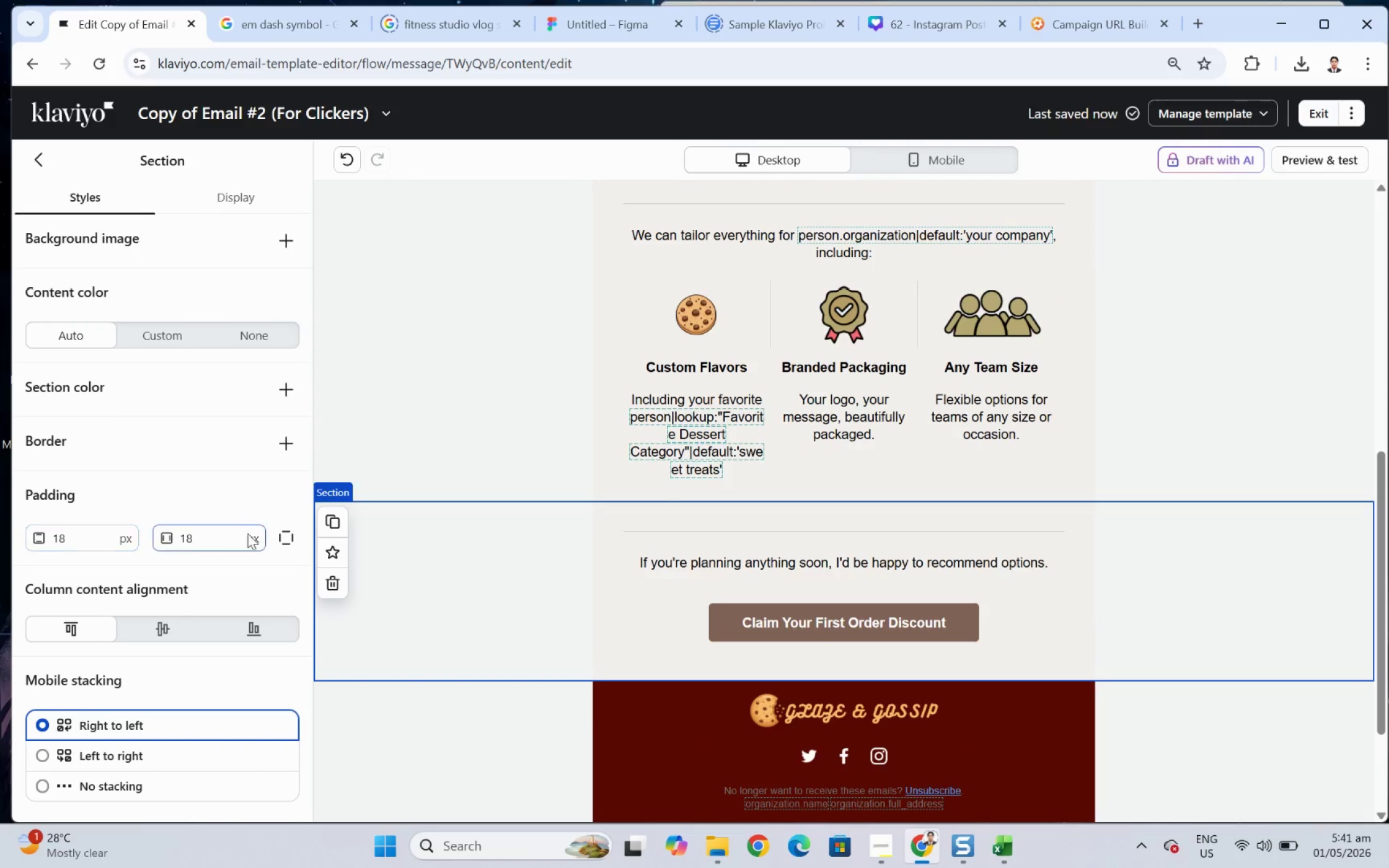 
left_click([278, 537])
 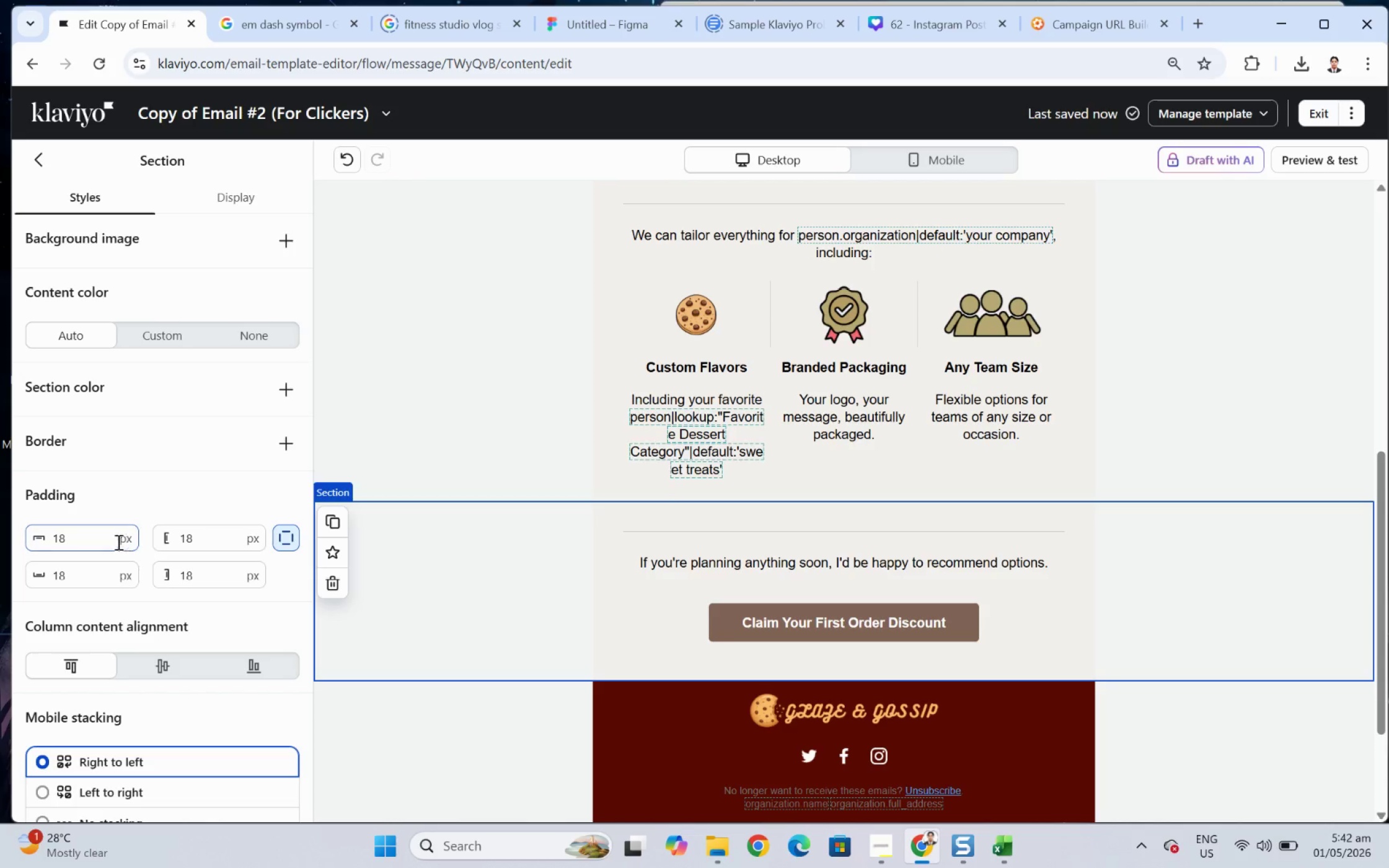 
double_click([95, 537])
 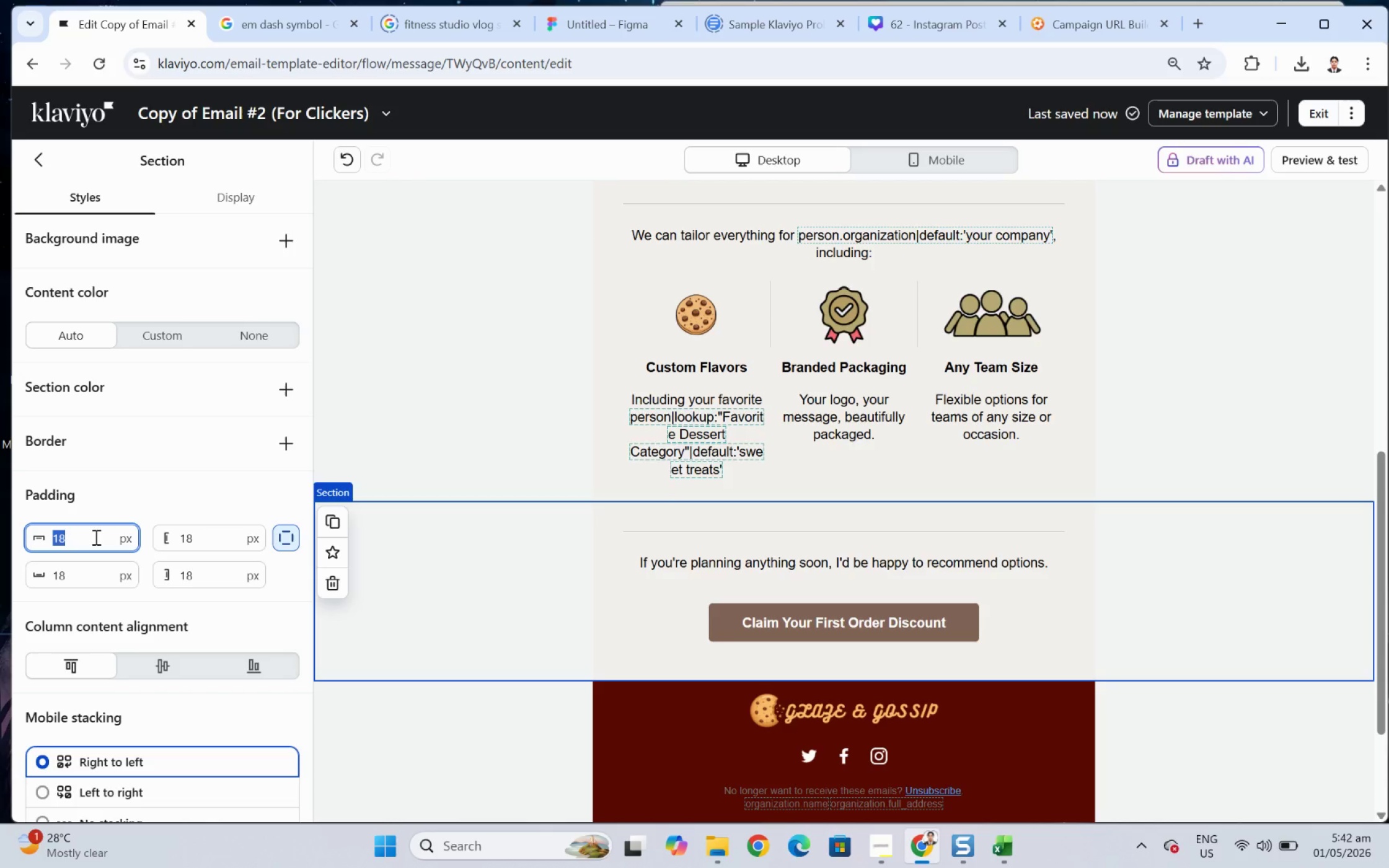 
key(Numpad9)
 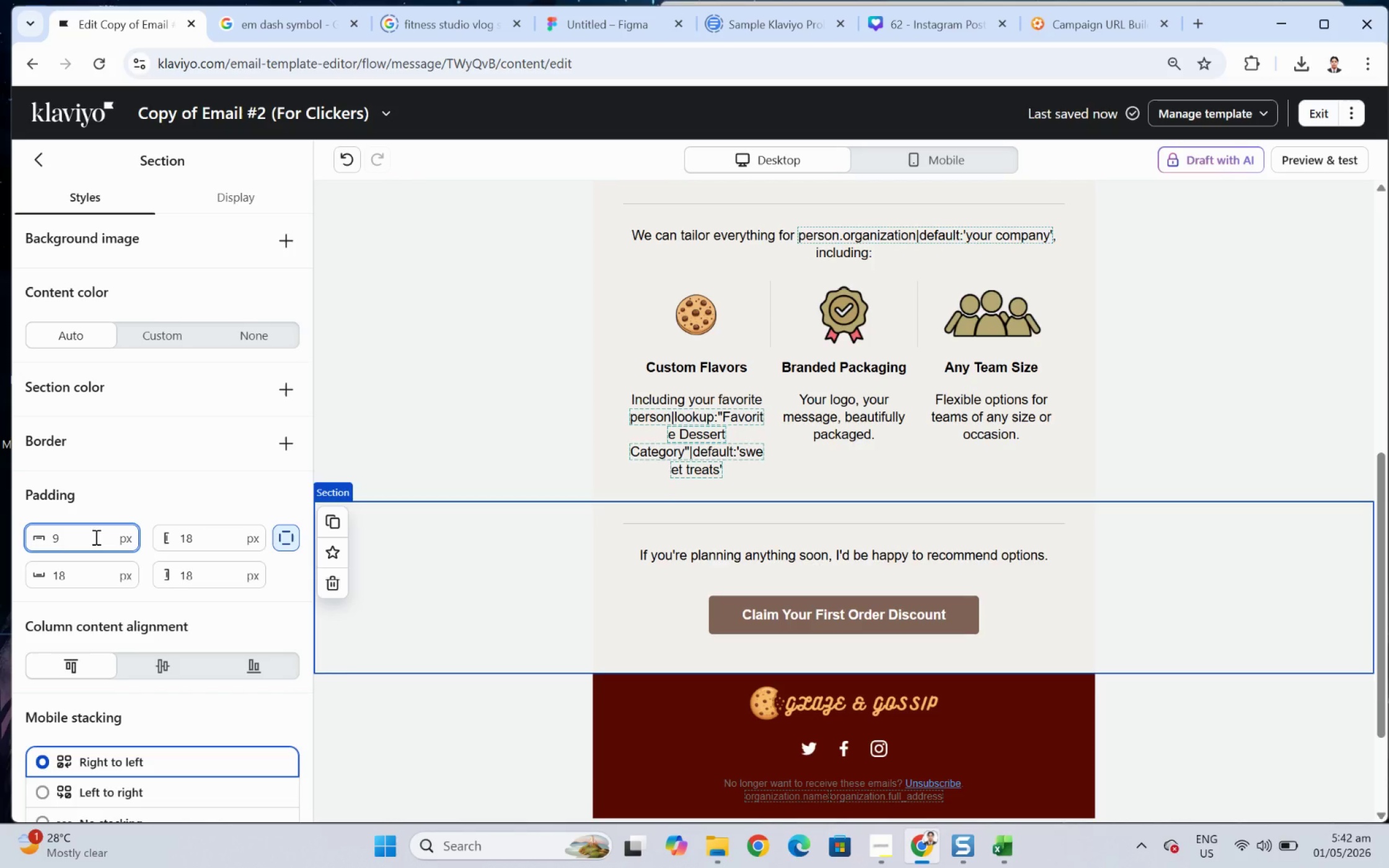 
key(Numpad0)
 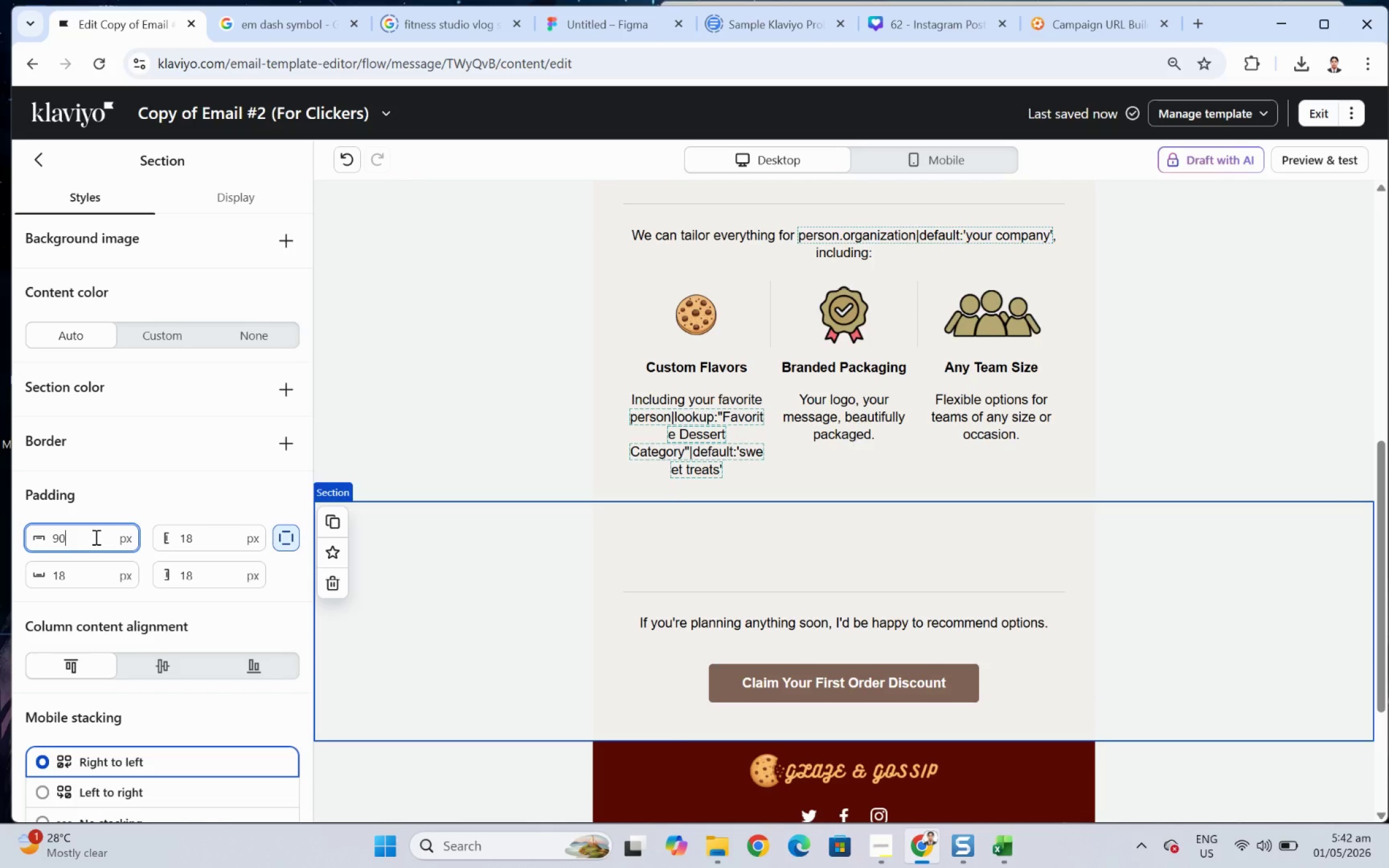 
double_click([95, 537])
 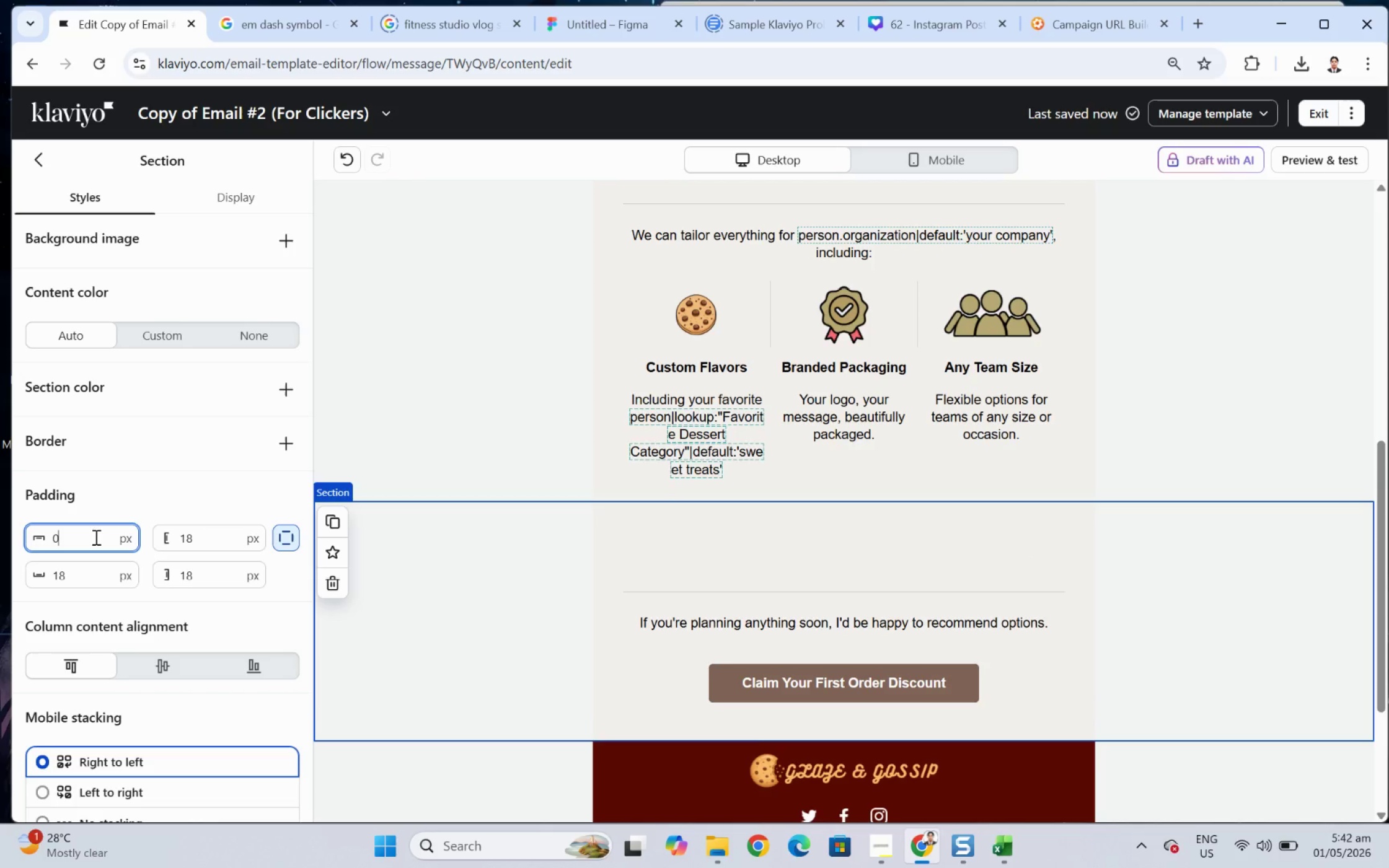 
key(Numpad0)
 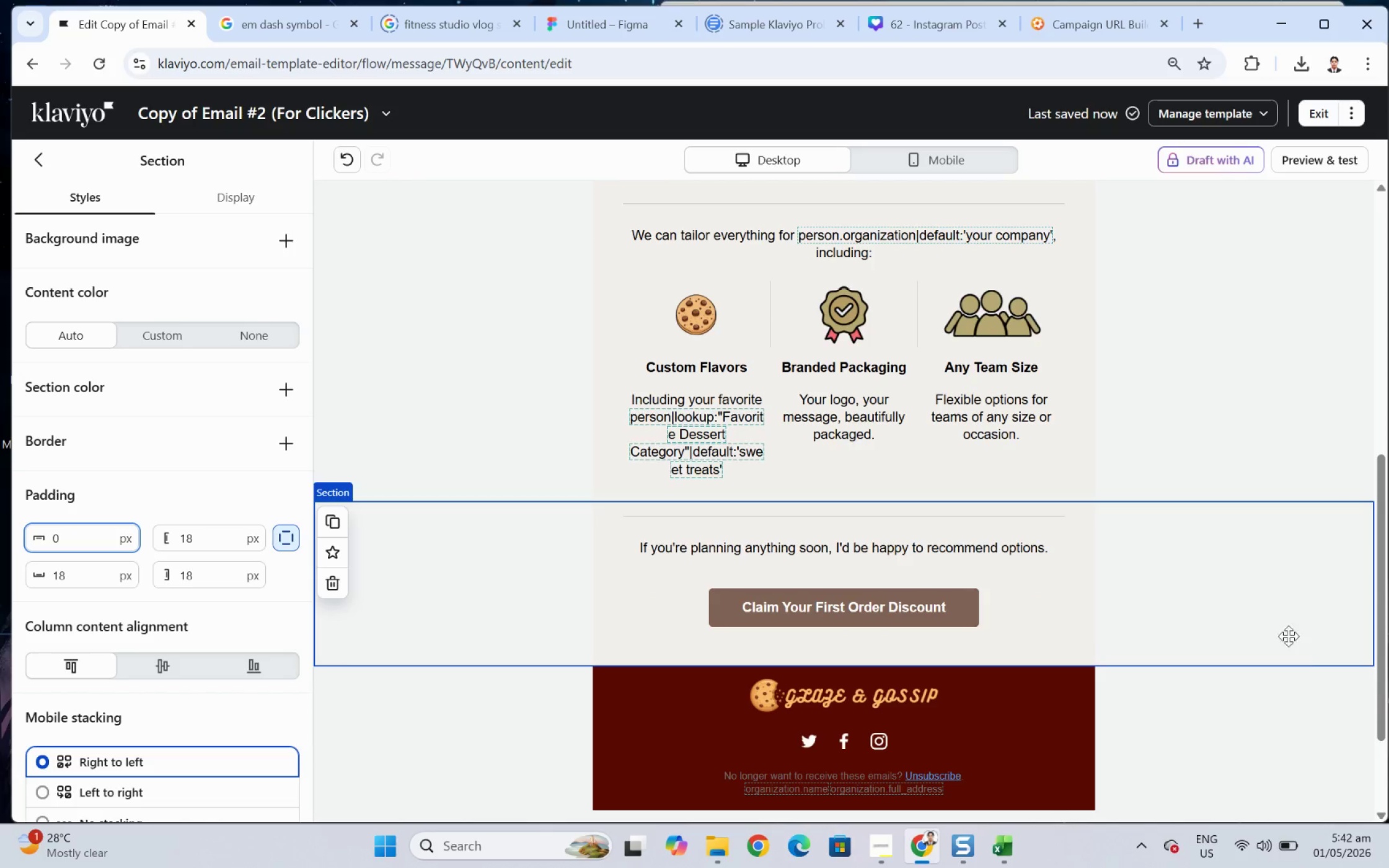 
left_click([1242, 710])
 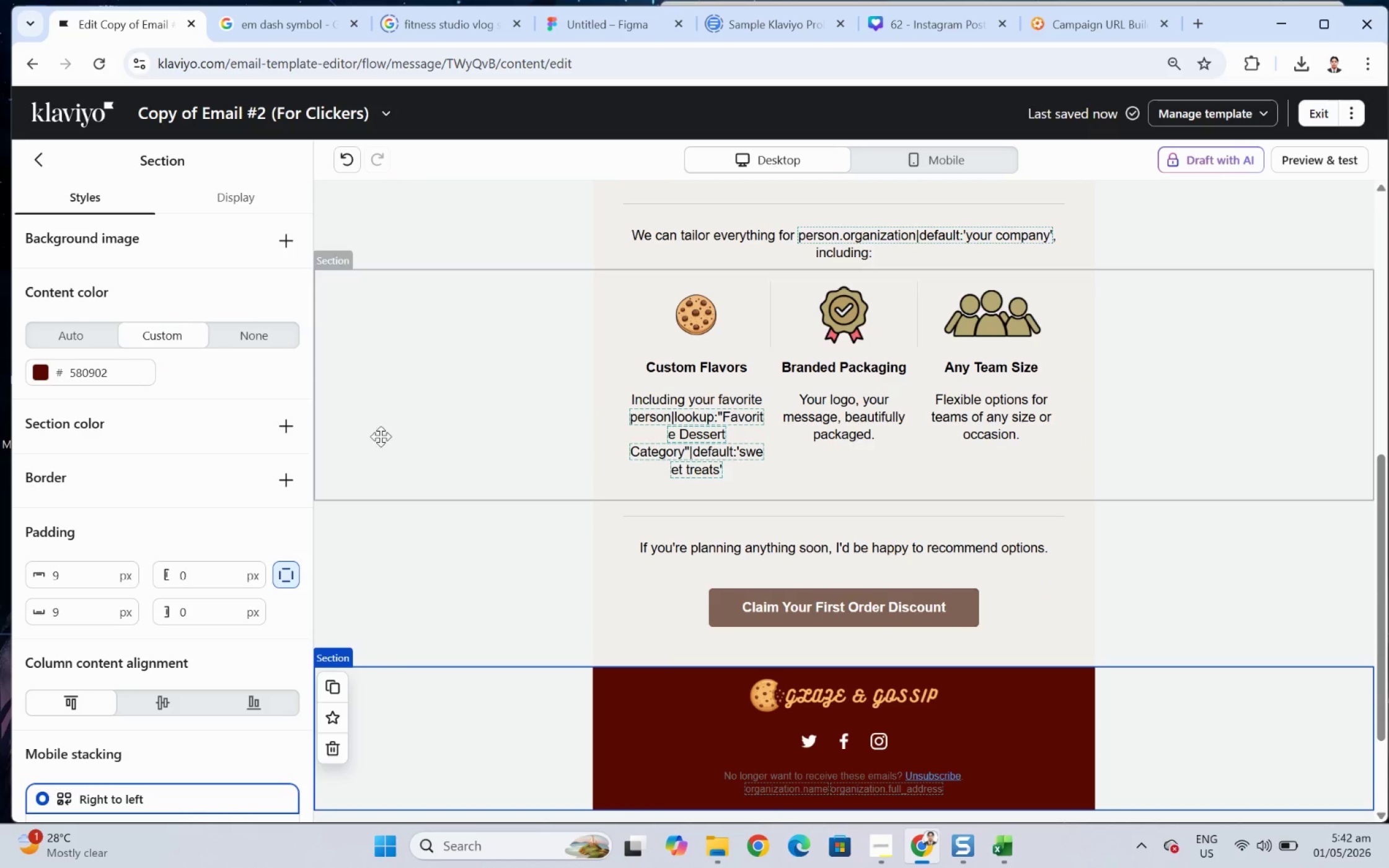 
left_click([38, 162])
 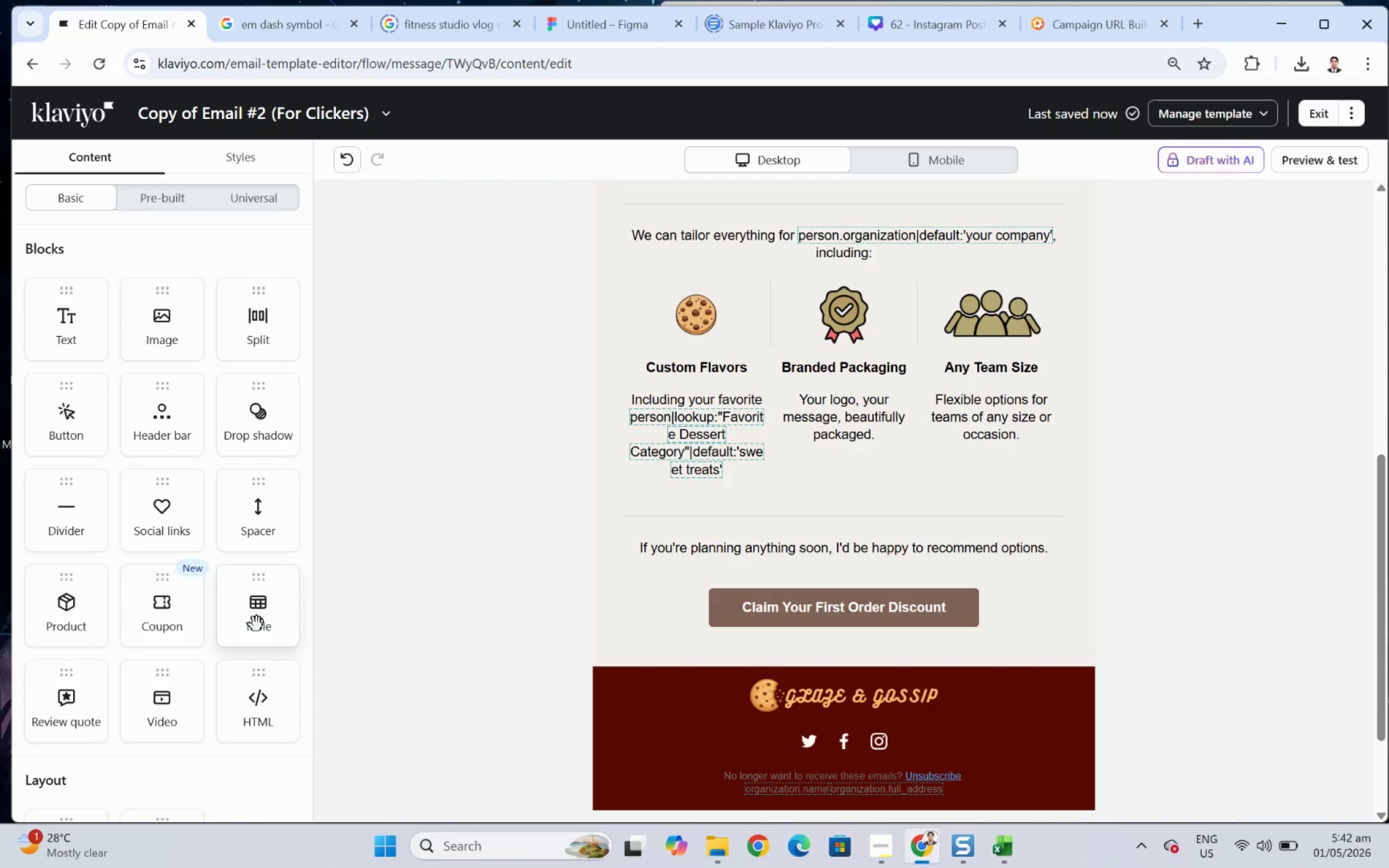 
left_click_drag(start_coordinate=[257, 530], to_coordinate=[732, 546])
 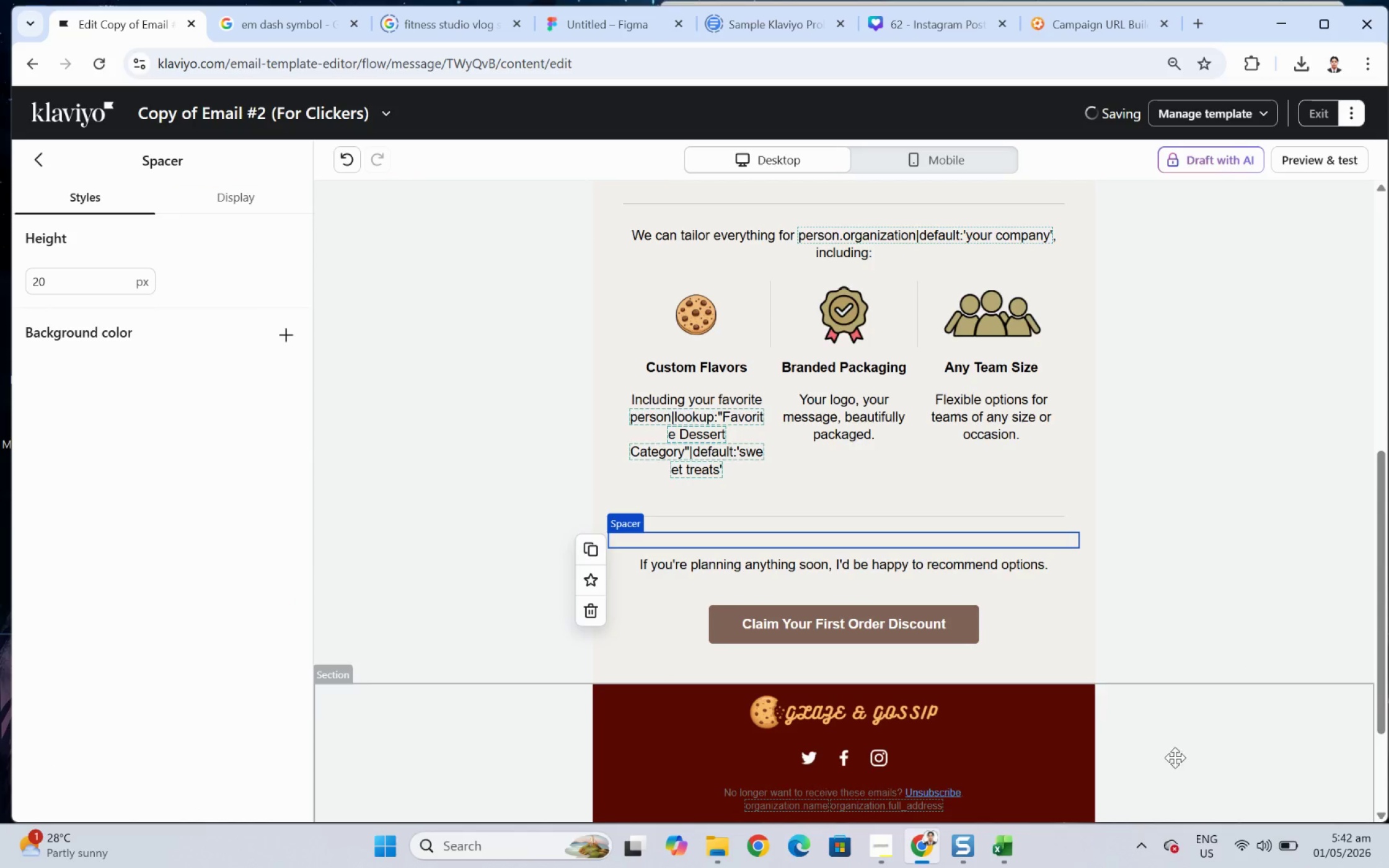 
left_click([1181, 772])
 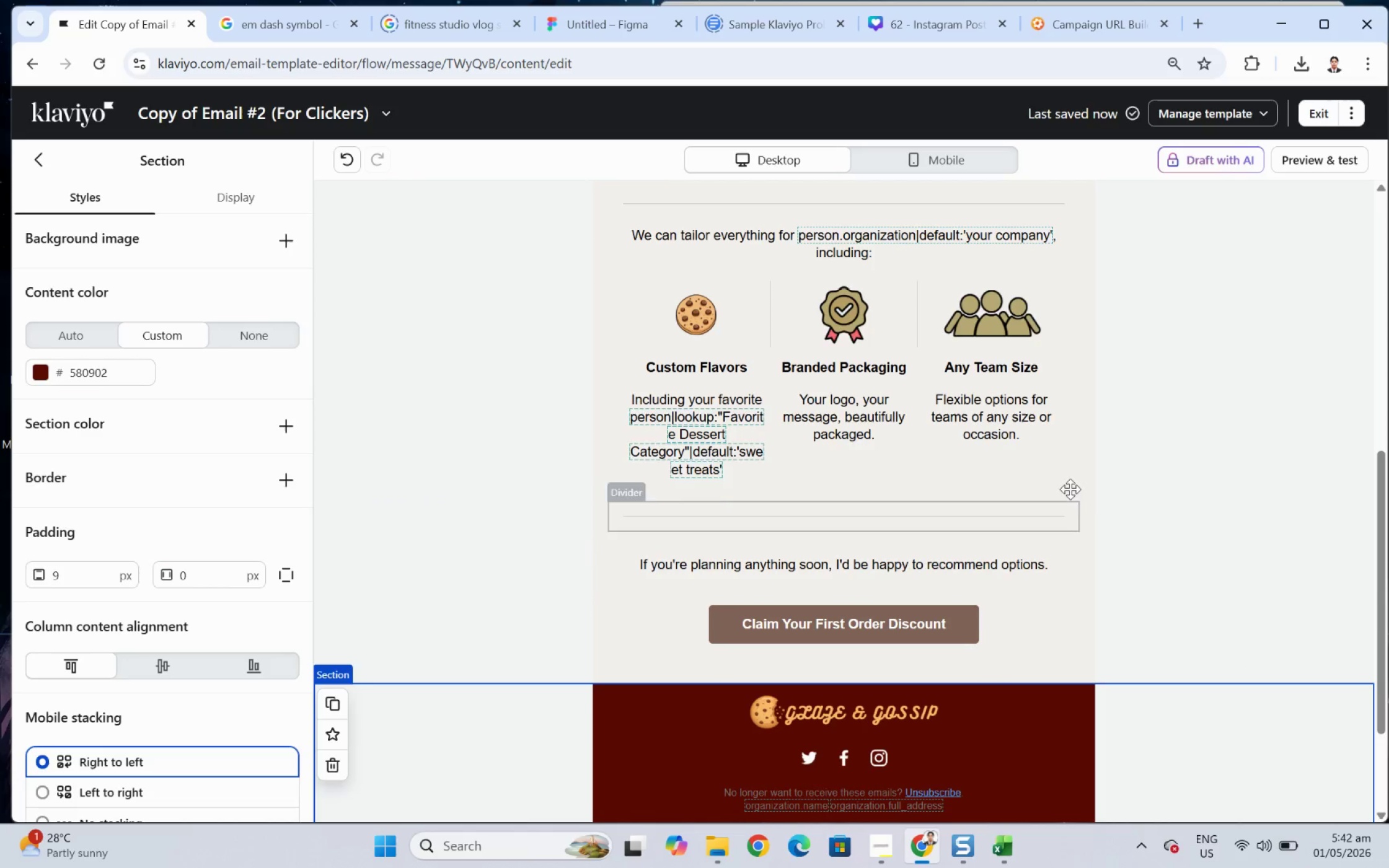 
left_click([1238, 451])
 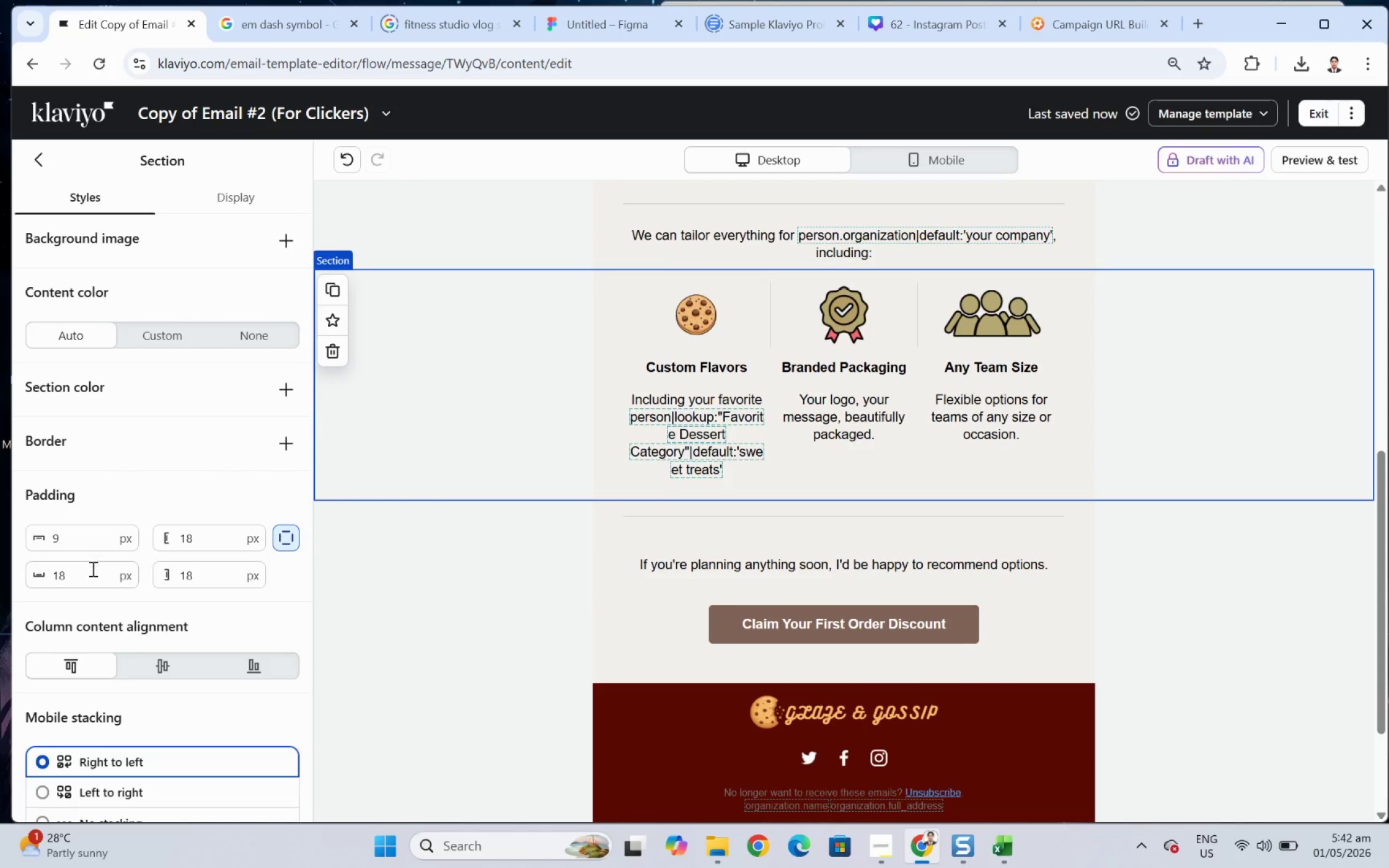 
double_click([89, 577])
 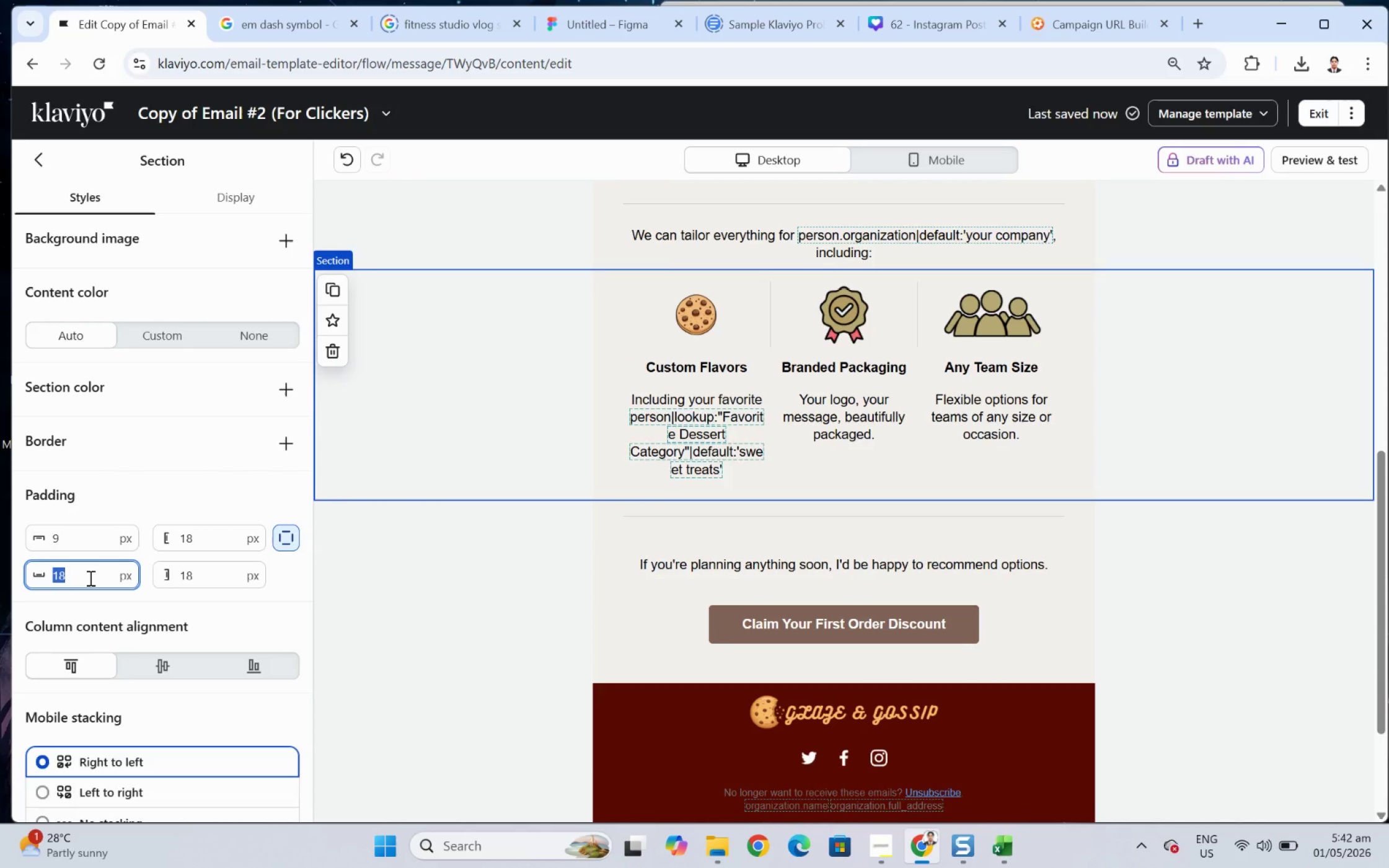 
key(Numpad9)
 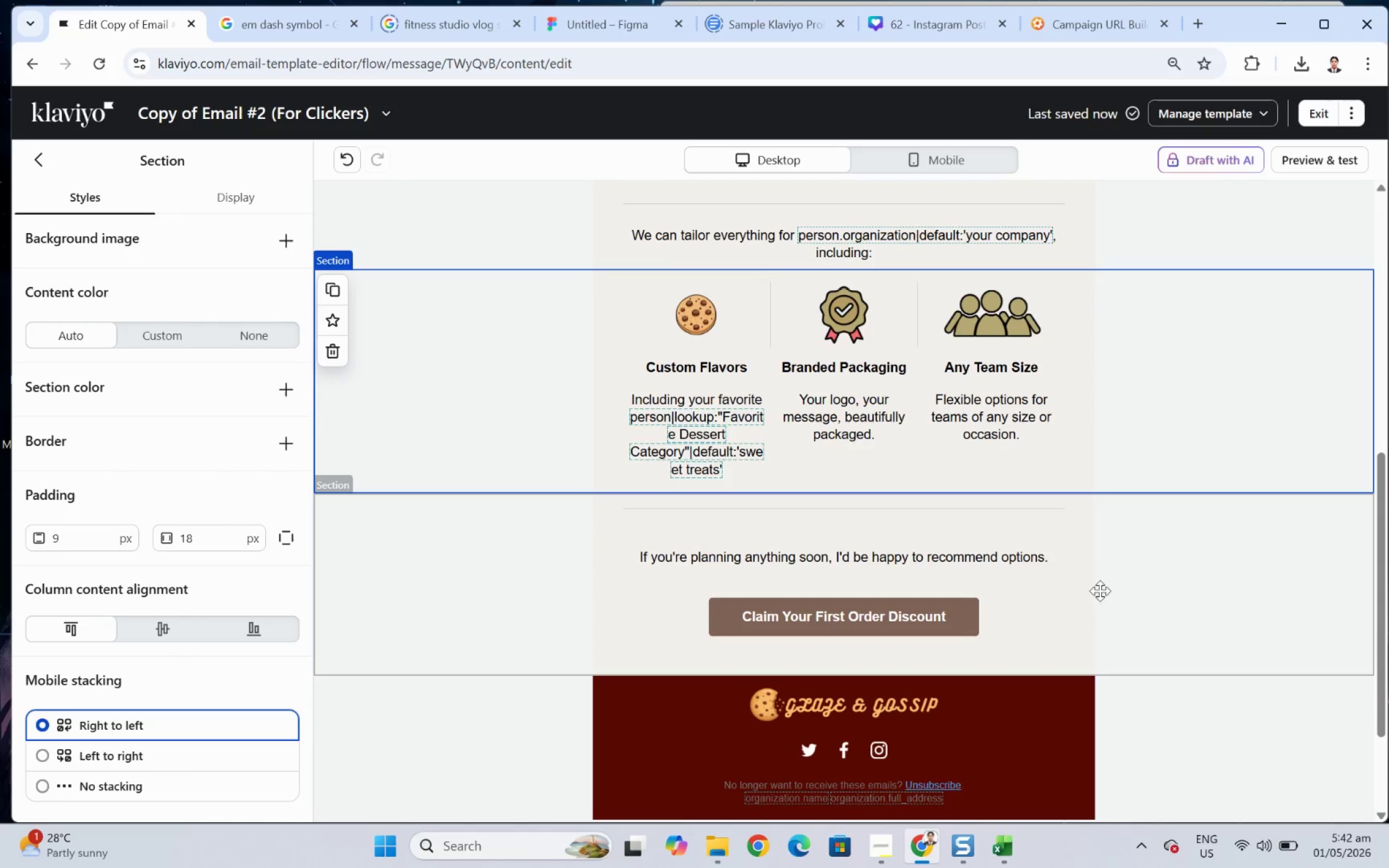 
double_click([1030, 555])
 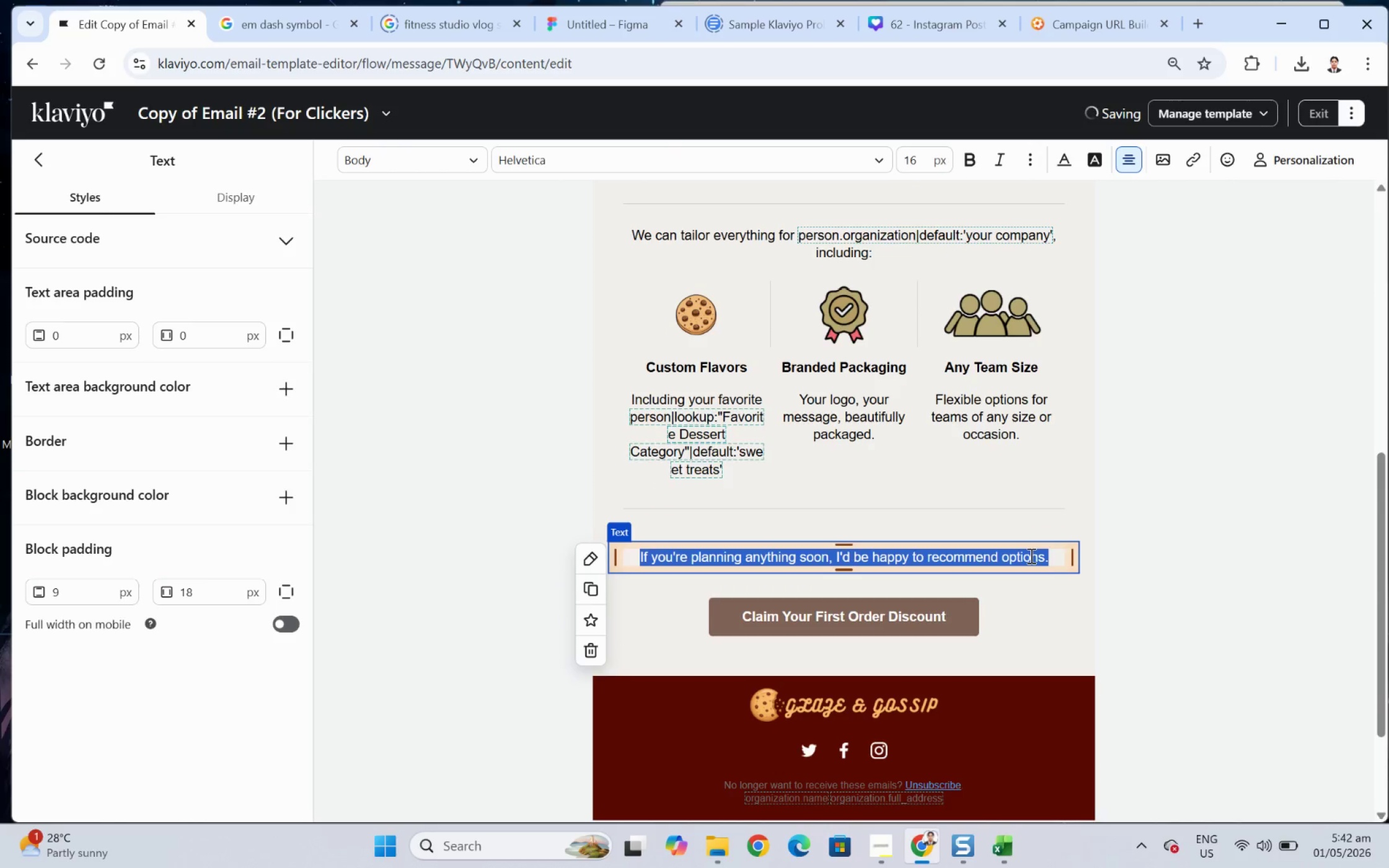 
type(oif)
key(Backspace)
key(Backspace)
key(Backspace)
type(if you have )
 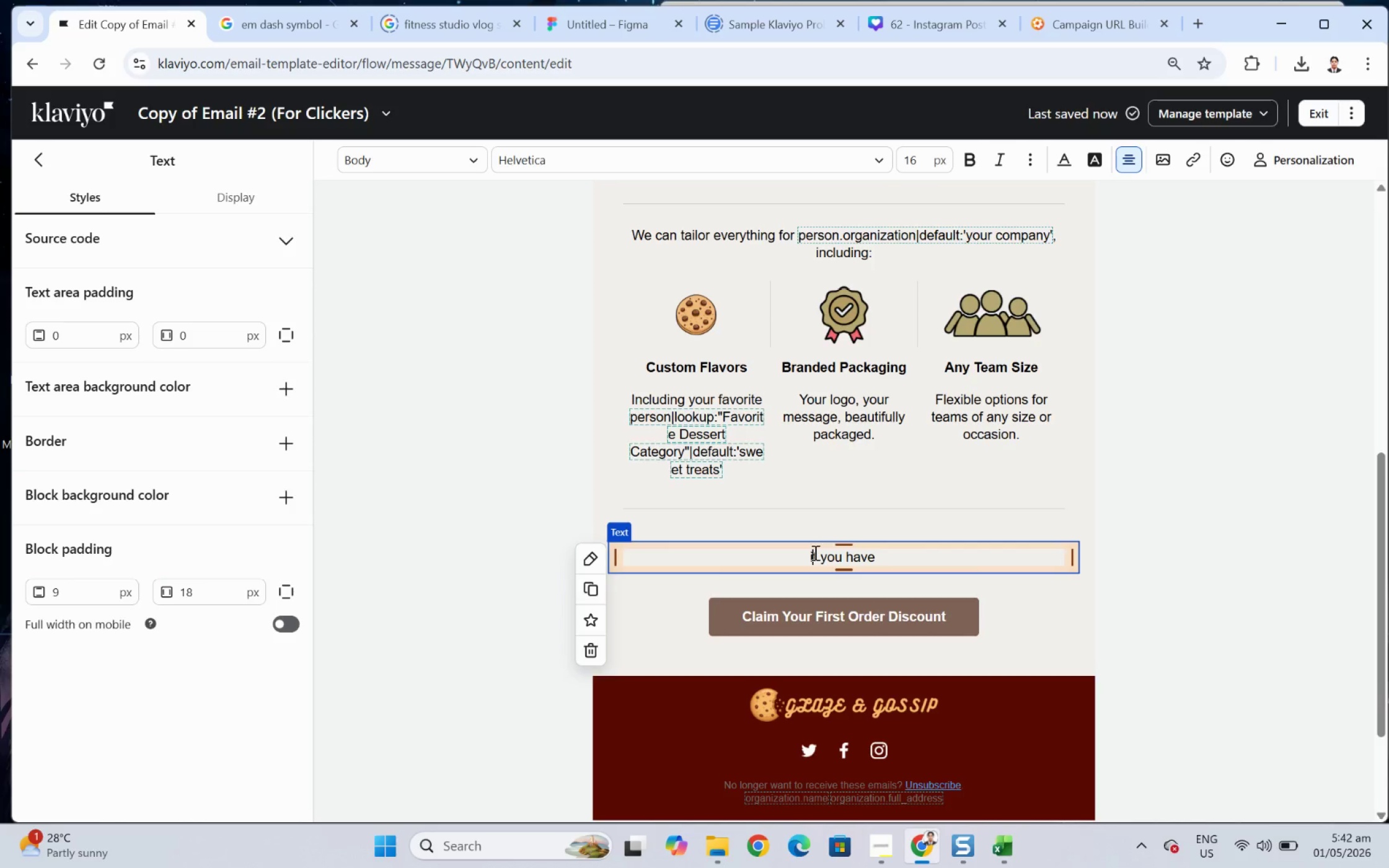 
key(Backspace)
 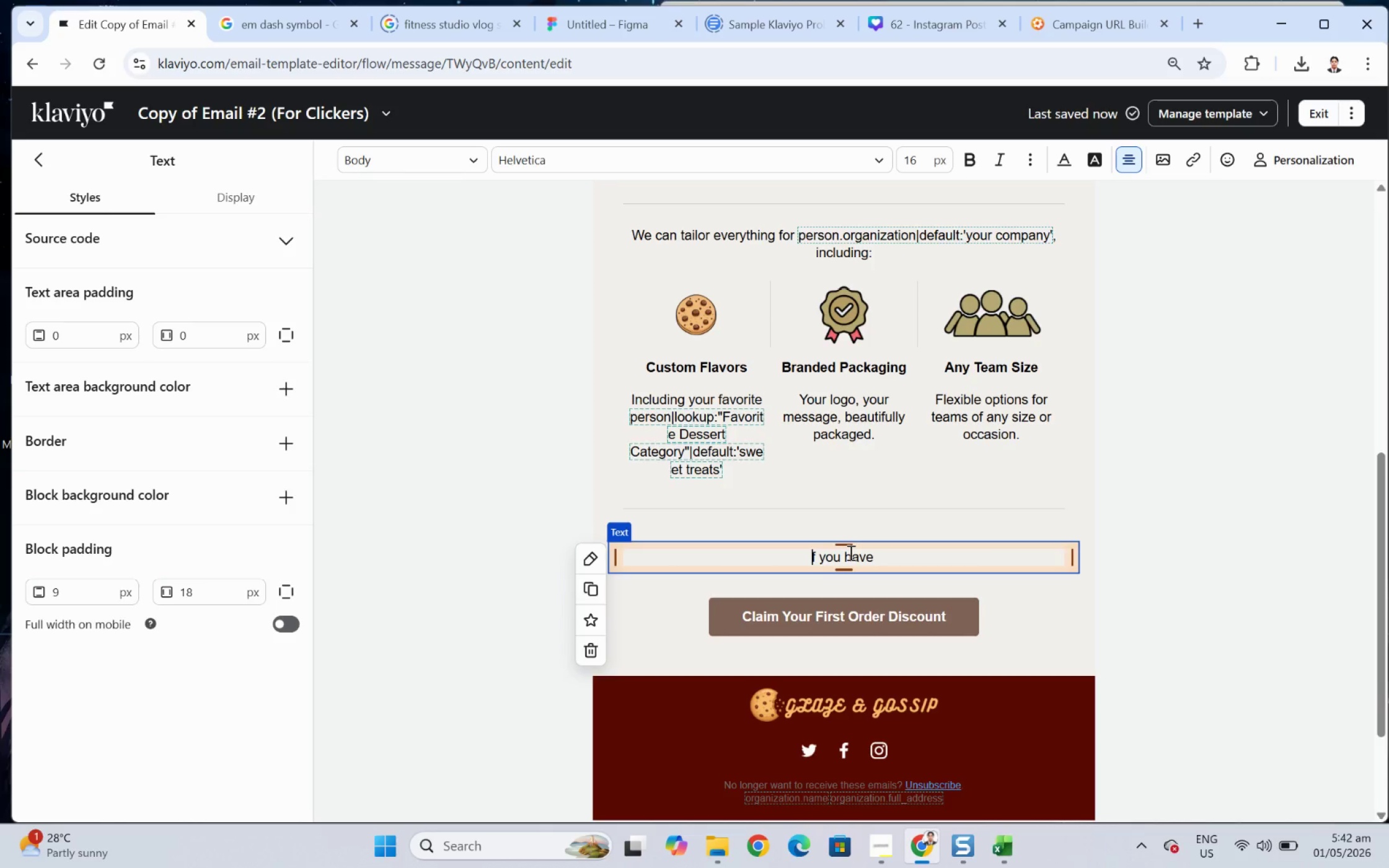 
key(Shift+ShiftLeft)
 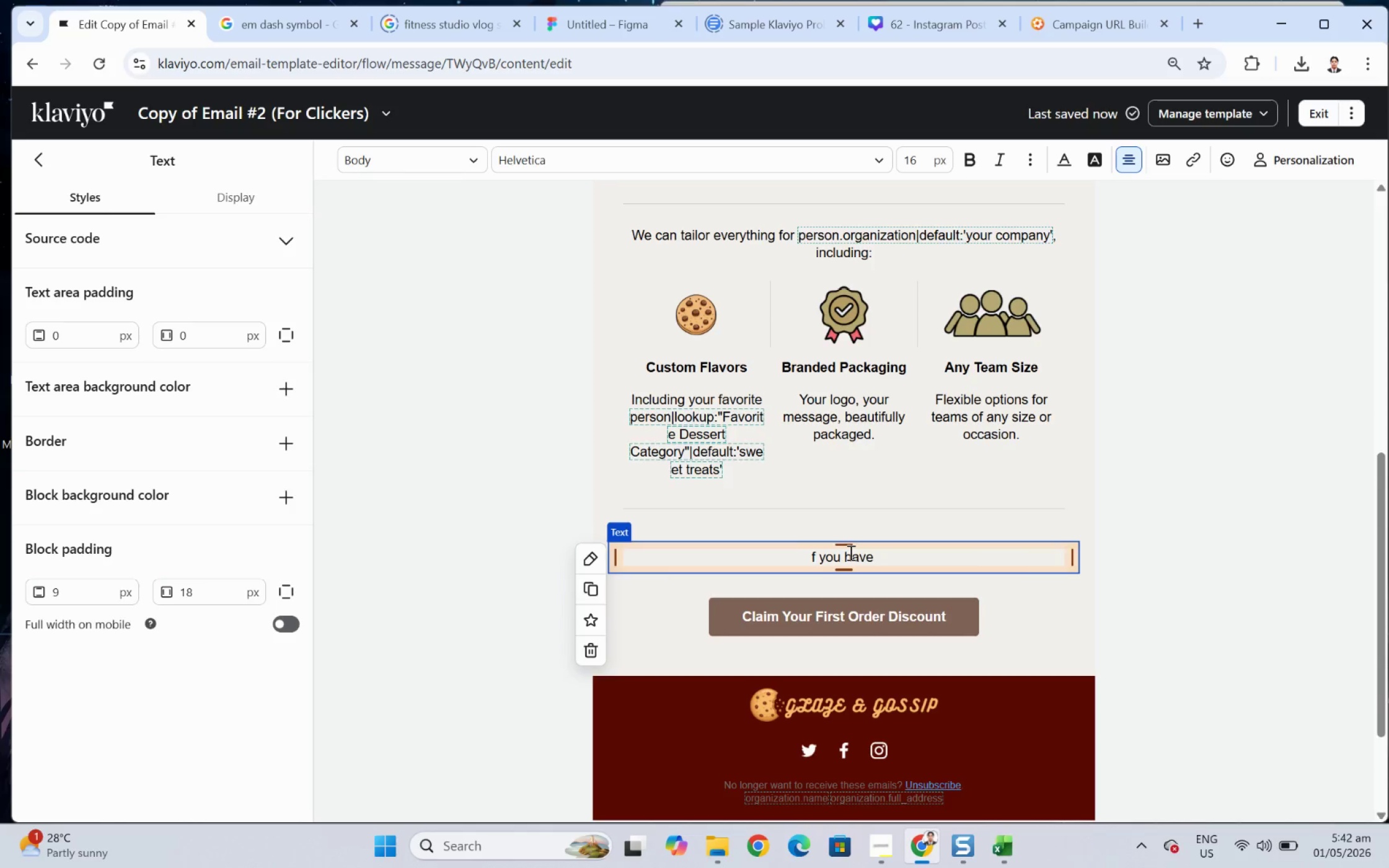 
key(Shift+I)
 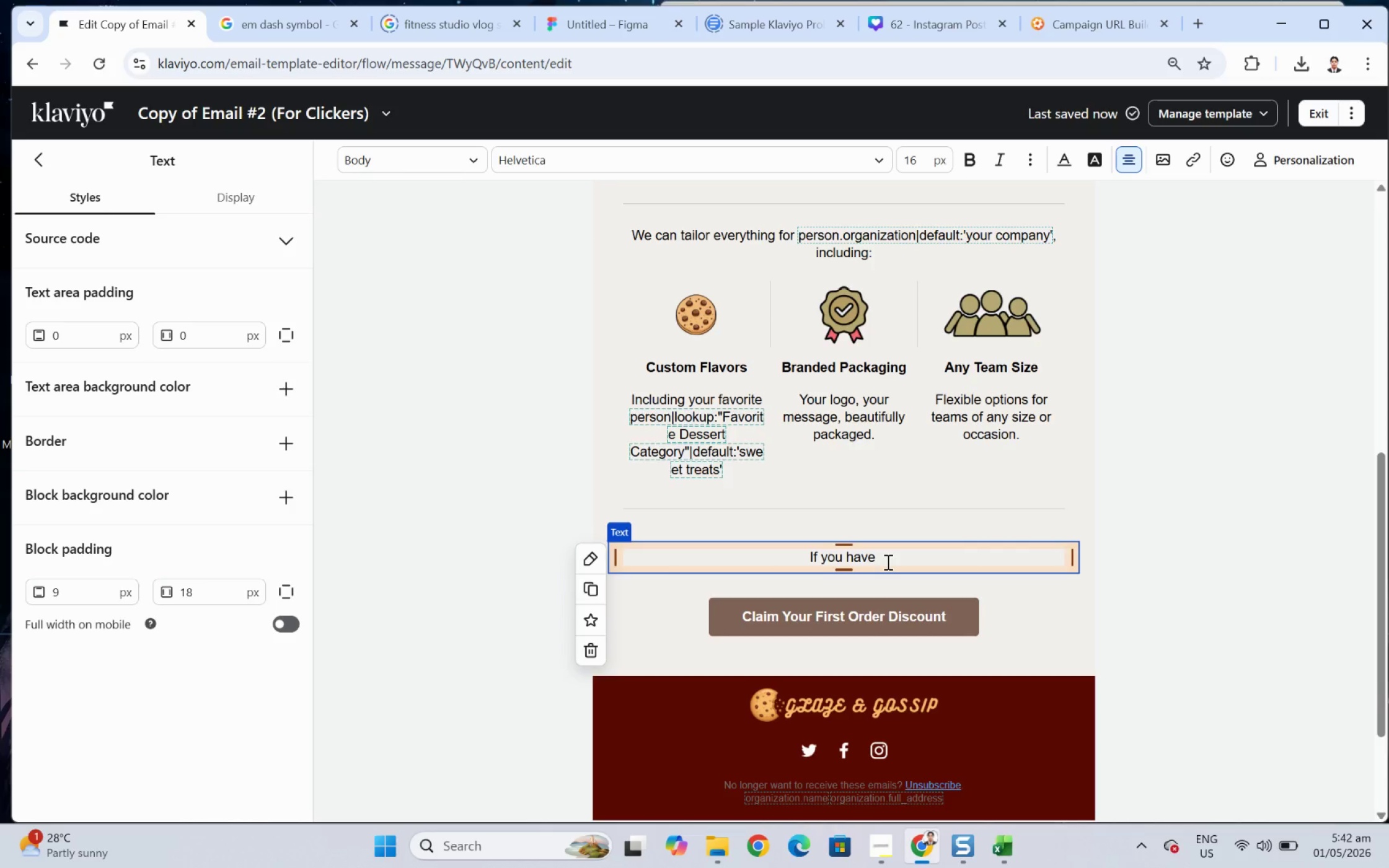 
left_click([886, 561])
 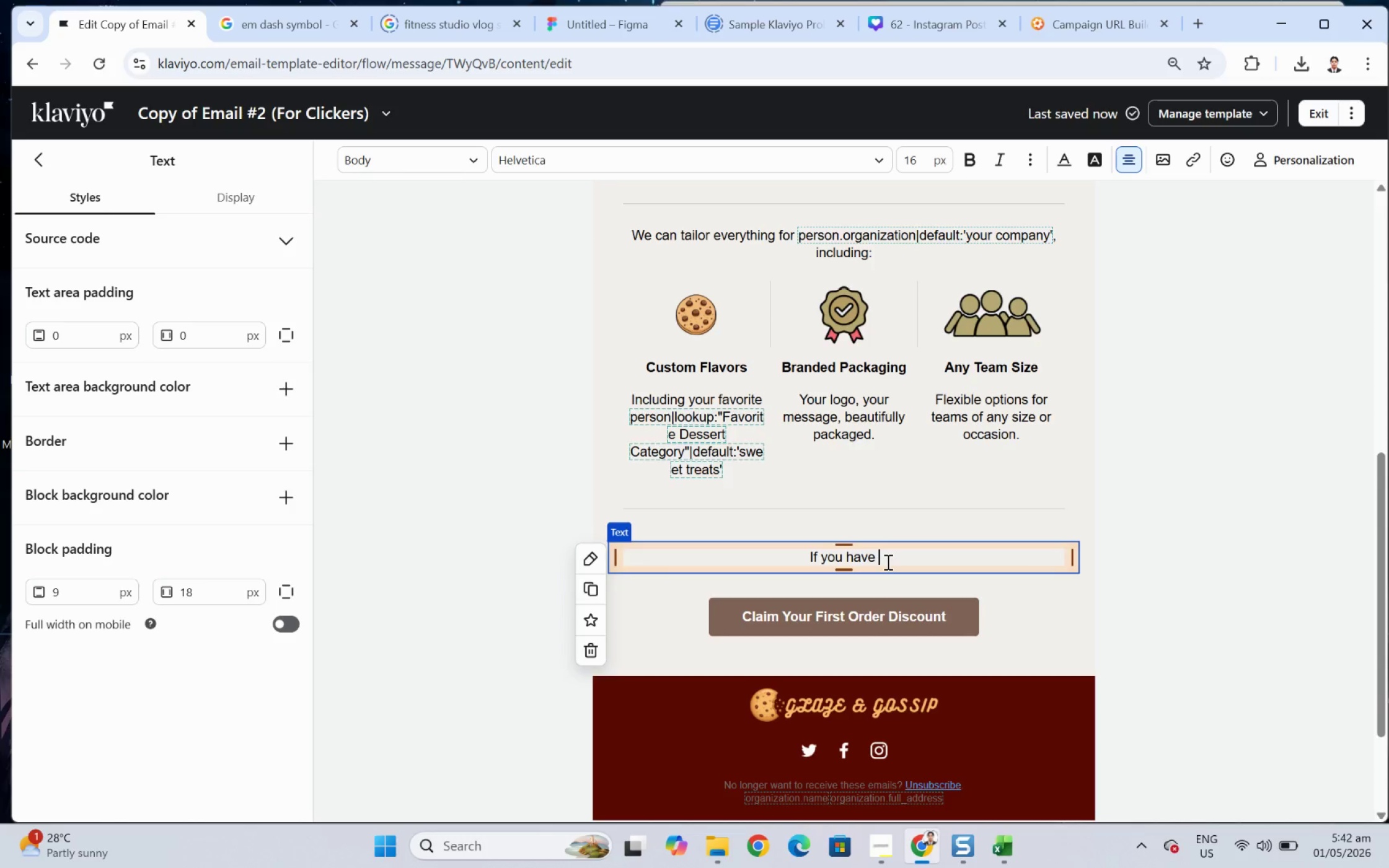 
type(something coming up, I'd love to put together a few ideas specifically for you.)
 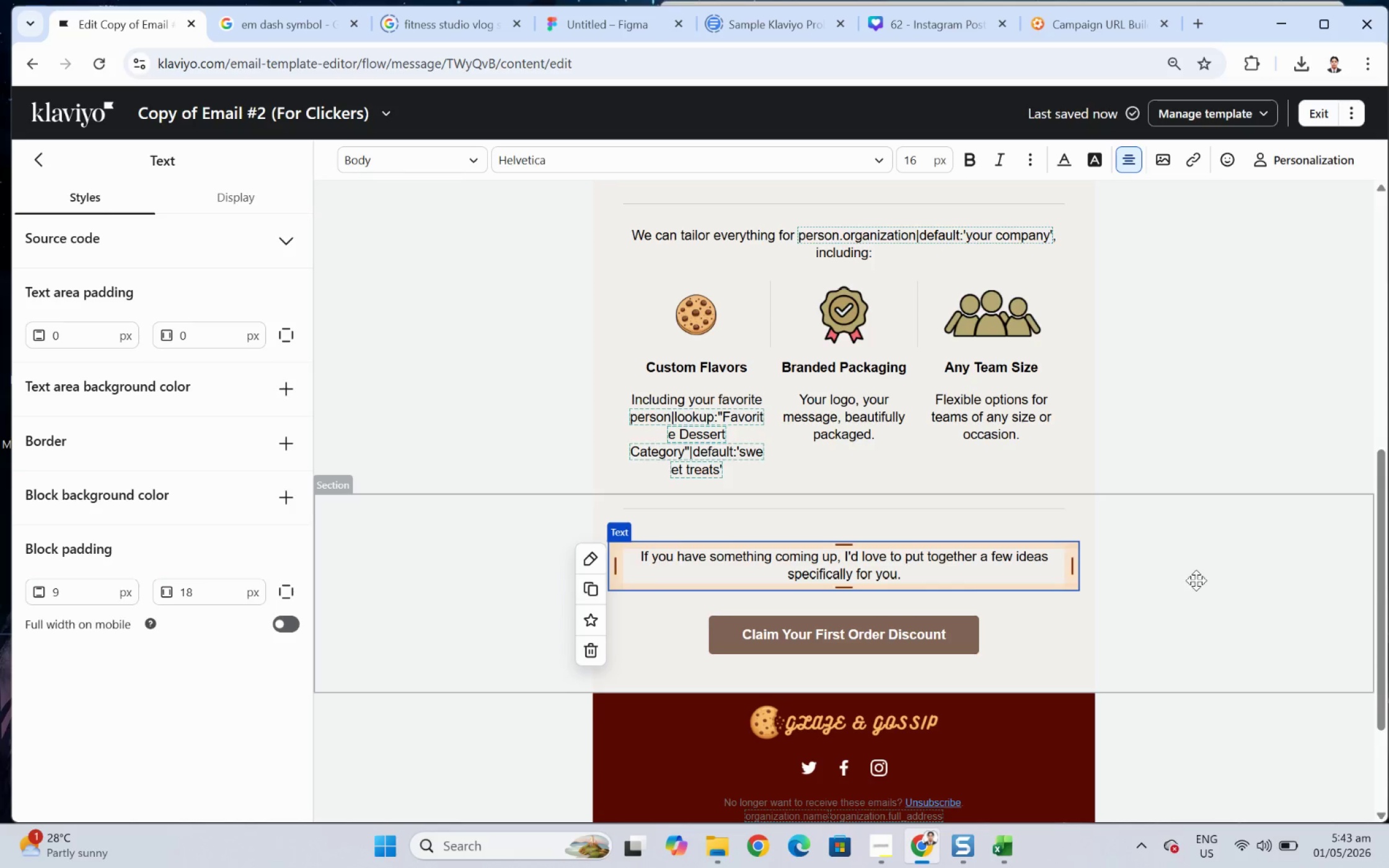 
left_click([1239, 760])
 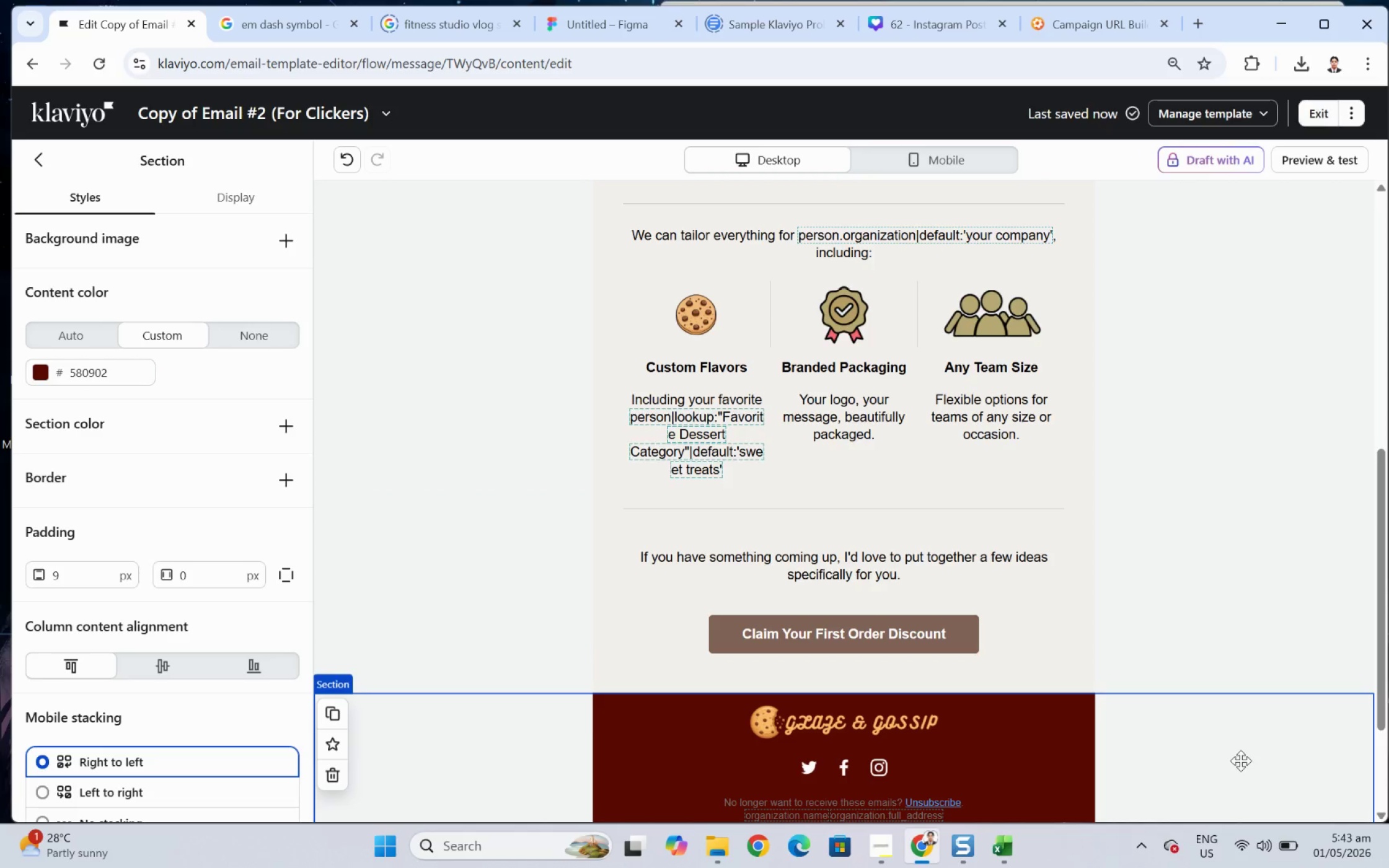 
scroll: coordinate [1240, 760], scroll_direction: up, amount: 2.0
 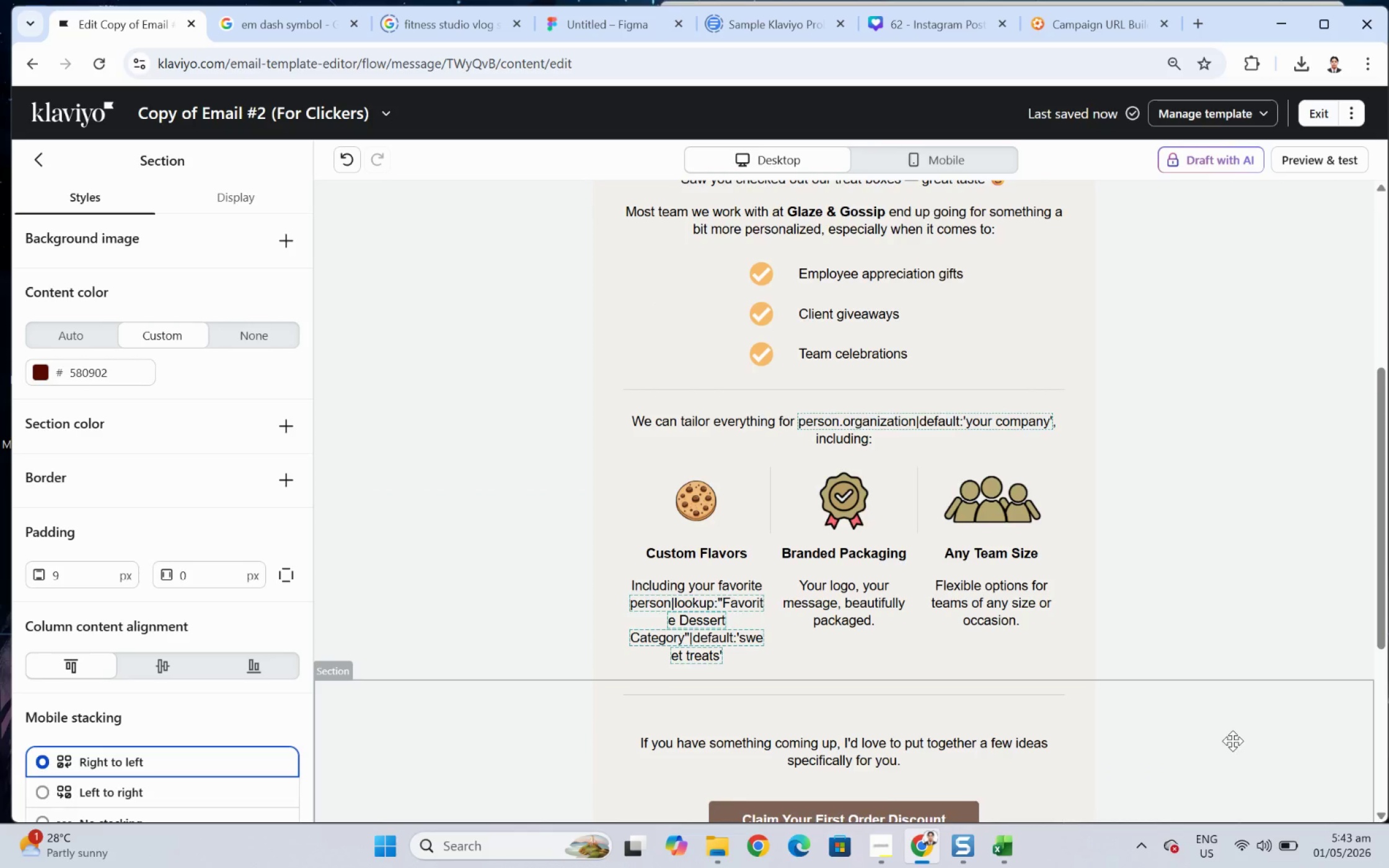 
scroll: coordinate [1192, 708], scroll_direction: down, amount: 2.0
 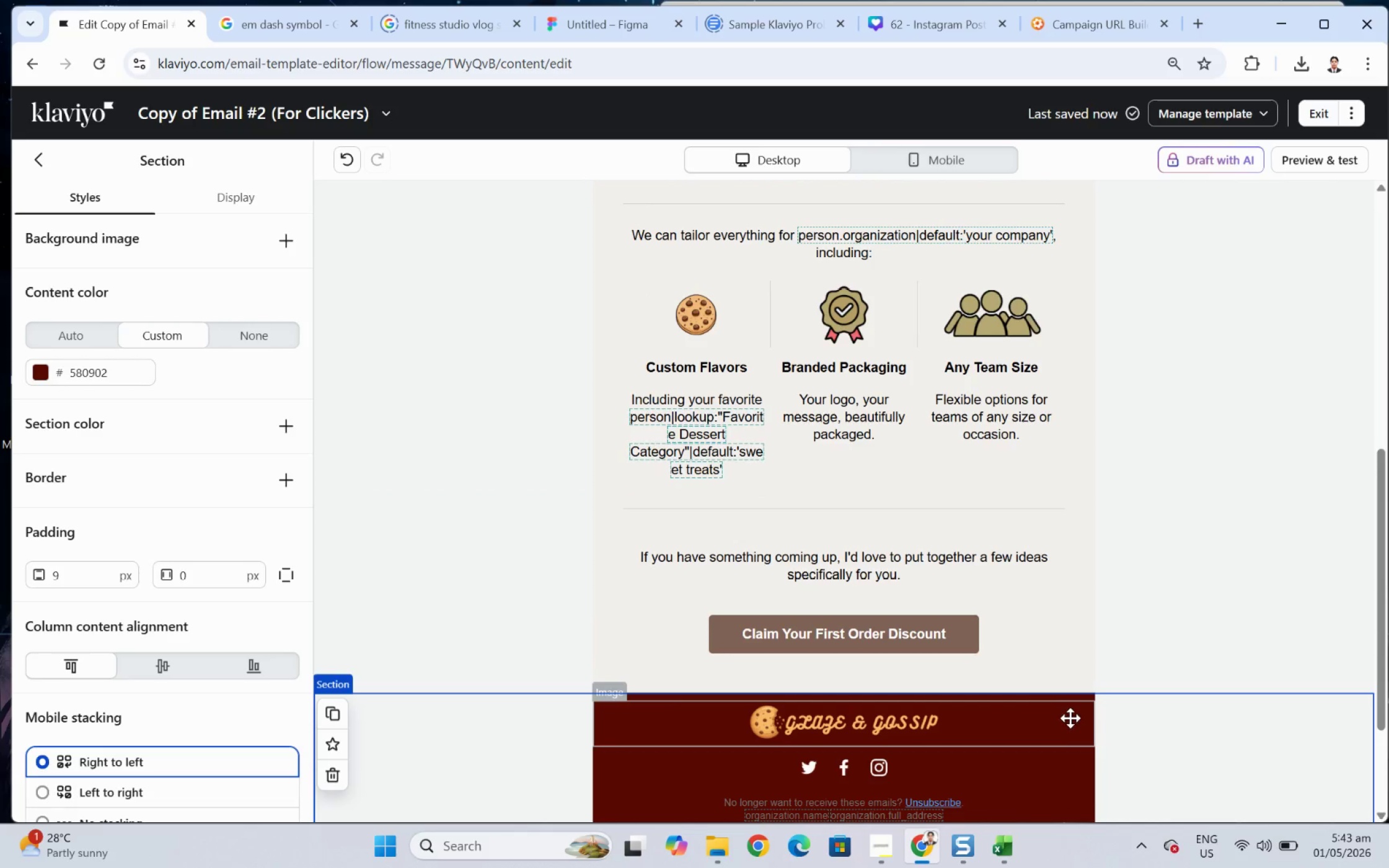 
left_click([1015, 636])
 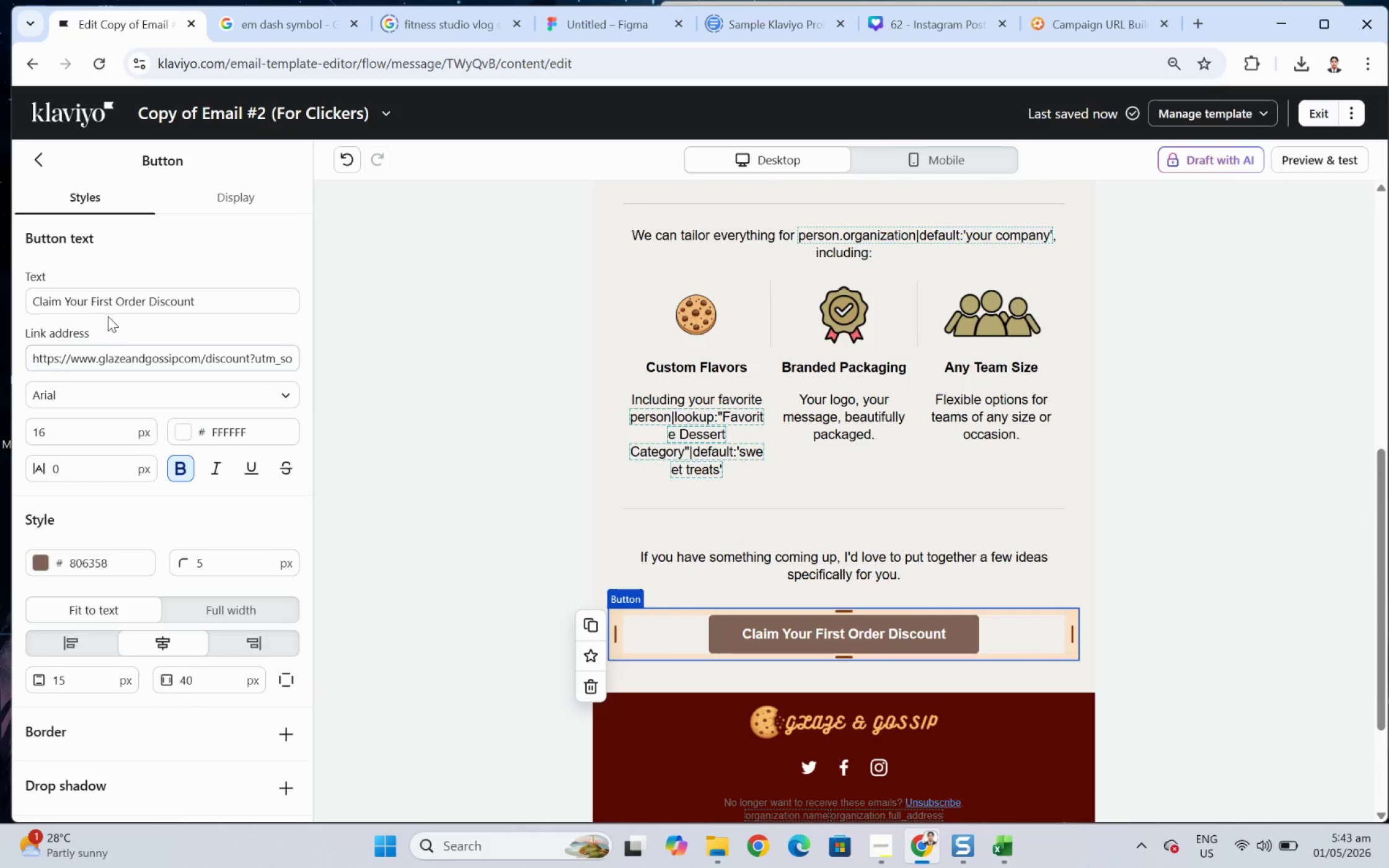 
double_click([148, 300])
 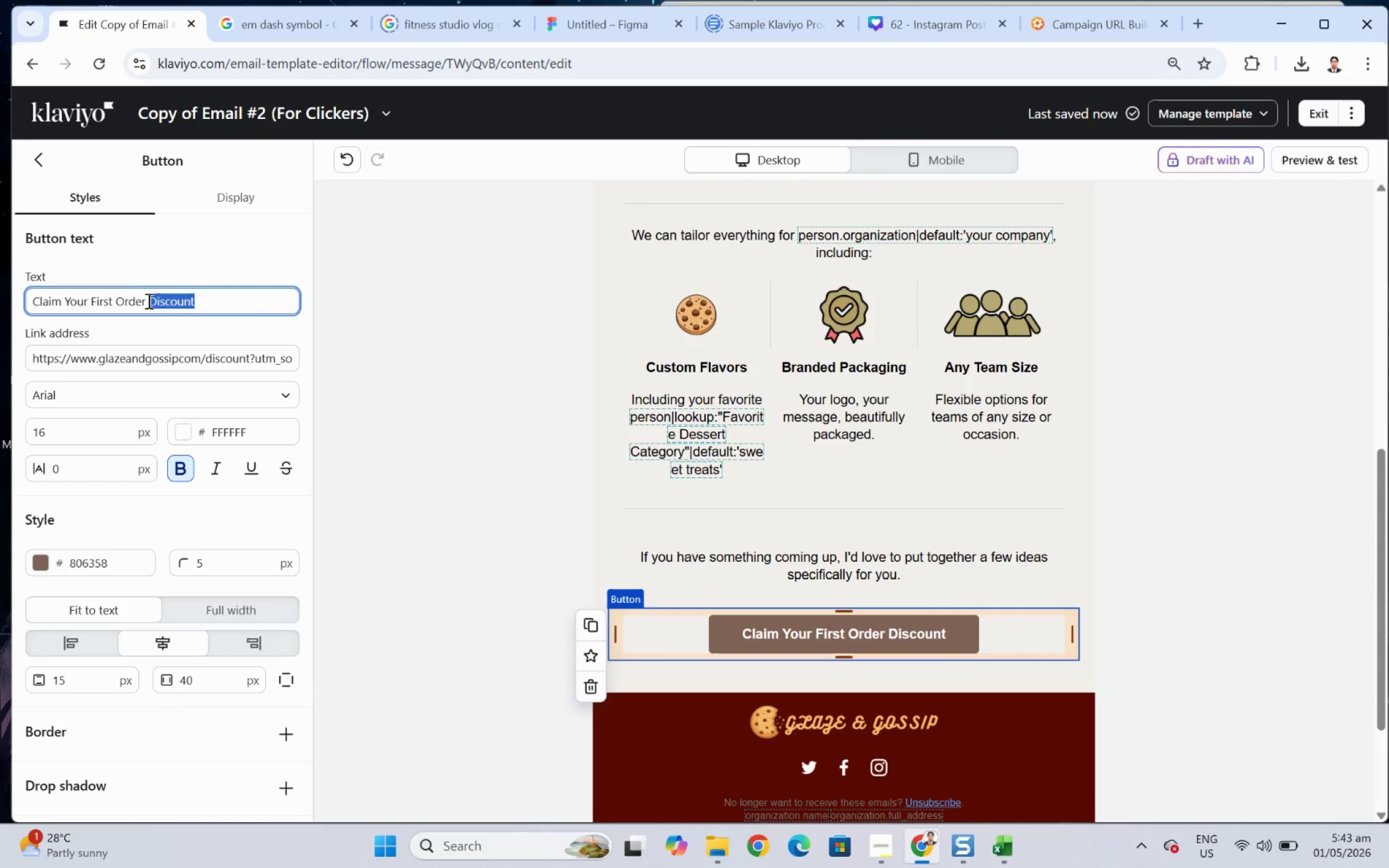 
triple_click([148, 300])
 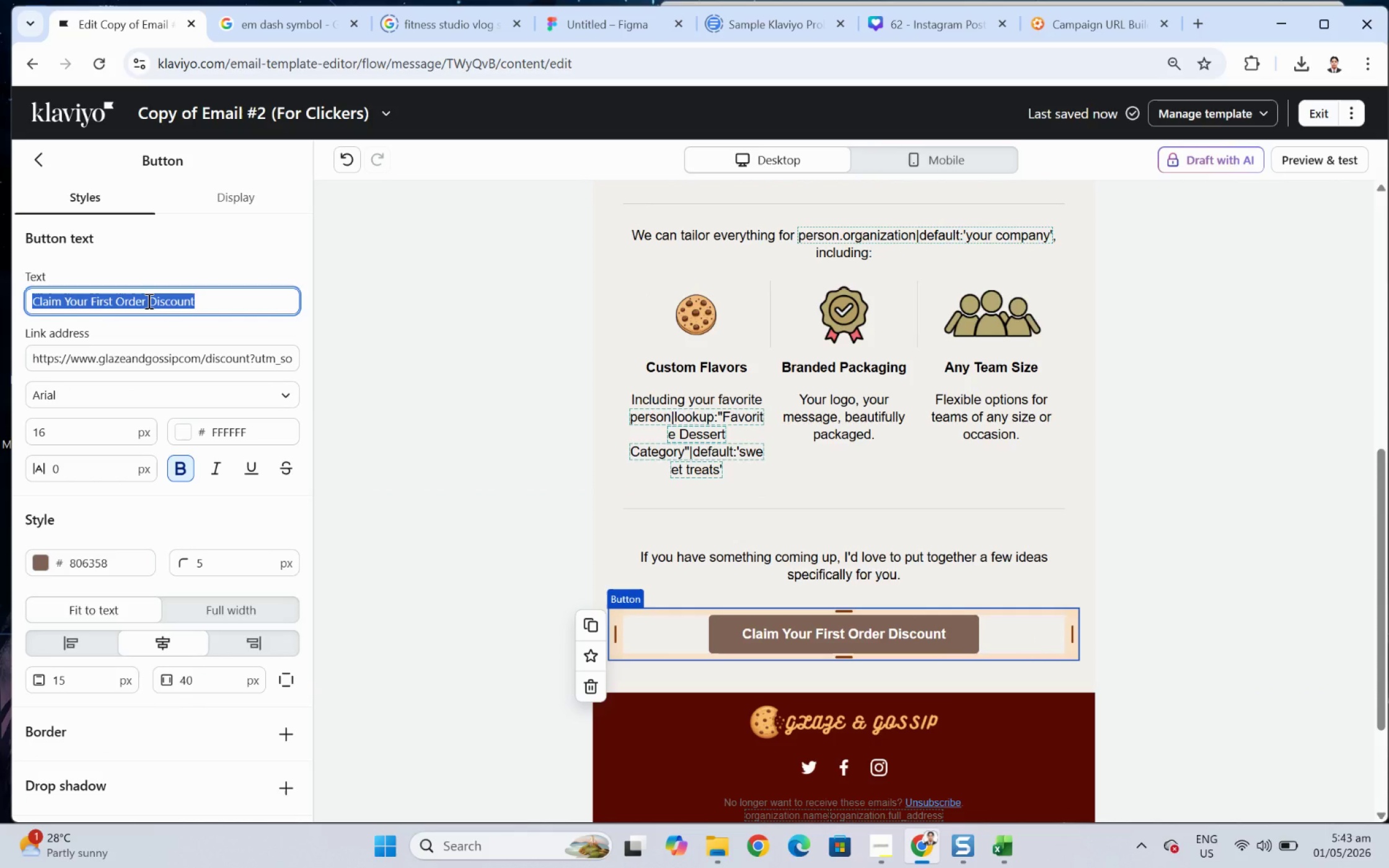 
type(Get a custom )
key(Backspace)
key(Backspace)
key(Backspace)
key(Backspace)
key(Backspace)
key(Backspace)
key(Backspace)
key(Backspace)
type(A Custom Proposa;)
key(Backspace)
type(l)
 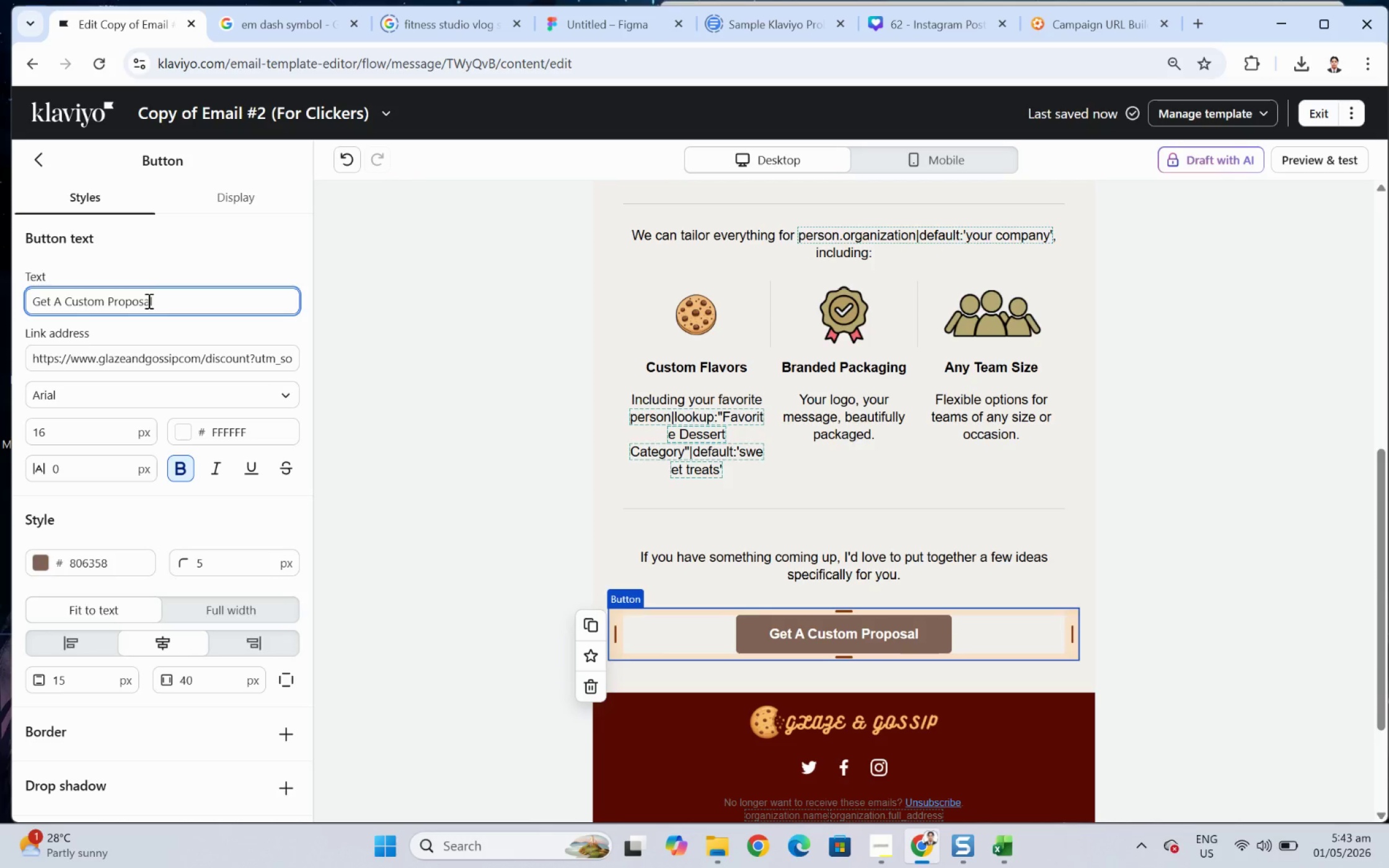 
left_click([59, 301])
 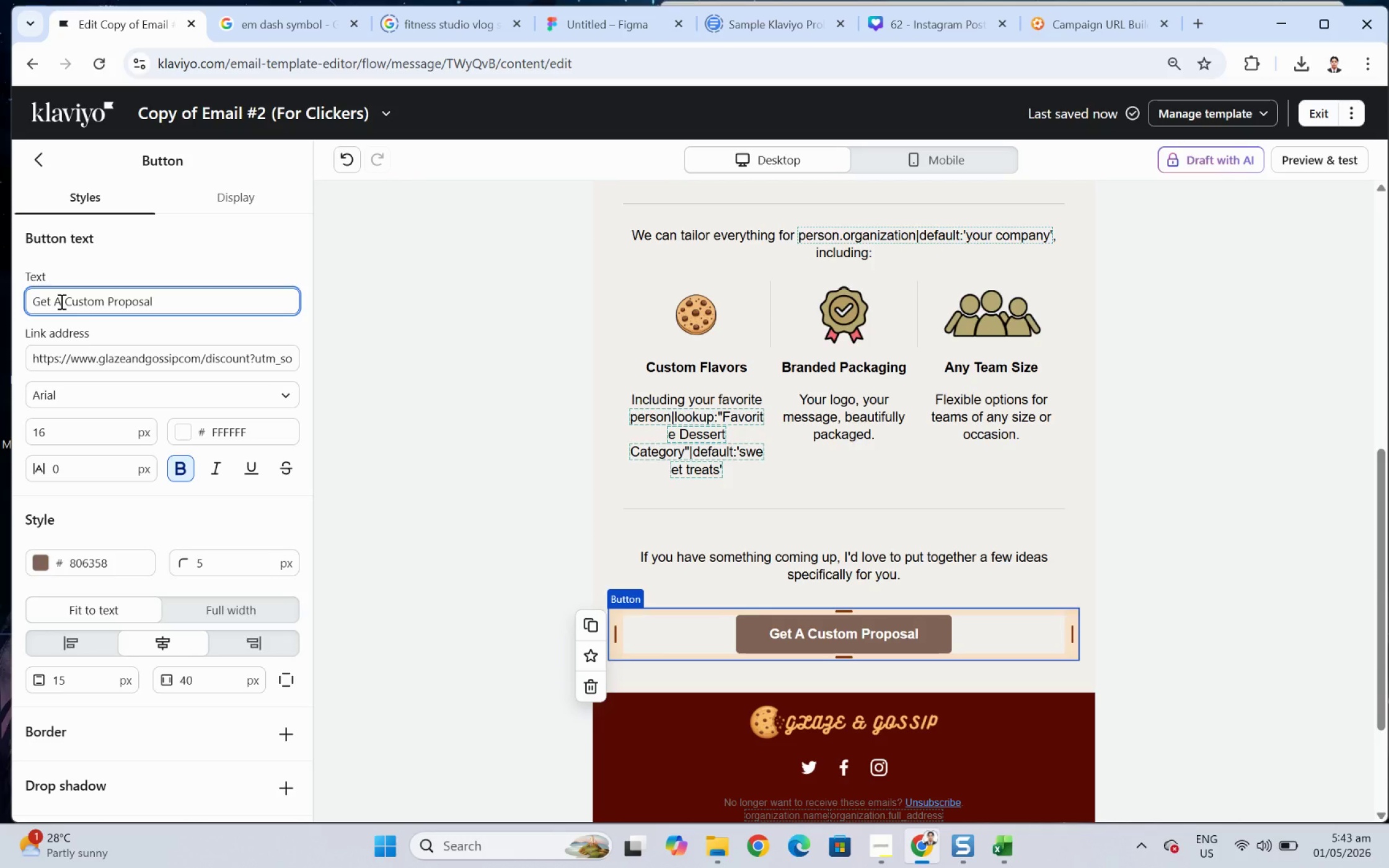 
key(Backspace)
 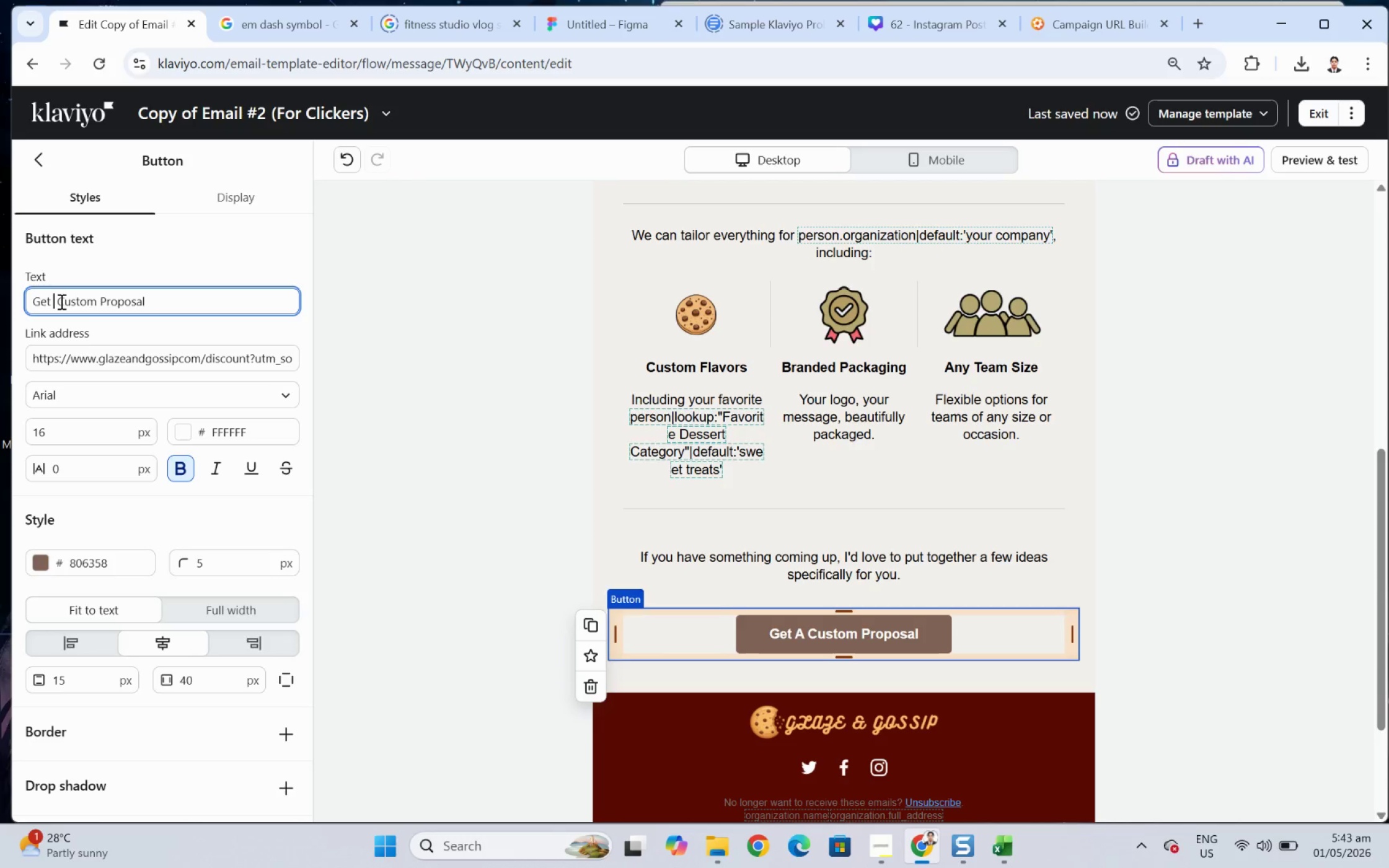 
key(A)
 